 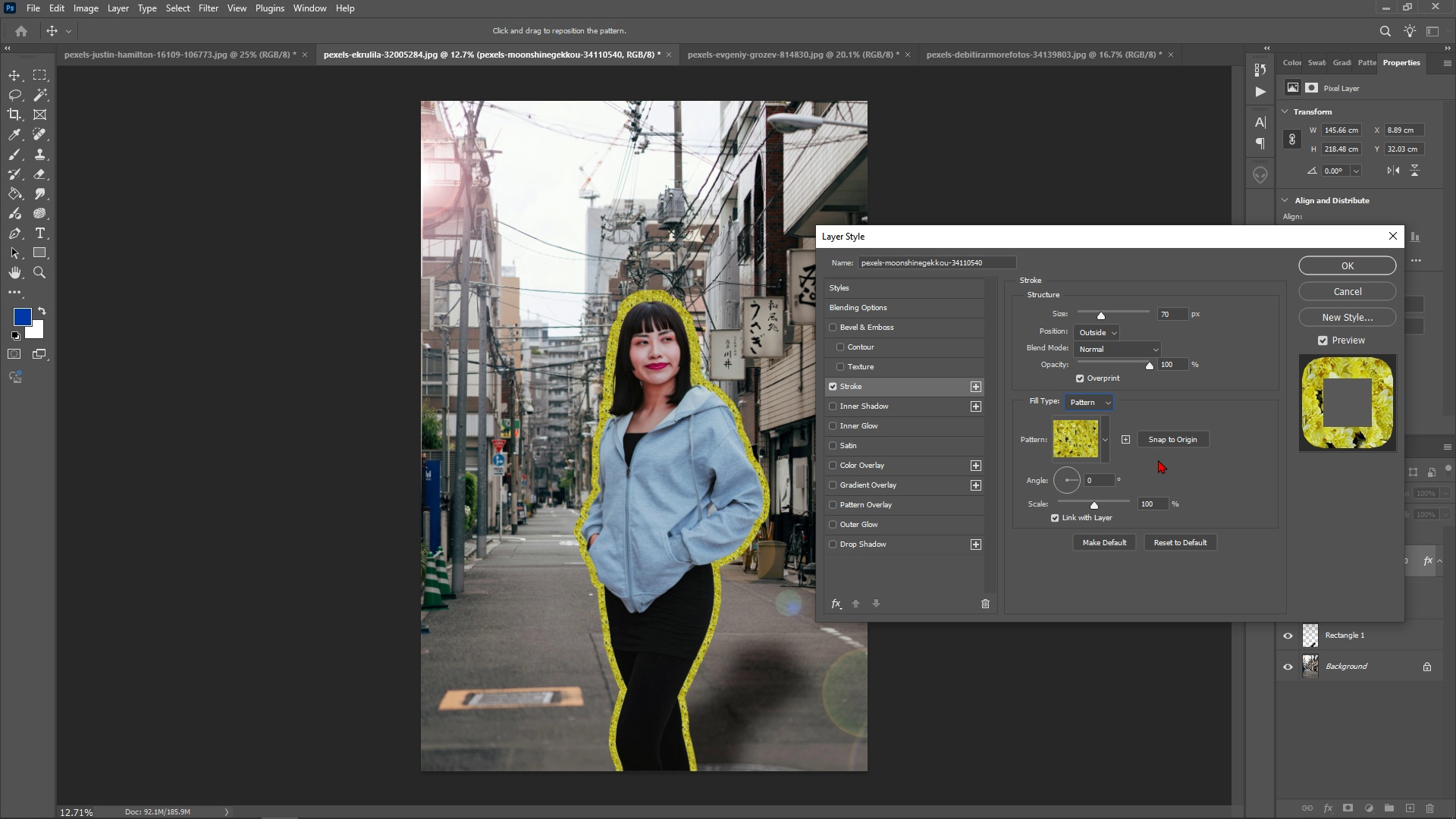 
left_click_drag(start_coordinate=[1075, 479], to_coordinate=[1061, 496])
 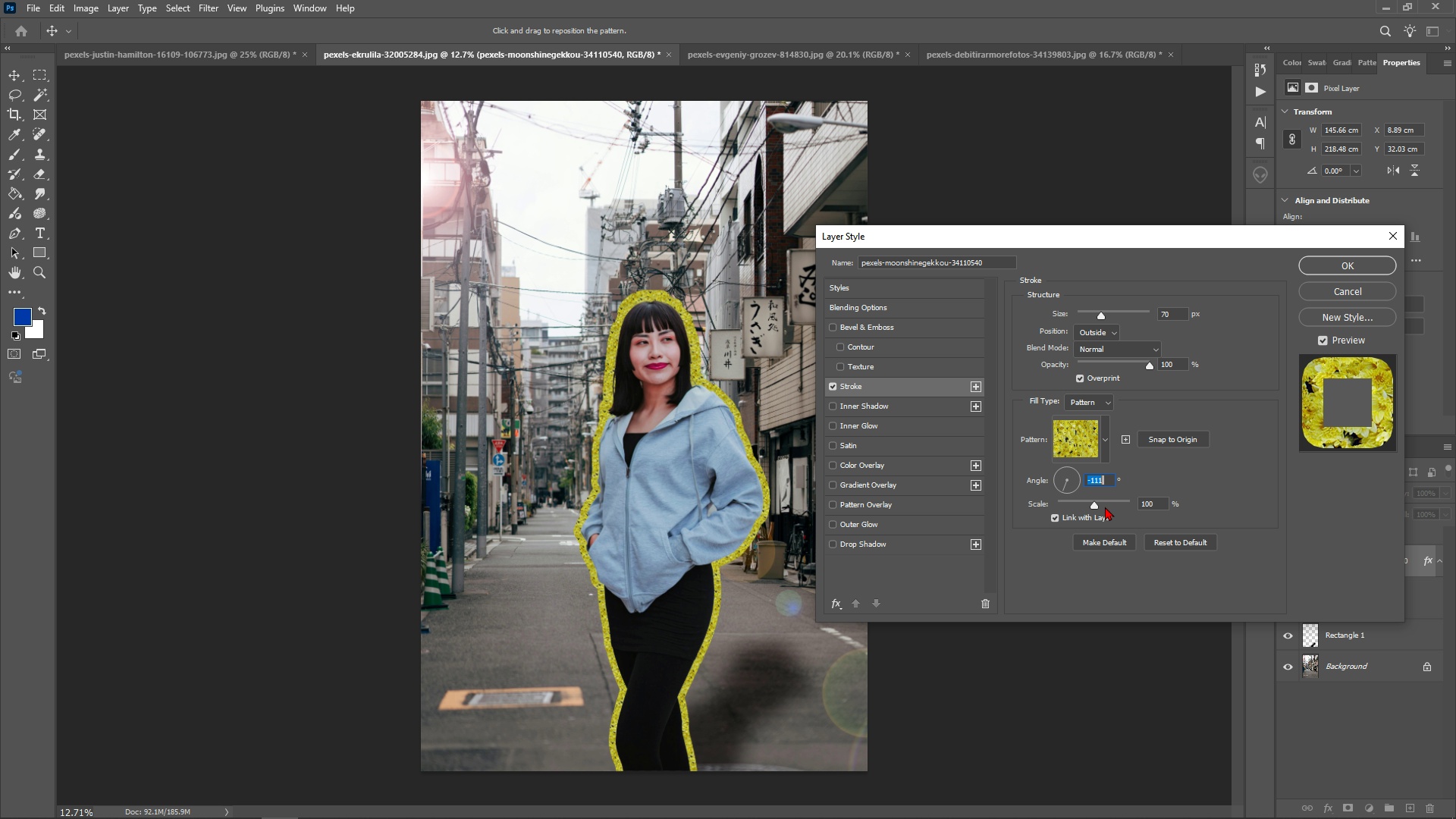 
left_click_drag(start_coordinate=[1097, 501], to_coordinate=[1083, 497])
 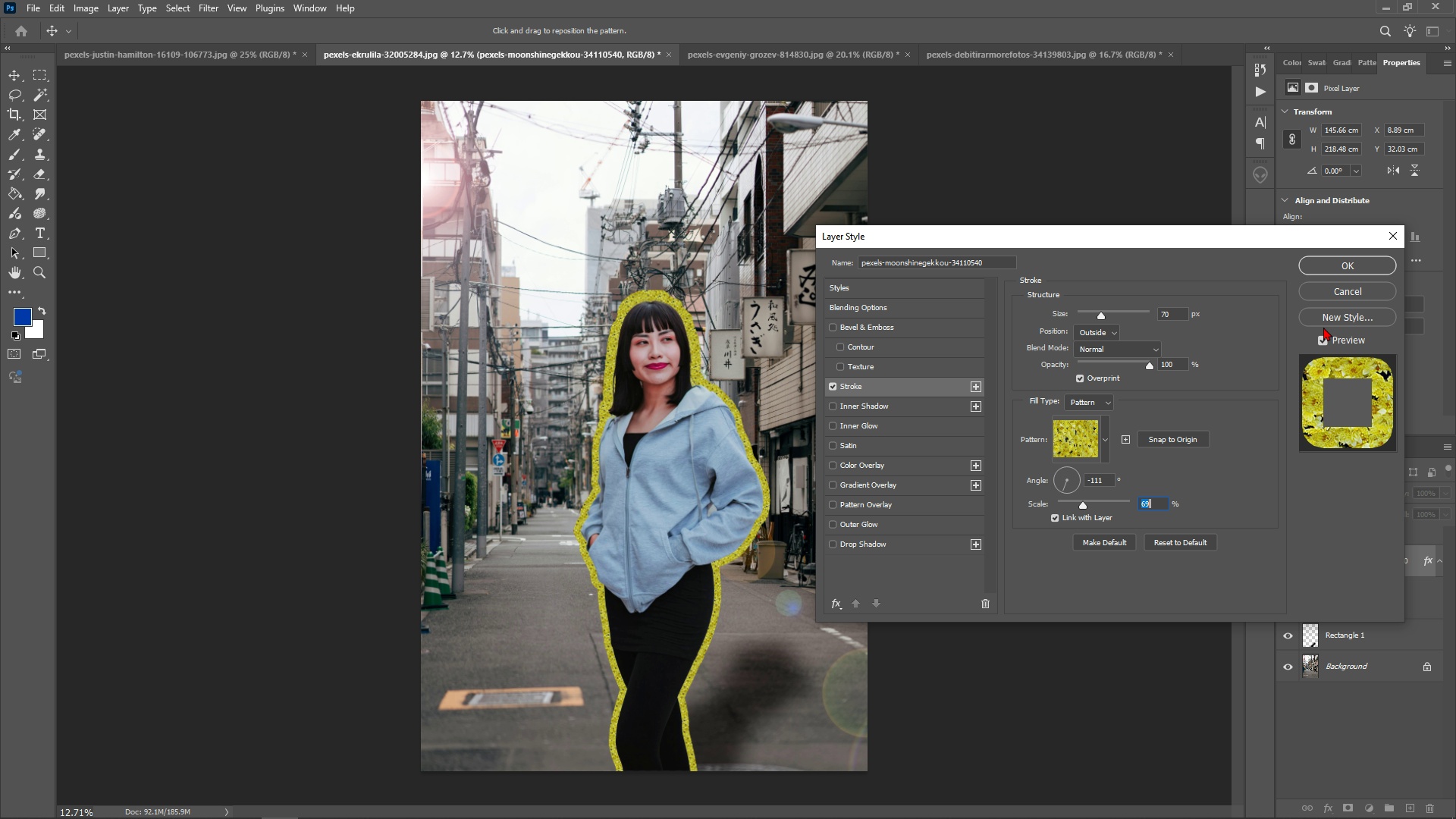 
left_click([1326, 252])
 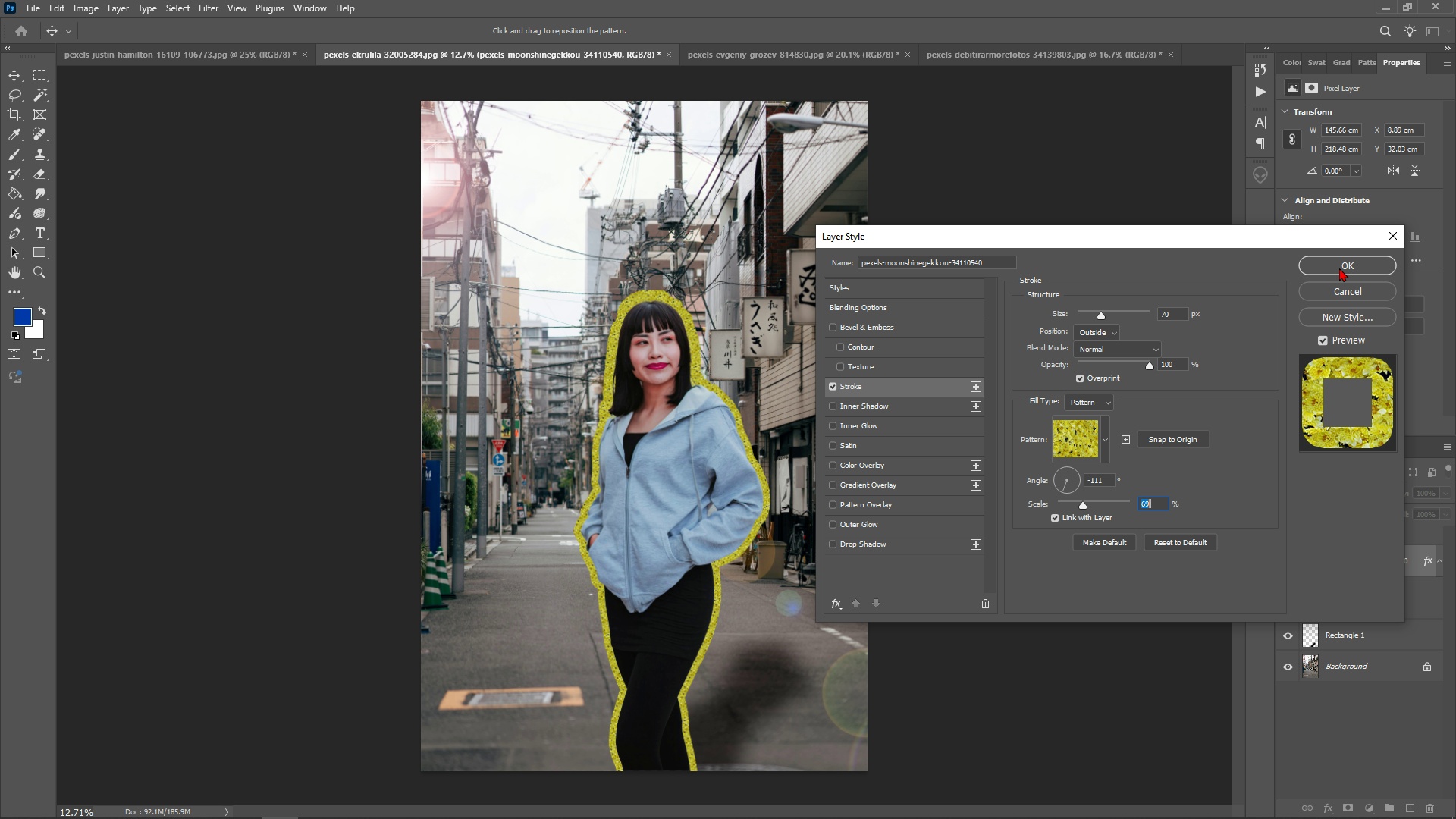 
left_click([1339, 268])
 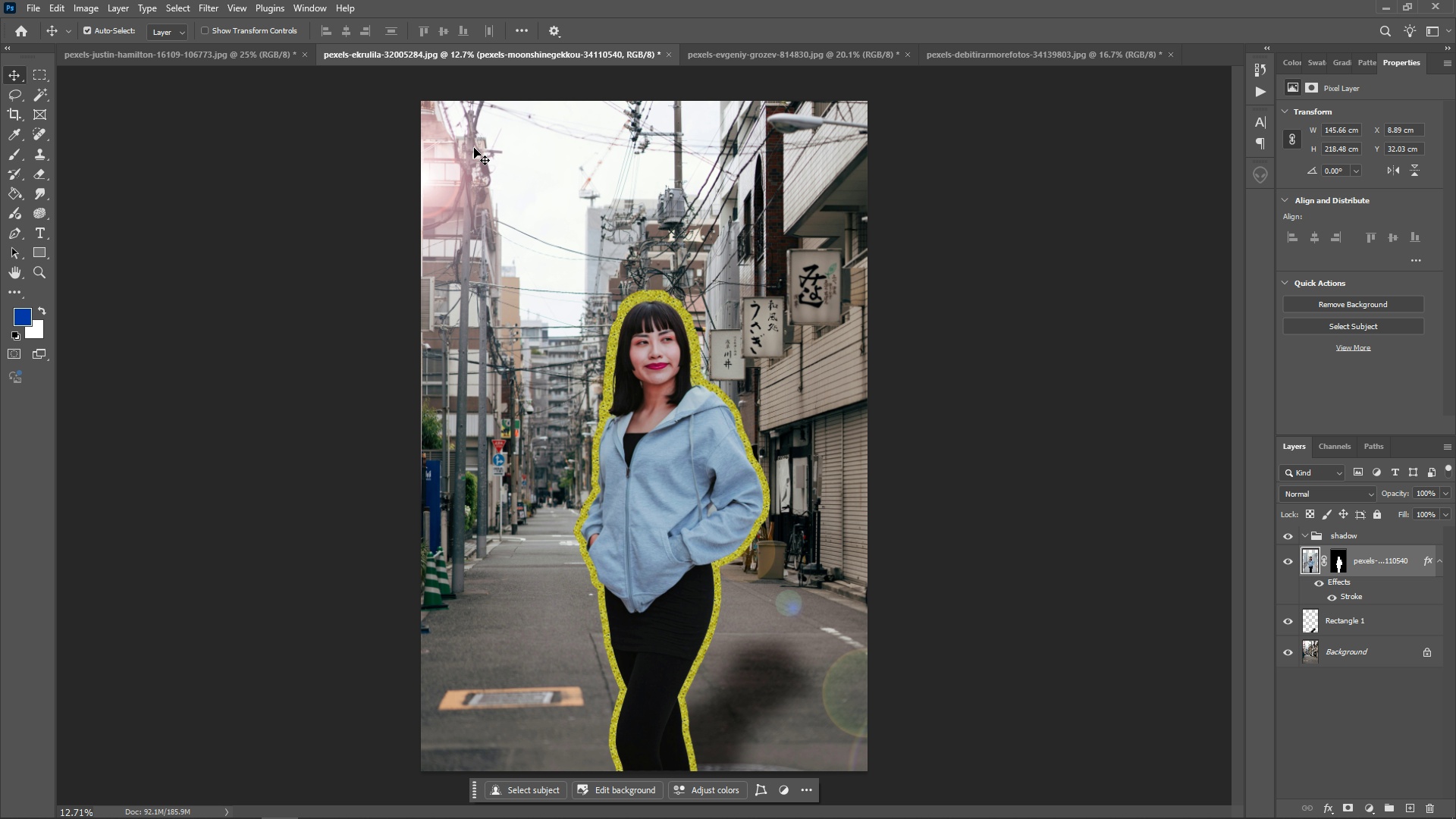 
left_click([711, 66])
 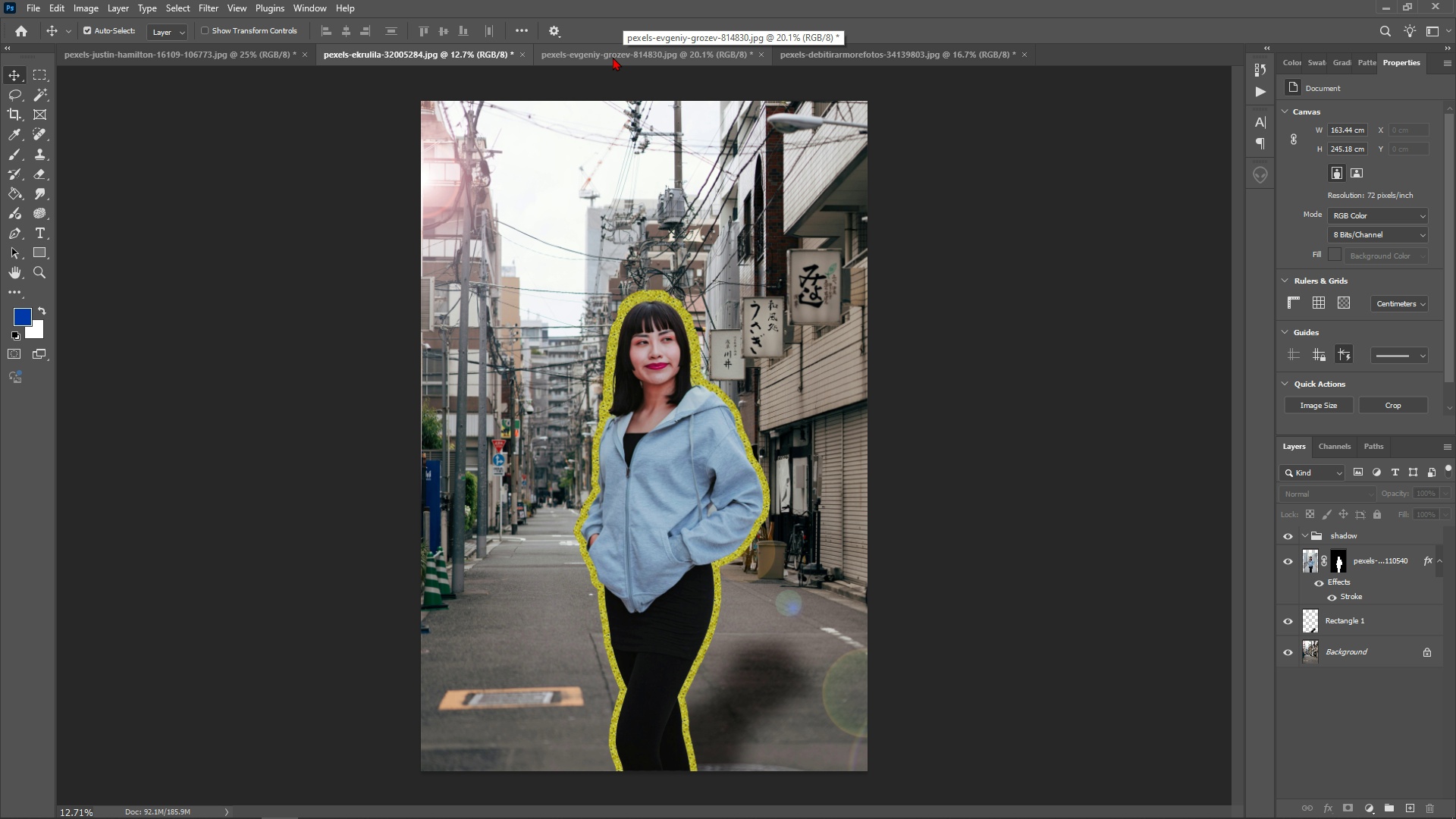 
left_click([613, 57])
 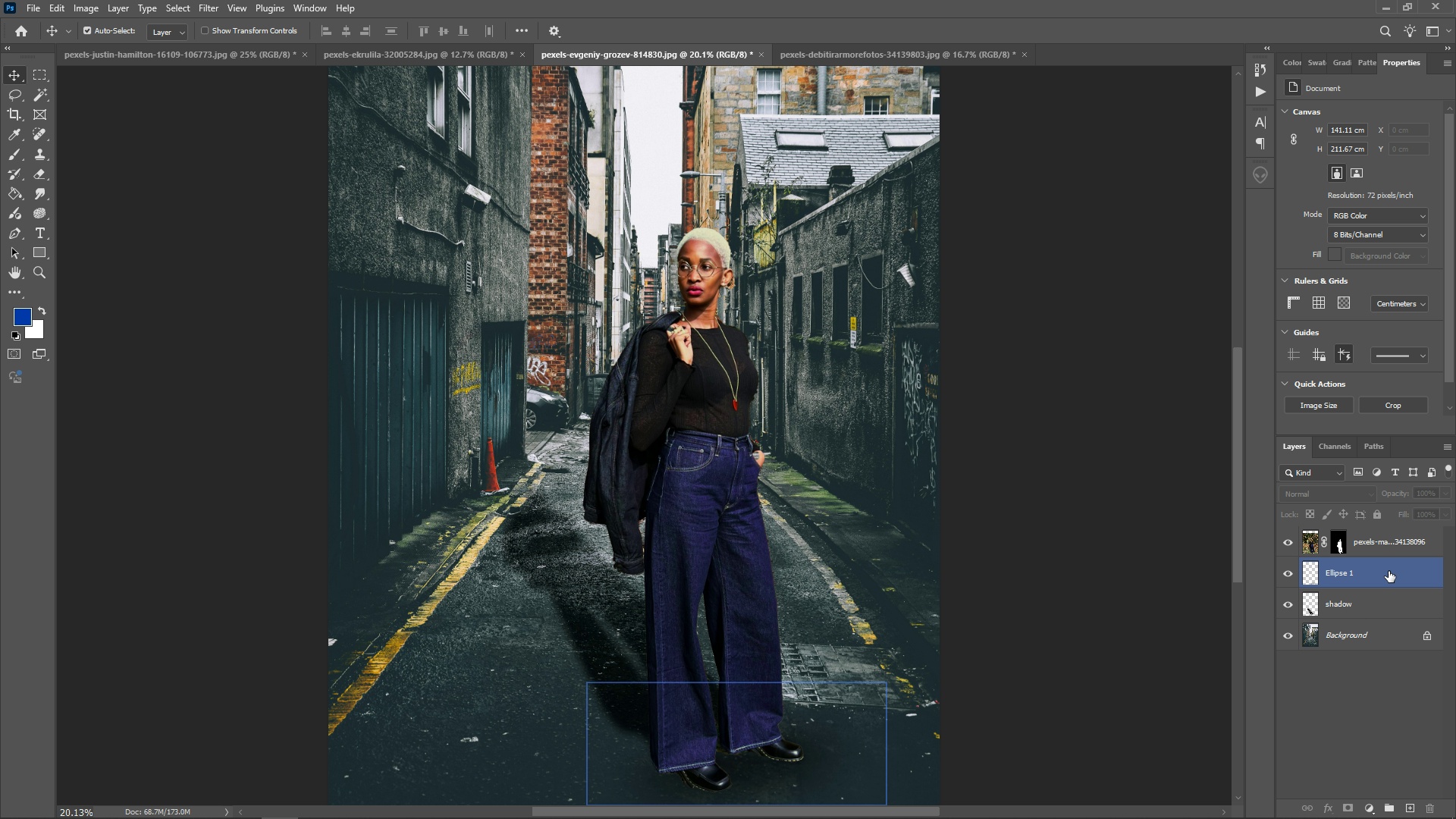 
left_click([1351, 531])
 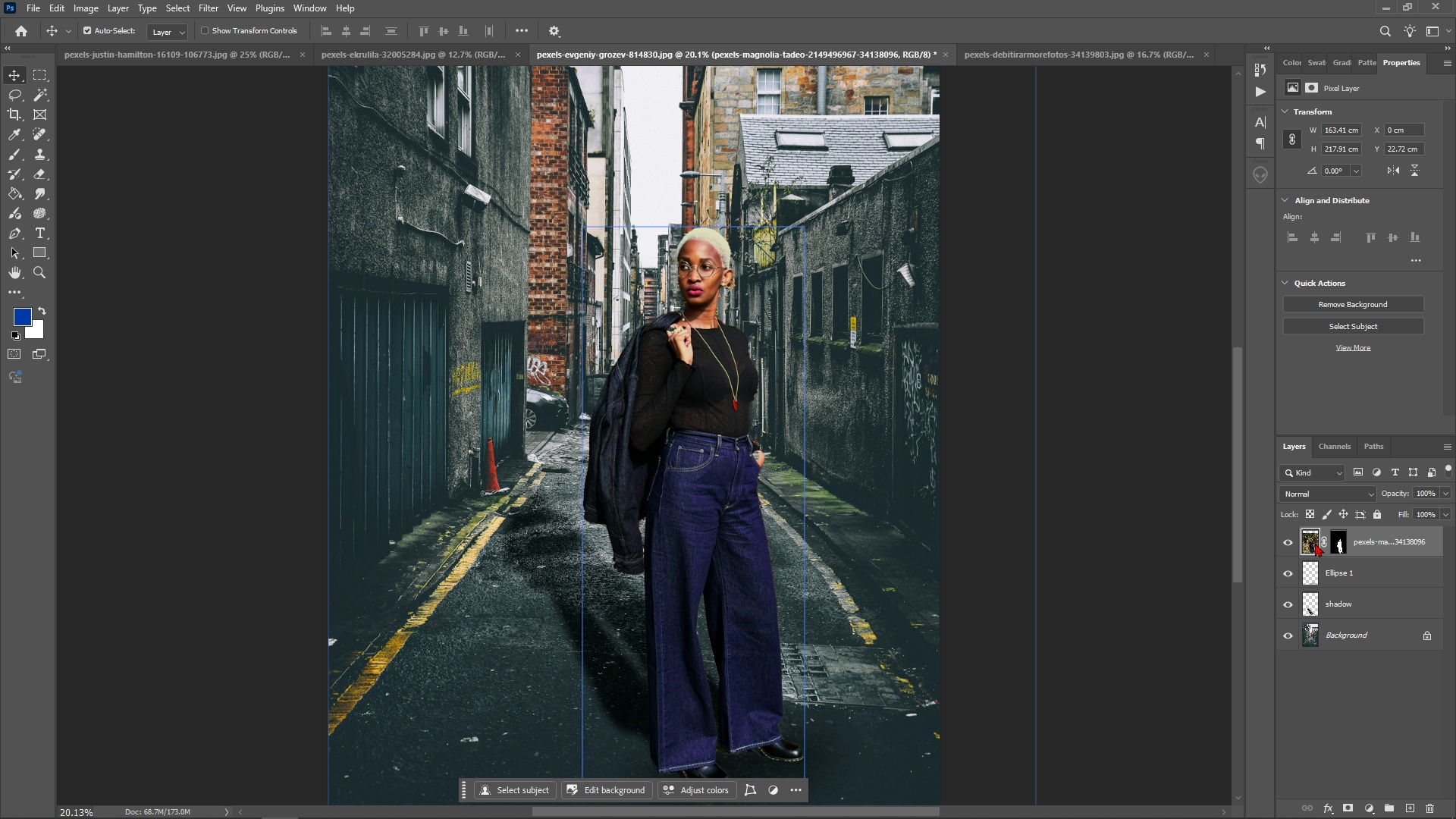 
right_click([1315, 543])
 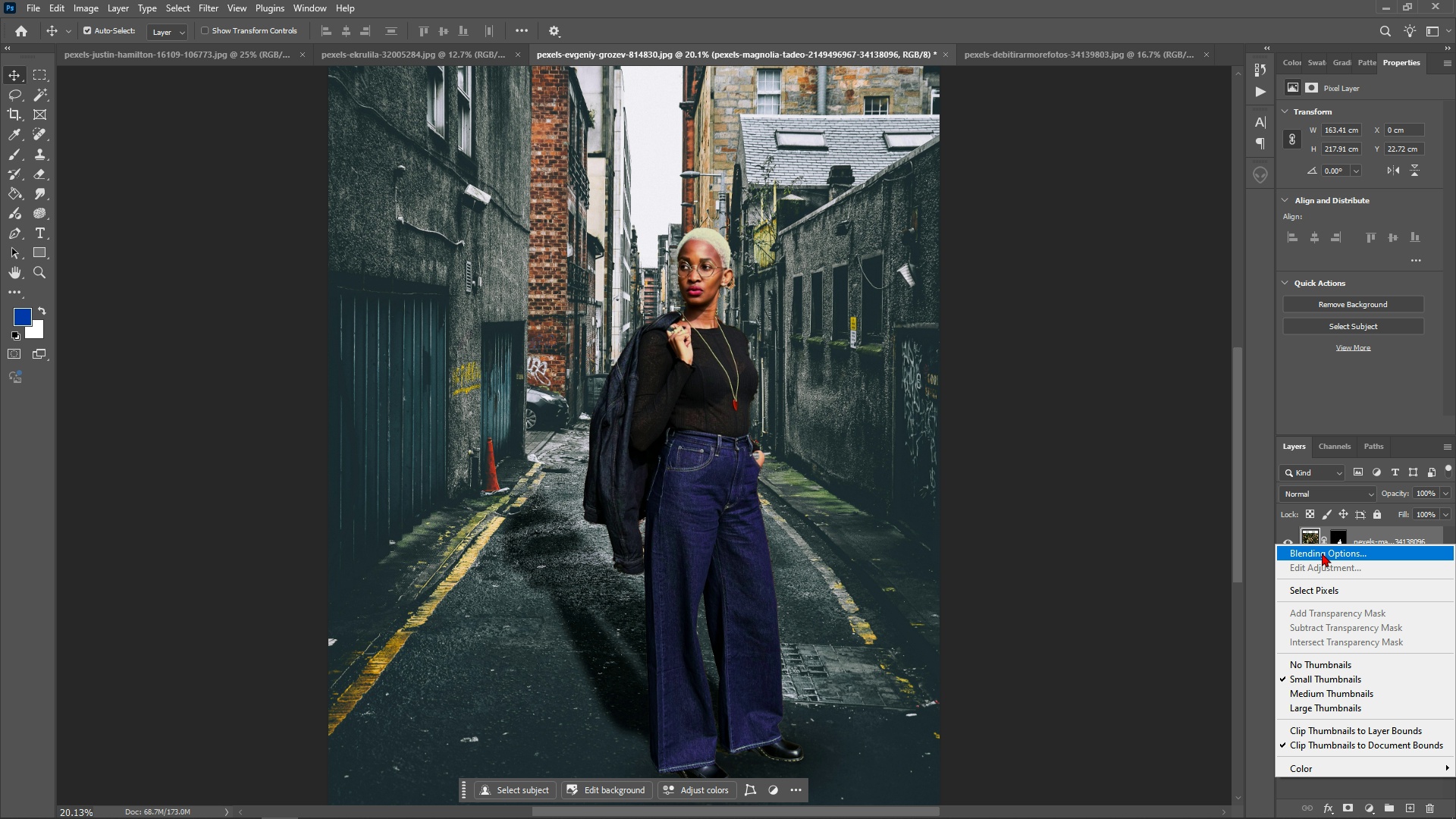 
left_click([1322, 552])
 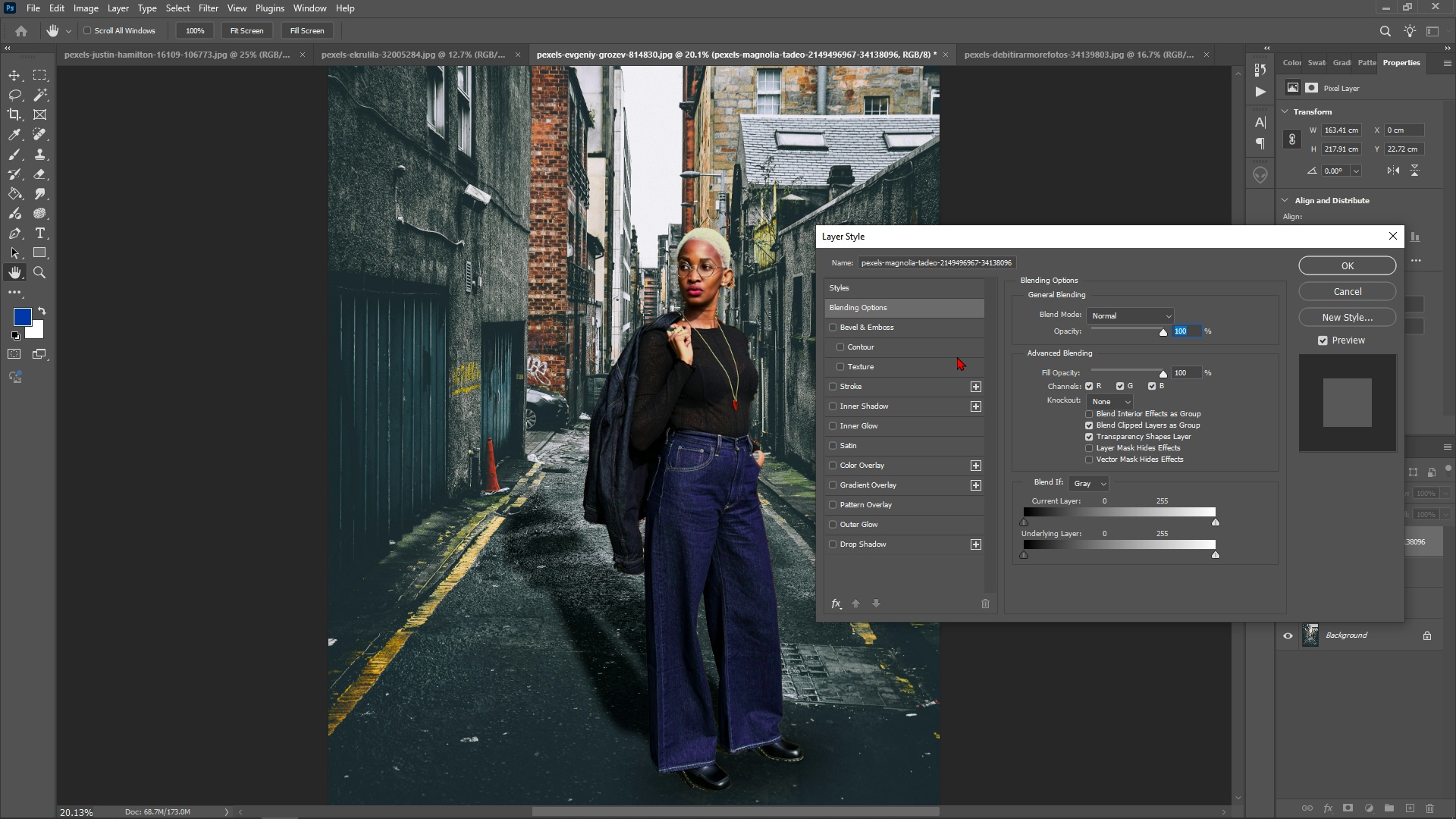 
left_click([853, 330])
 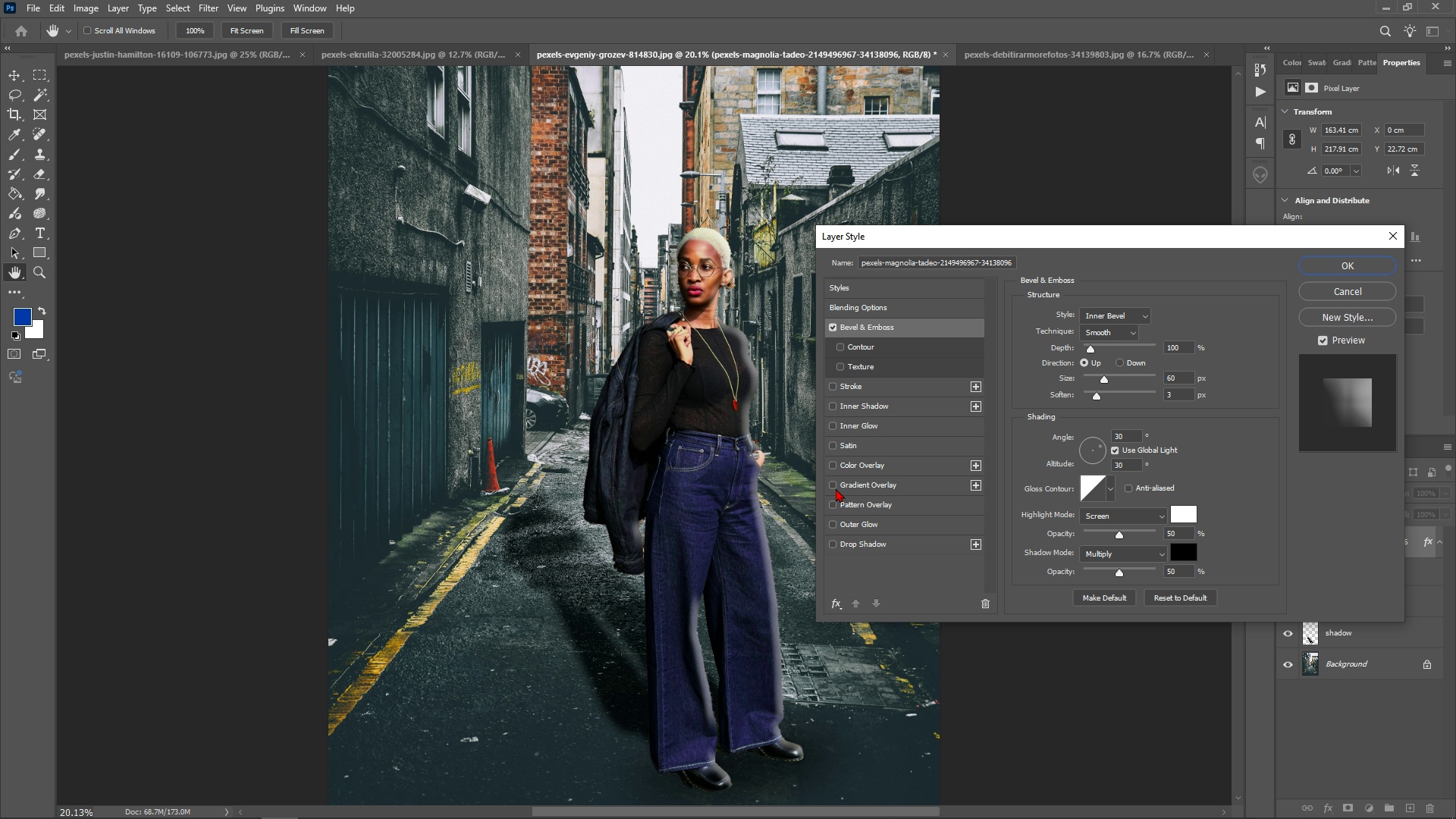 
left_click([866, 541])
 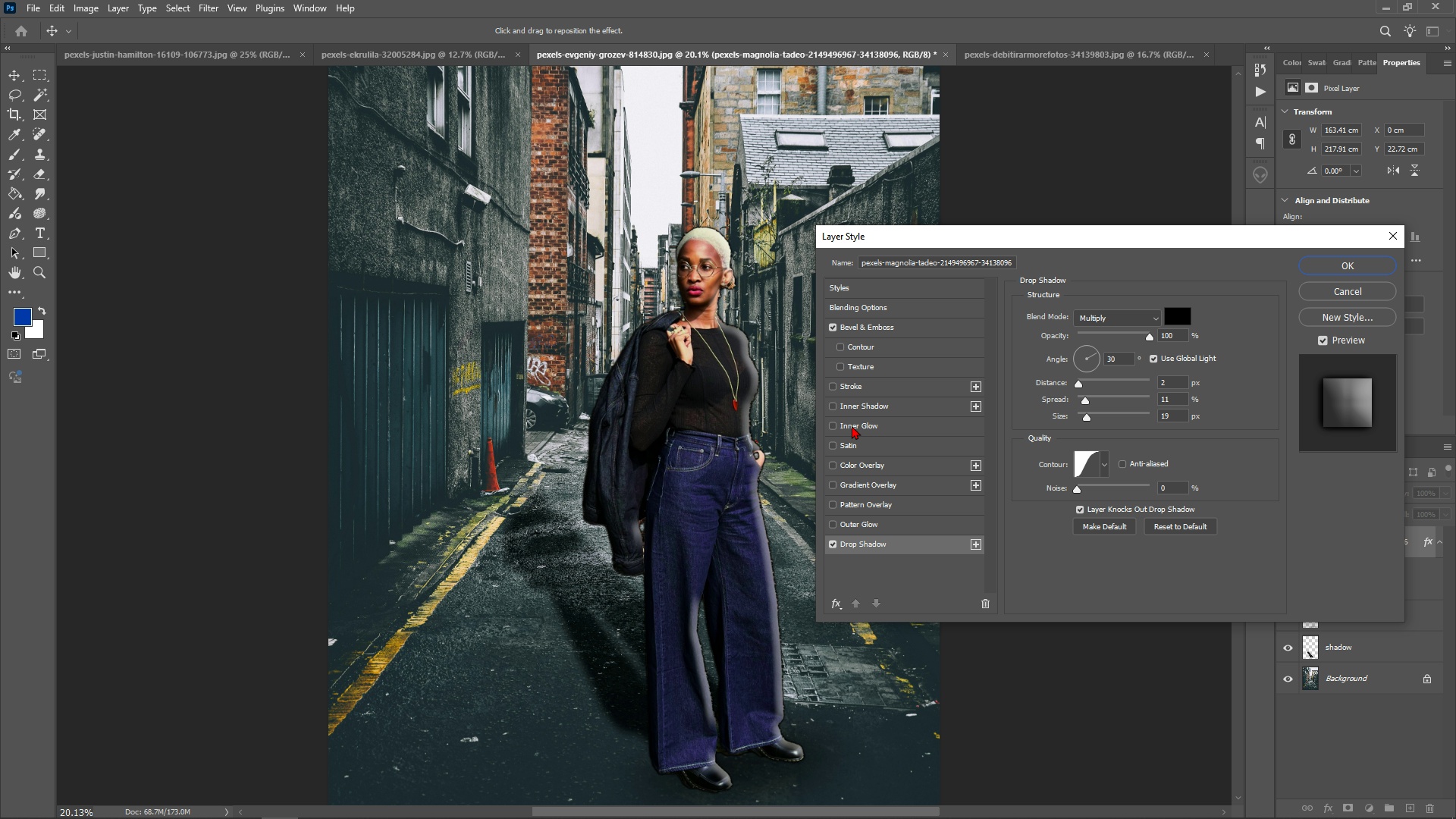 
left_click([852, 444])
 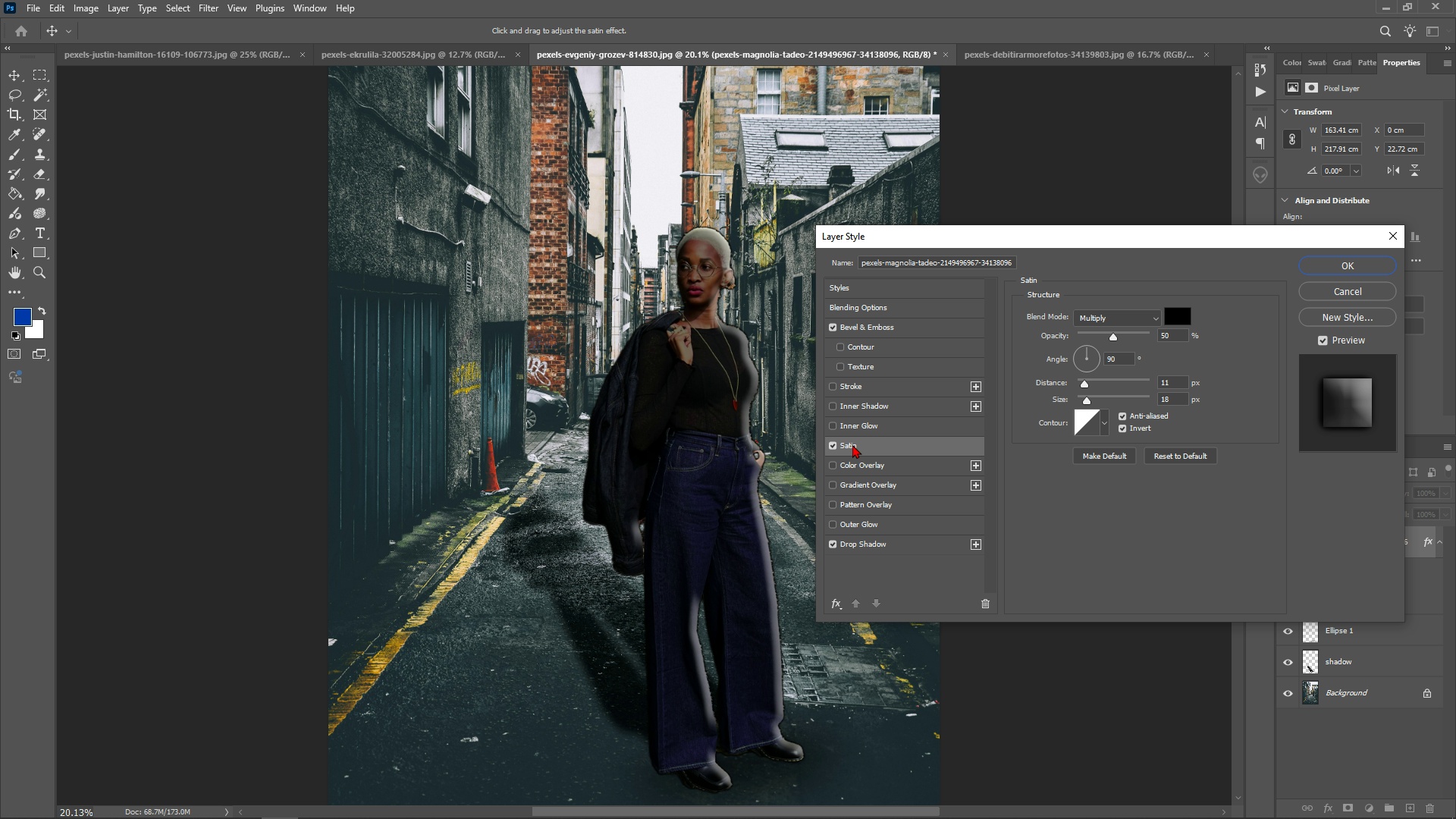 
left_click([852, 444])
 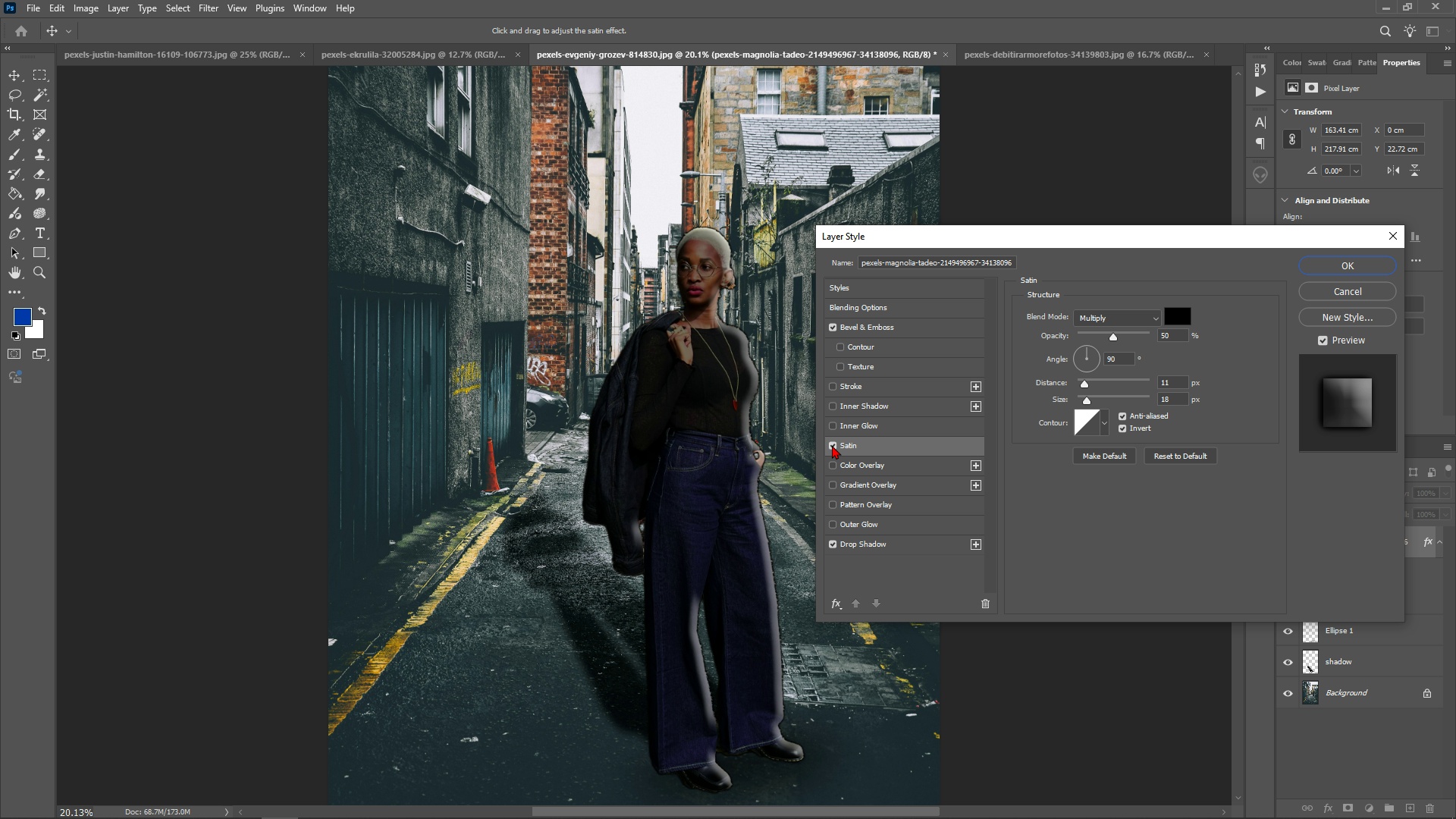 
left_click([833, 443])
 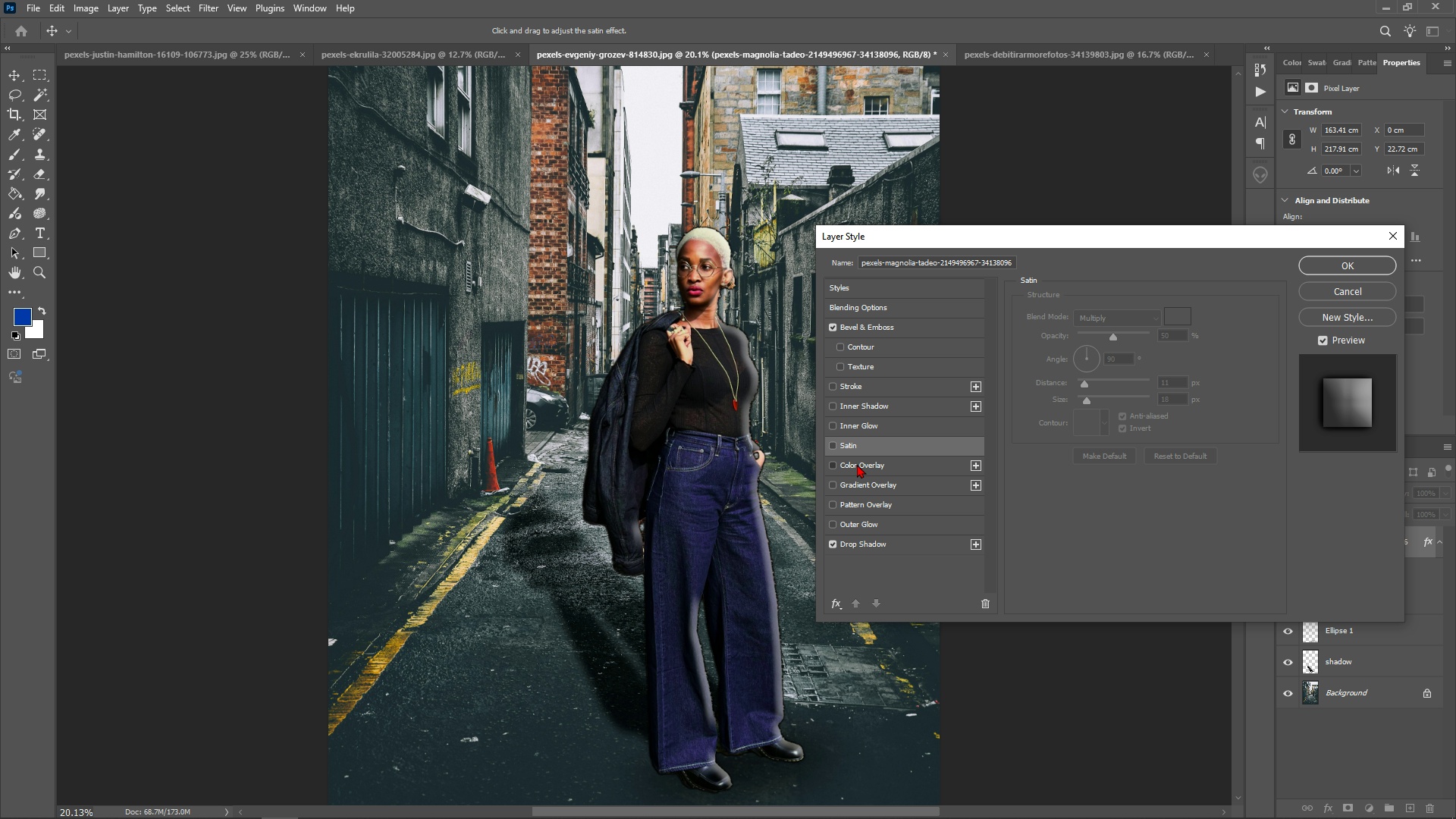 
left_click([857, 464])
 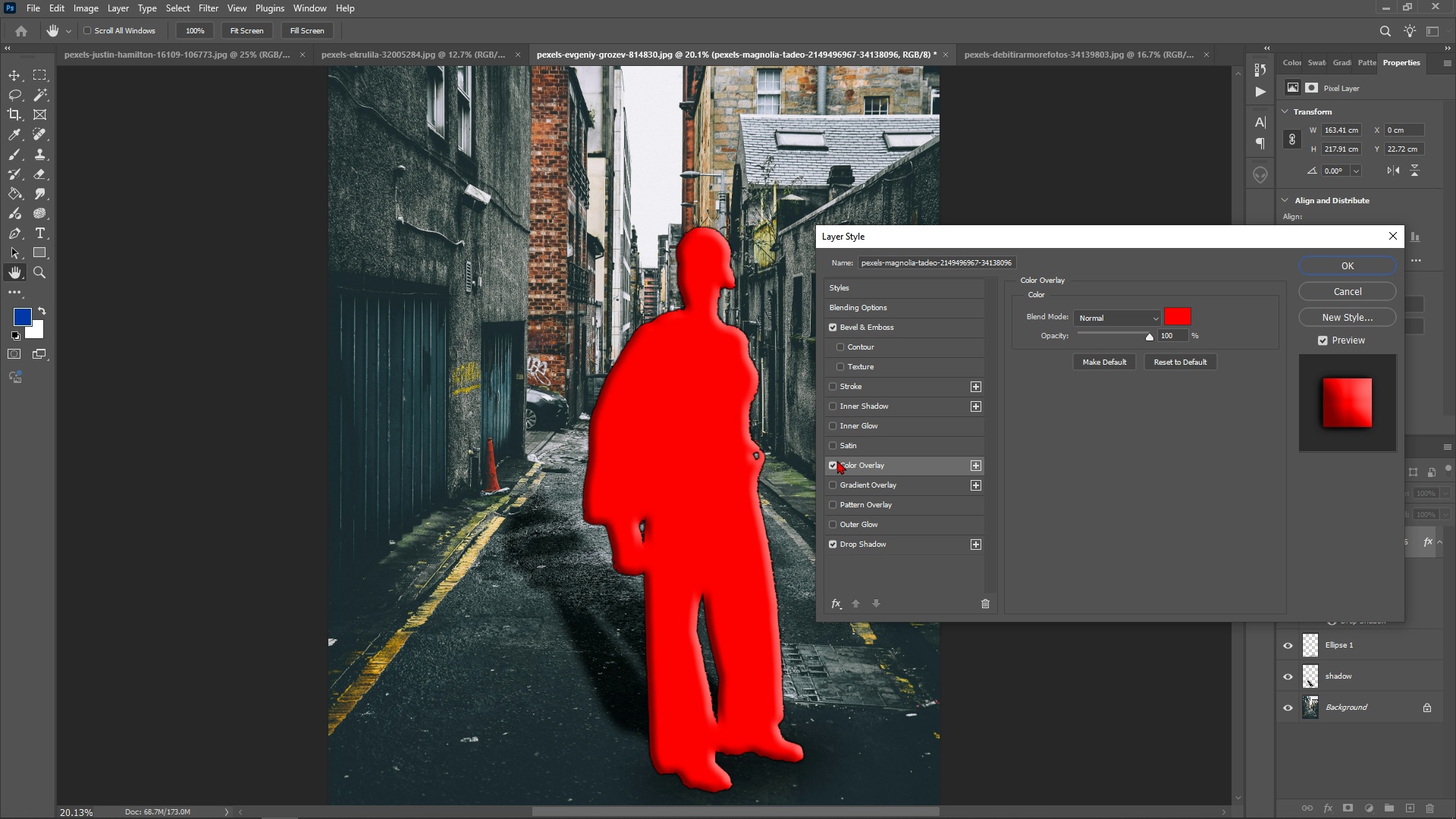 
left_click([837, 460])
 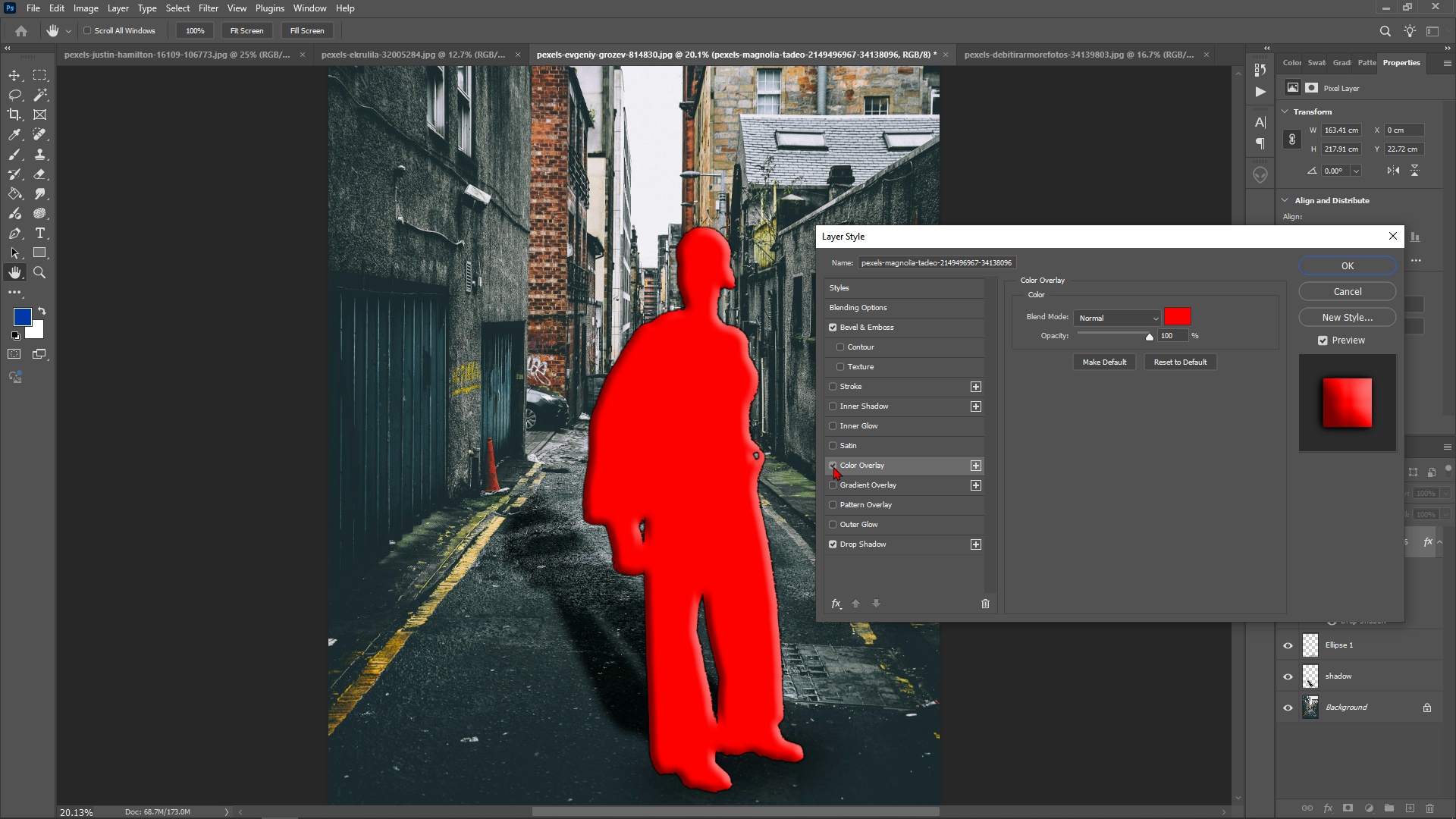 
left_click([833, 466])
 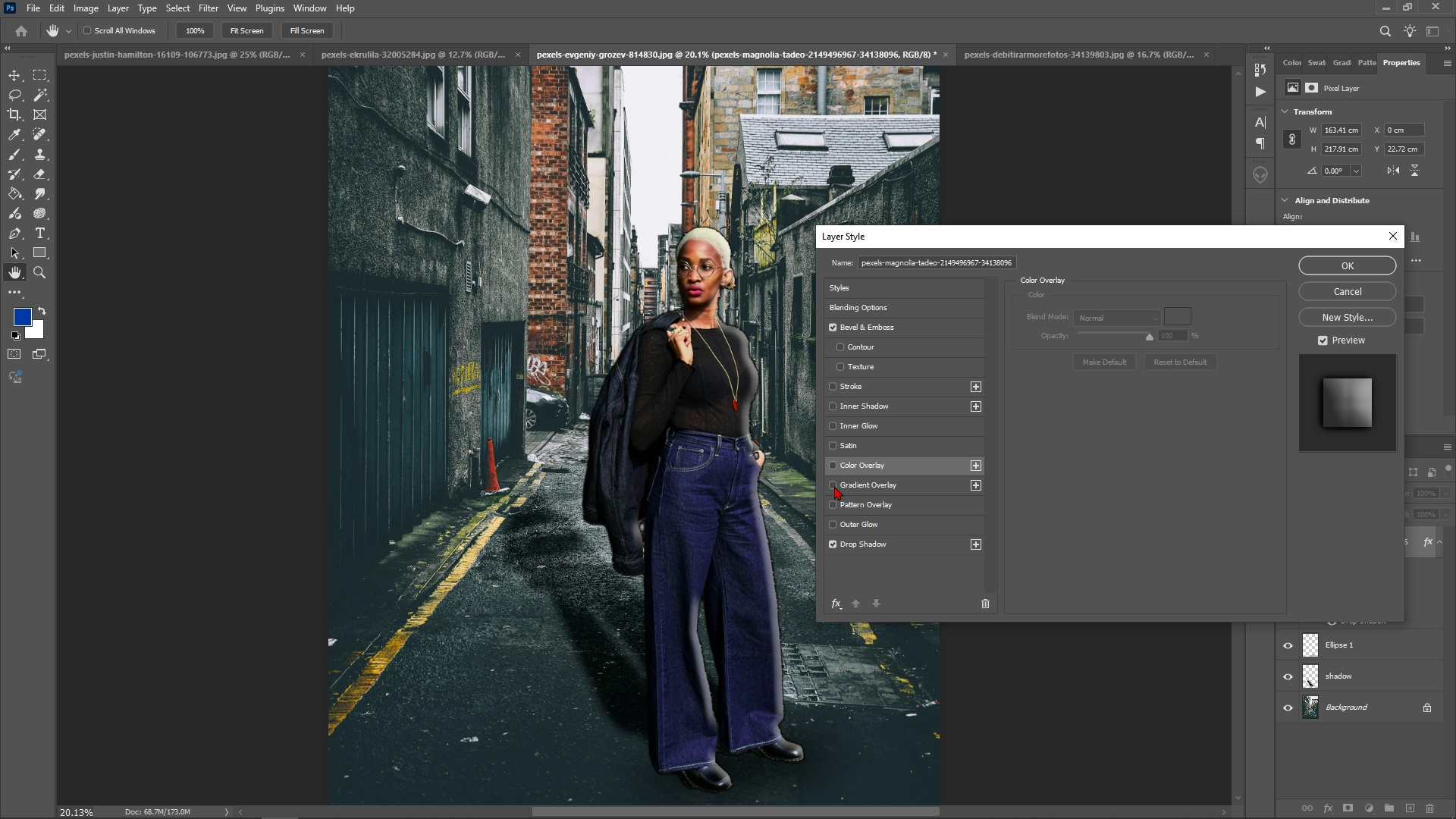 
left_click([833, 486])
 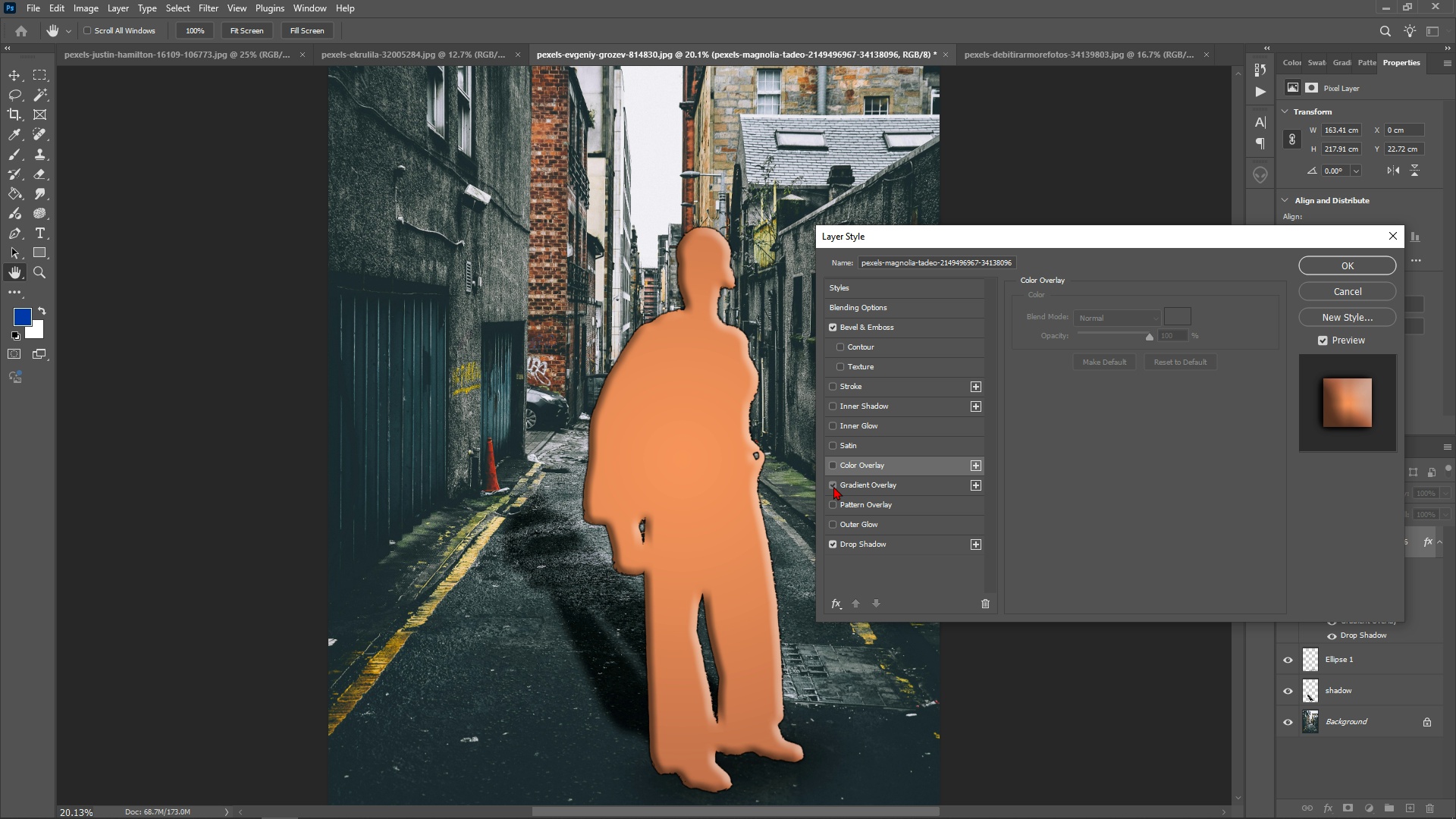 
left_click([833, 486])
 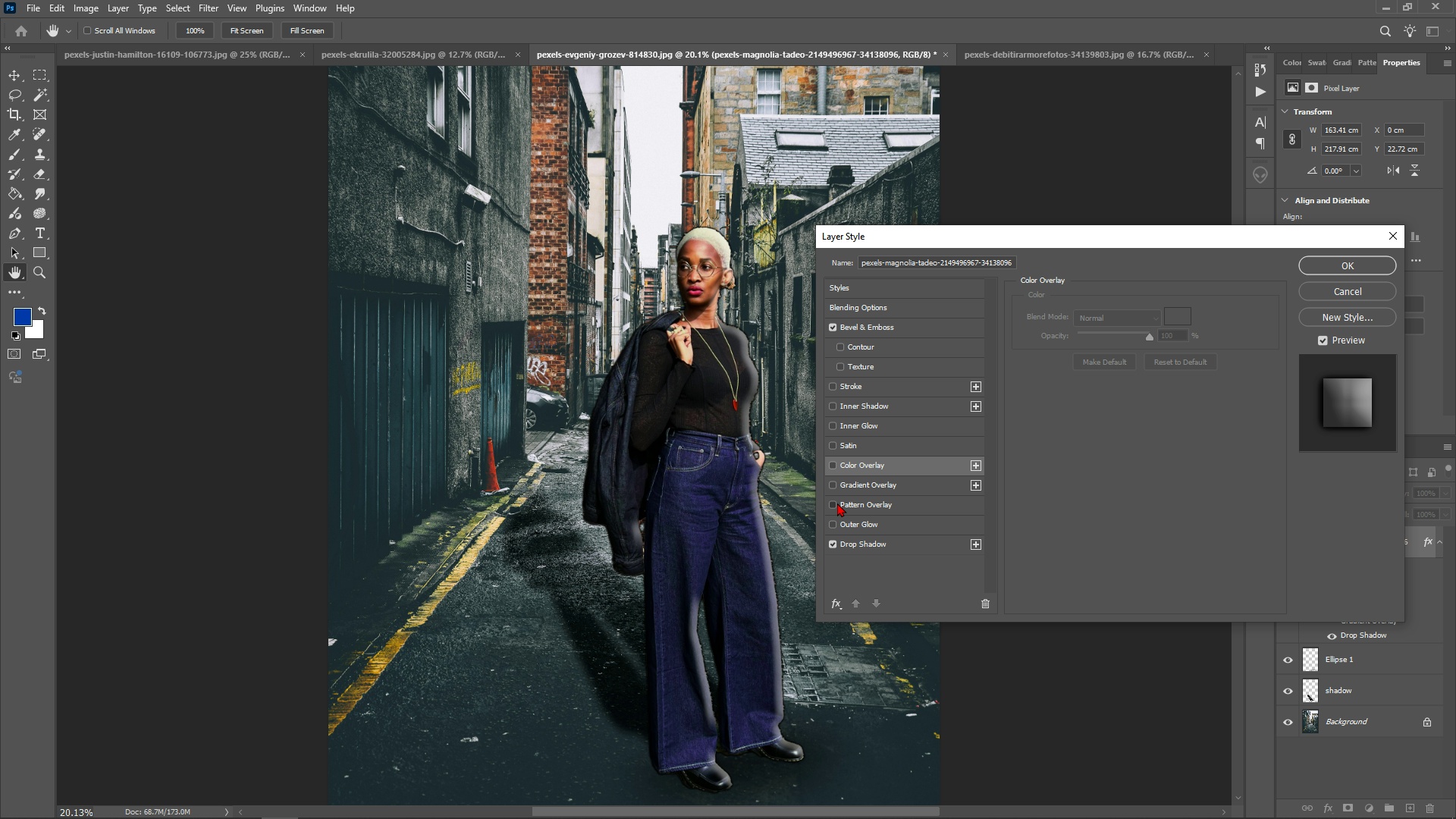 
left_click([837, 503])
 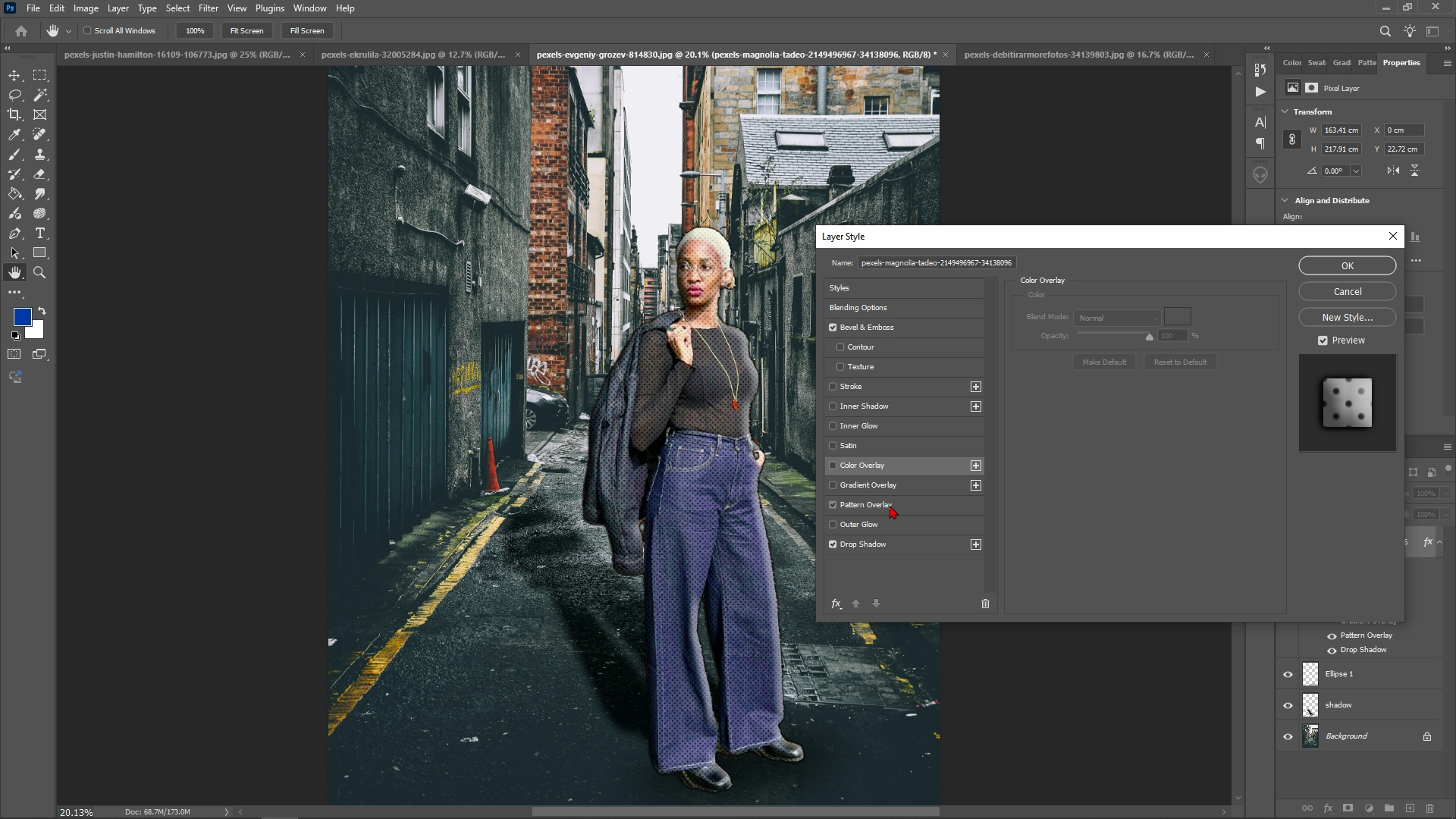 
left_click([890, 505])
 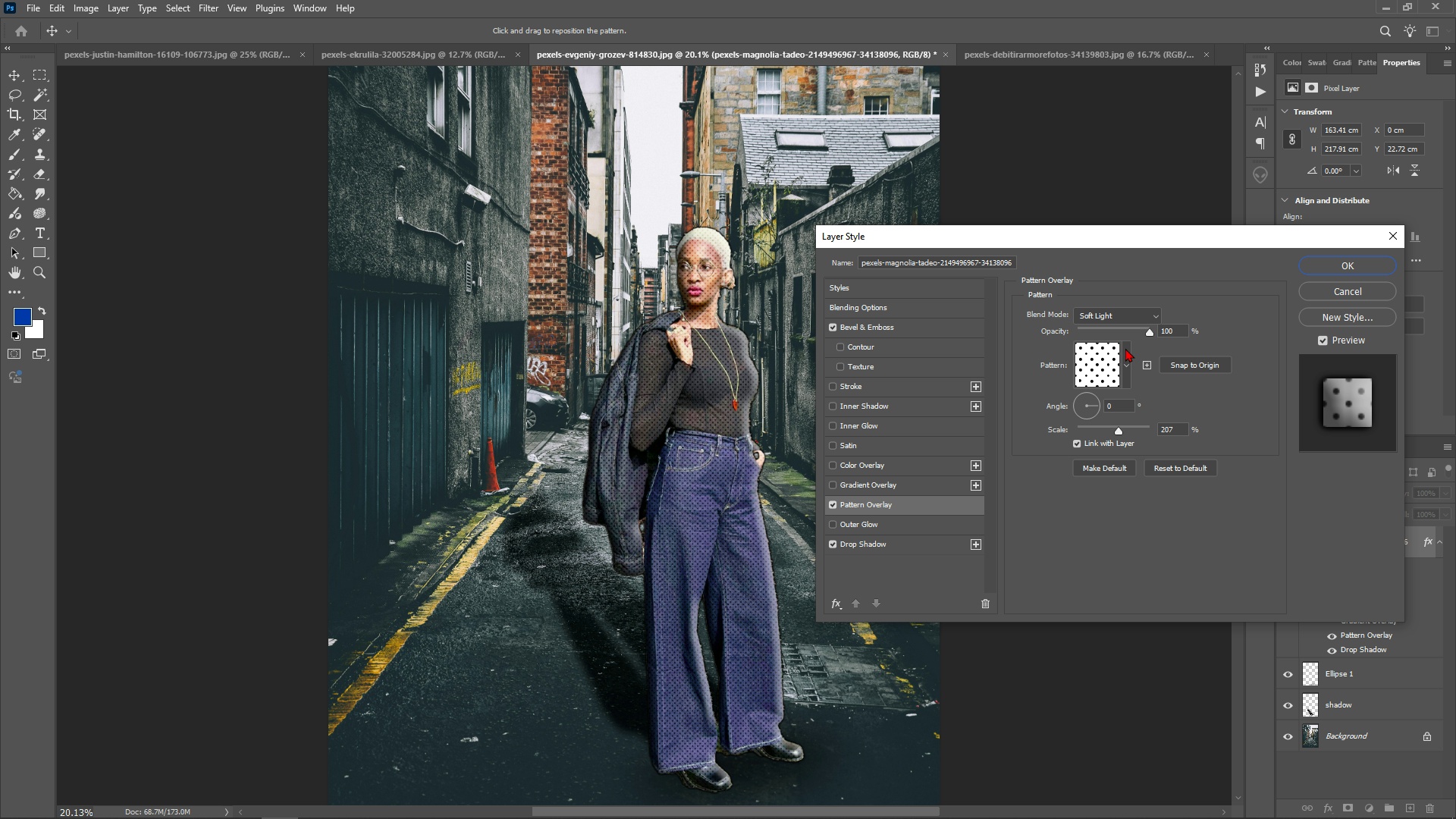 
left_click([1125, 346])
 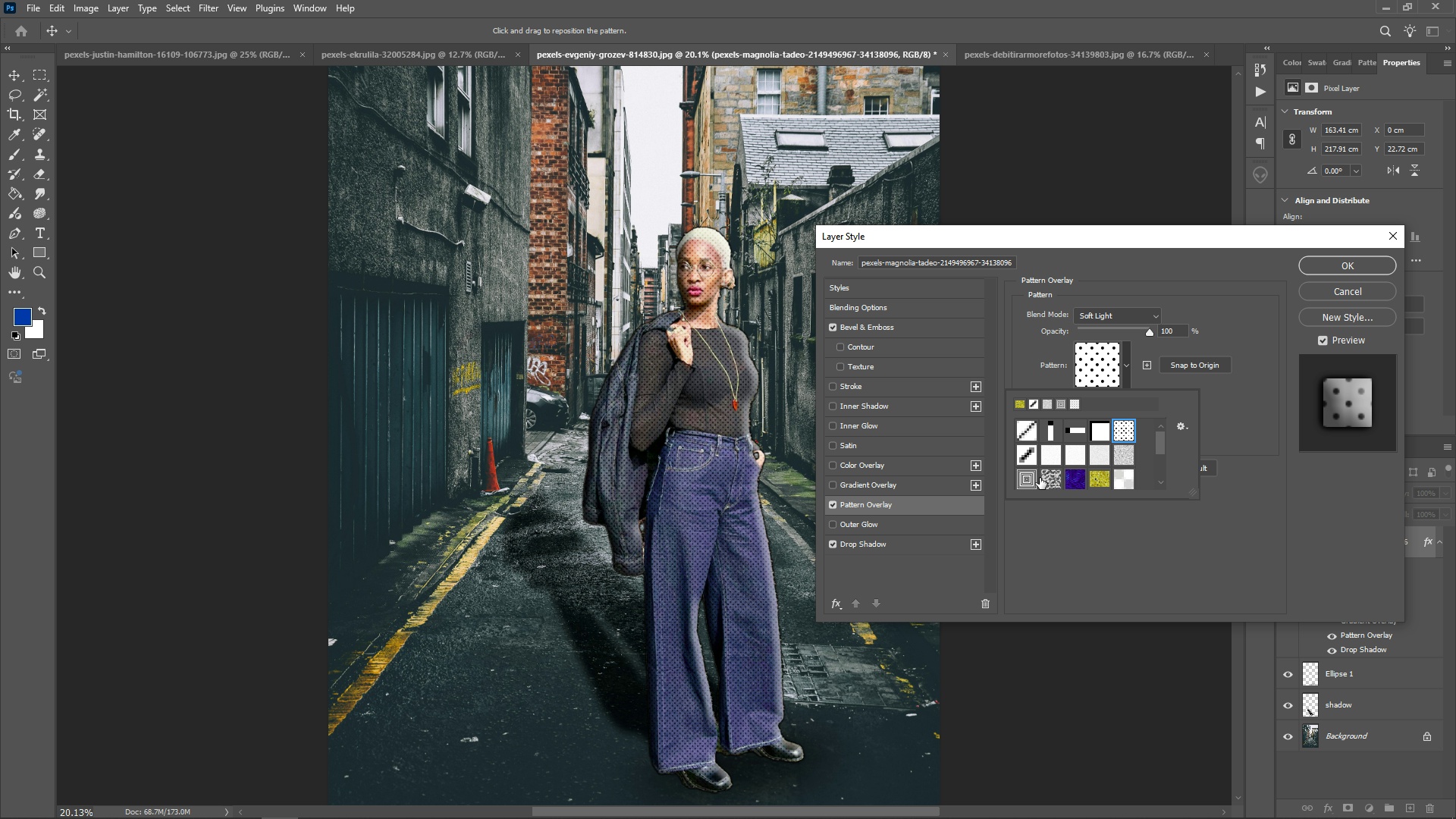 
left_click([1031, 478])
 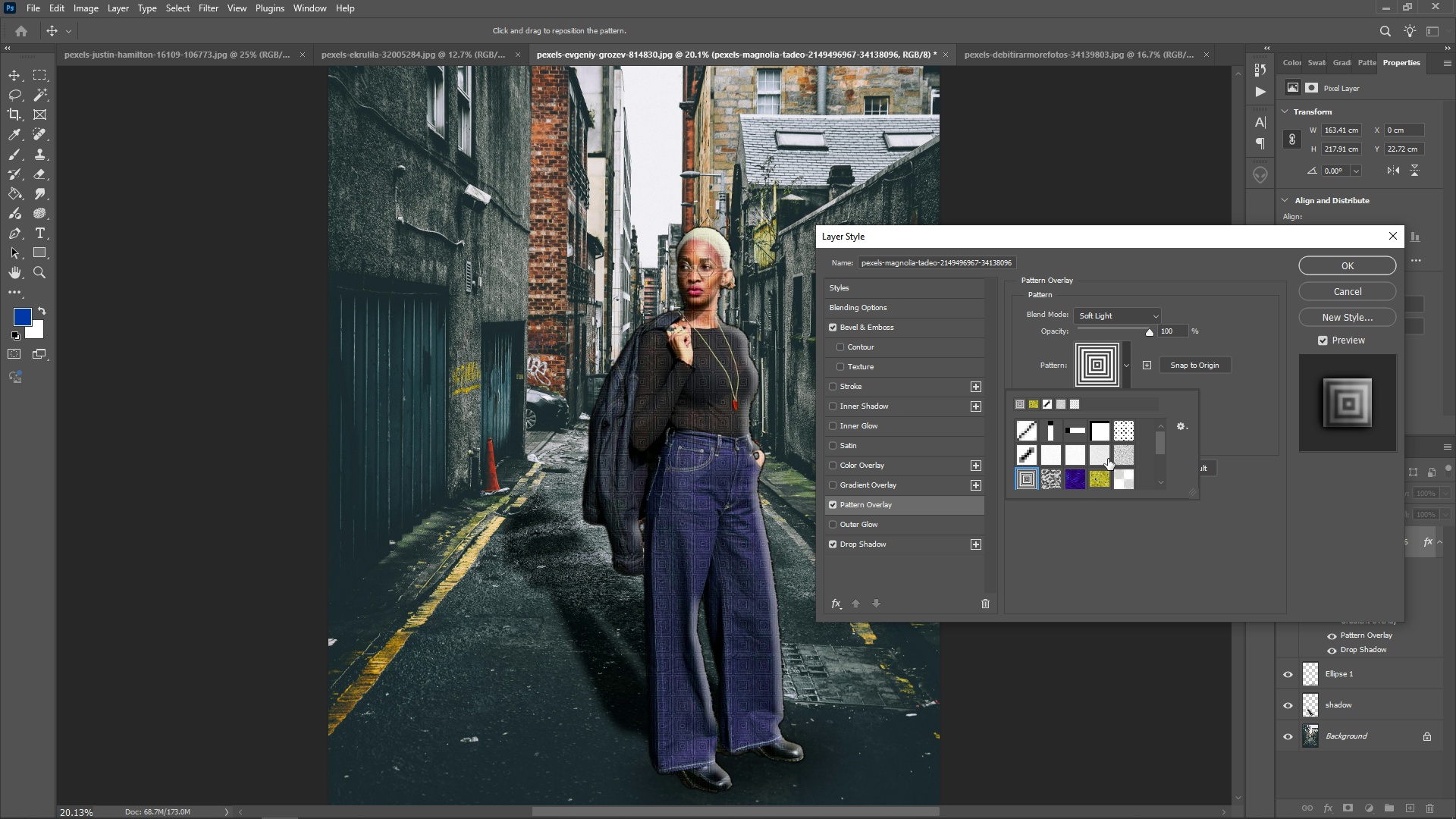 
left_click([1128, 457])
 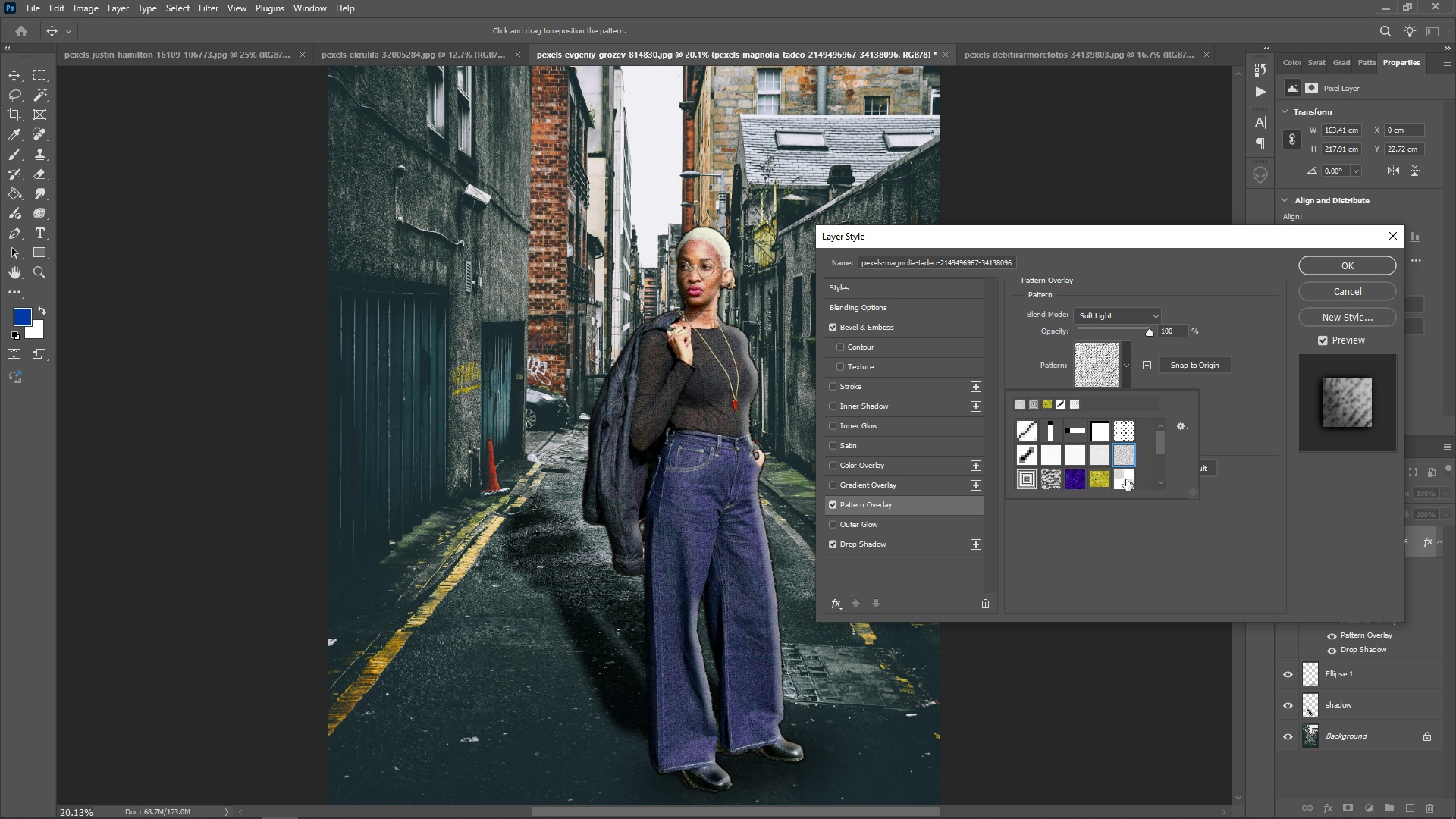 
left_click([1095, 563])
 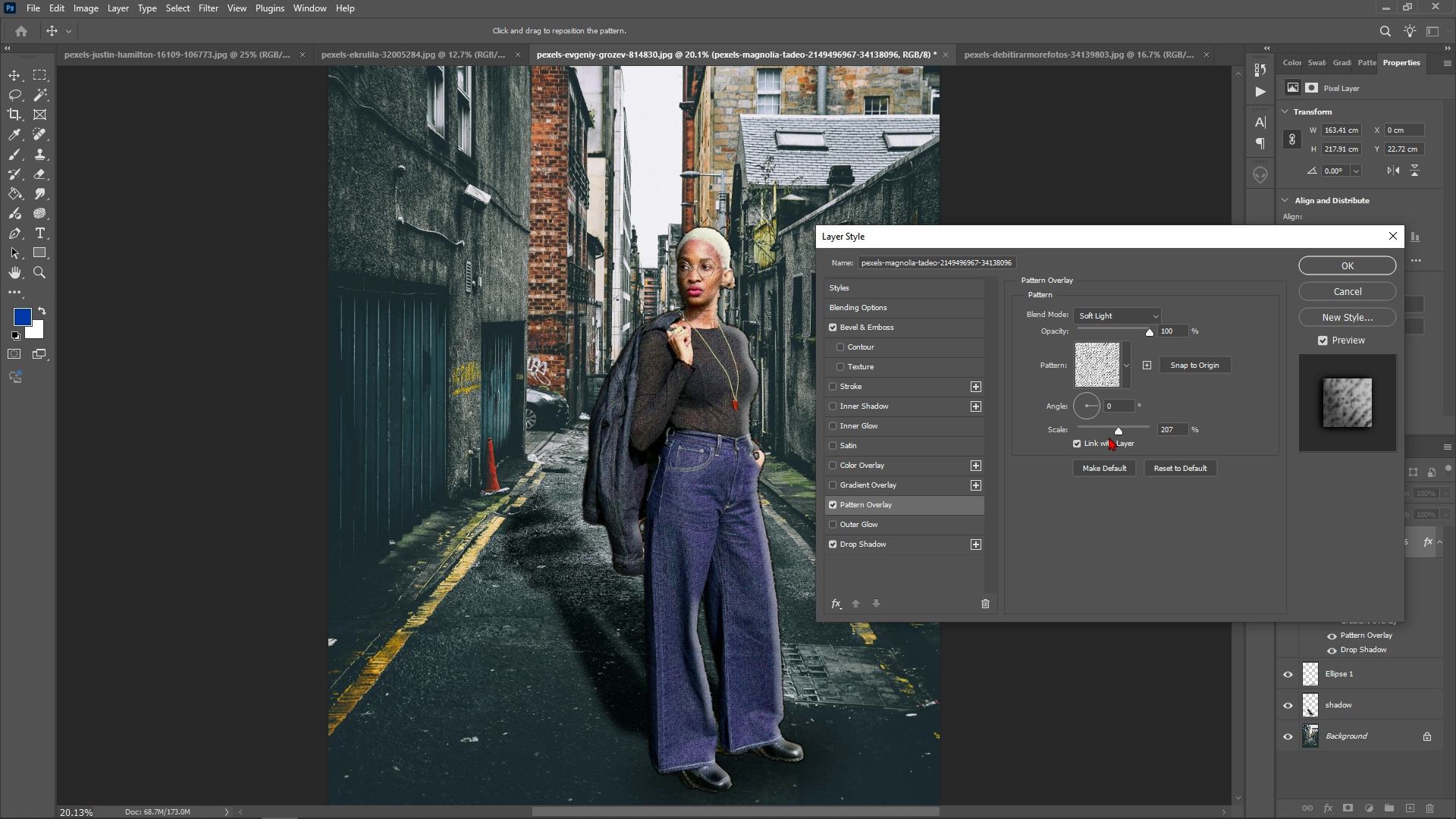 
left_click([850, 394])
 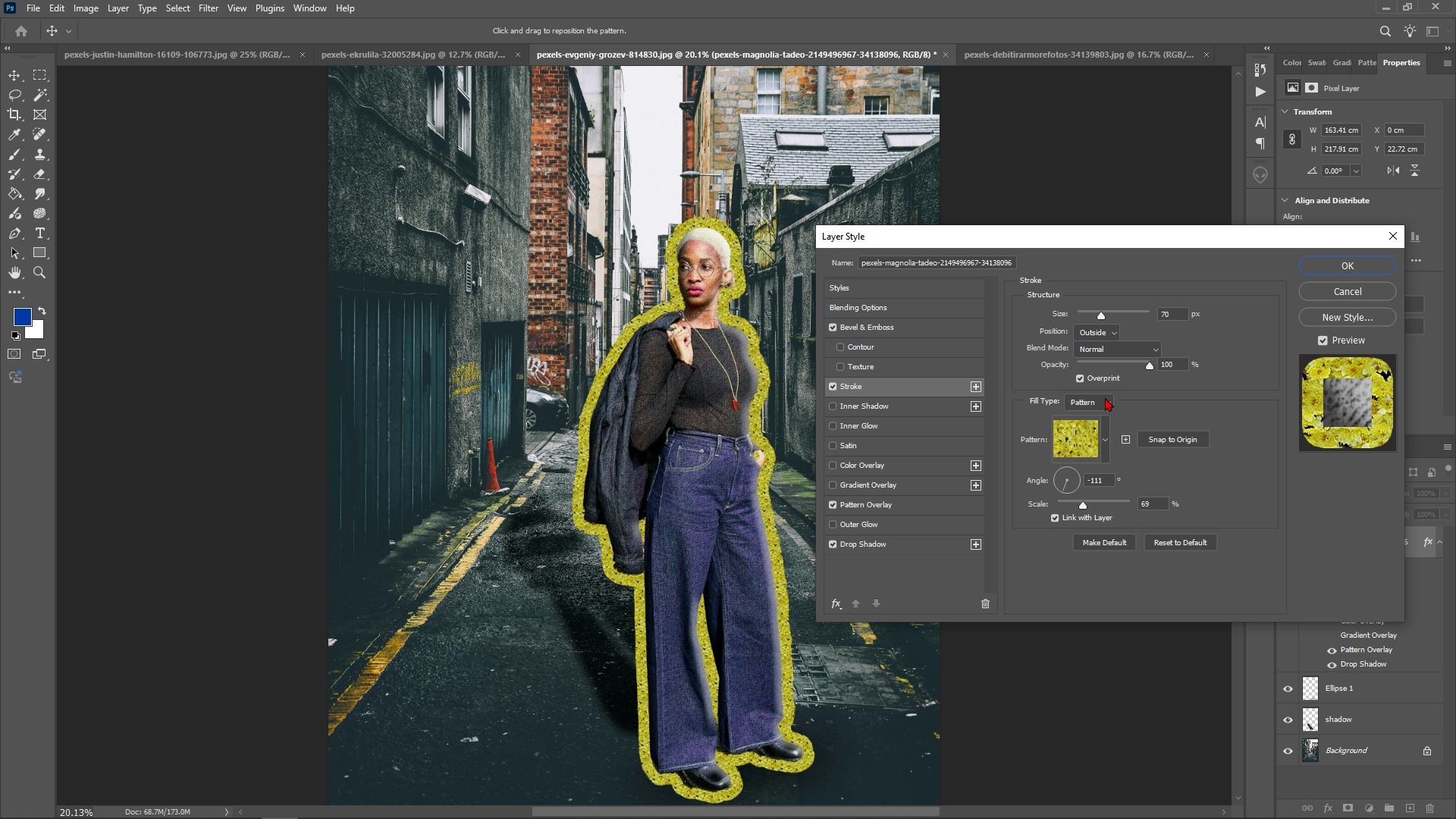 
left_click([1109, 396])
 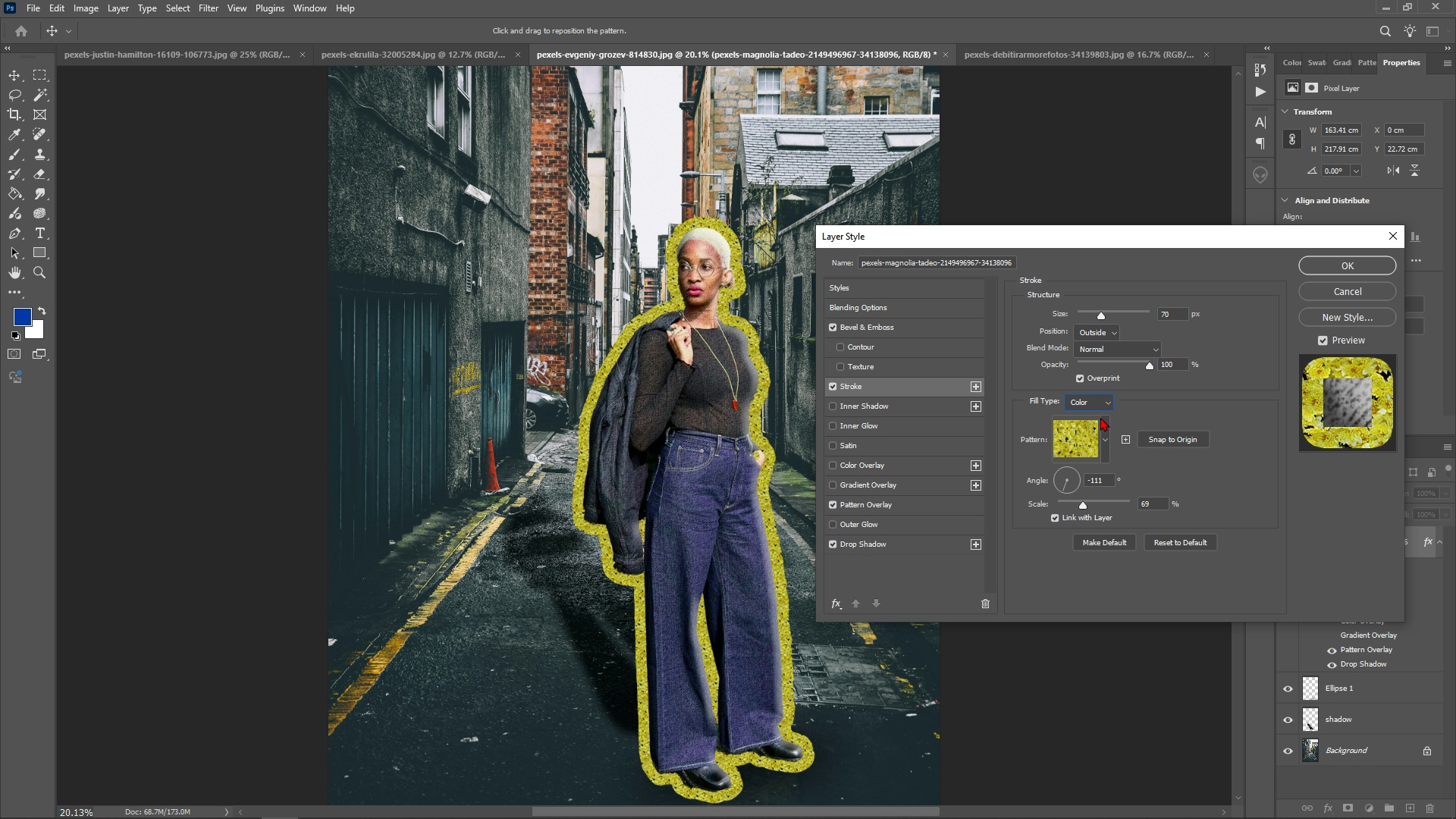 
left_click([1100, 417])
 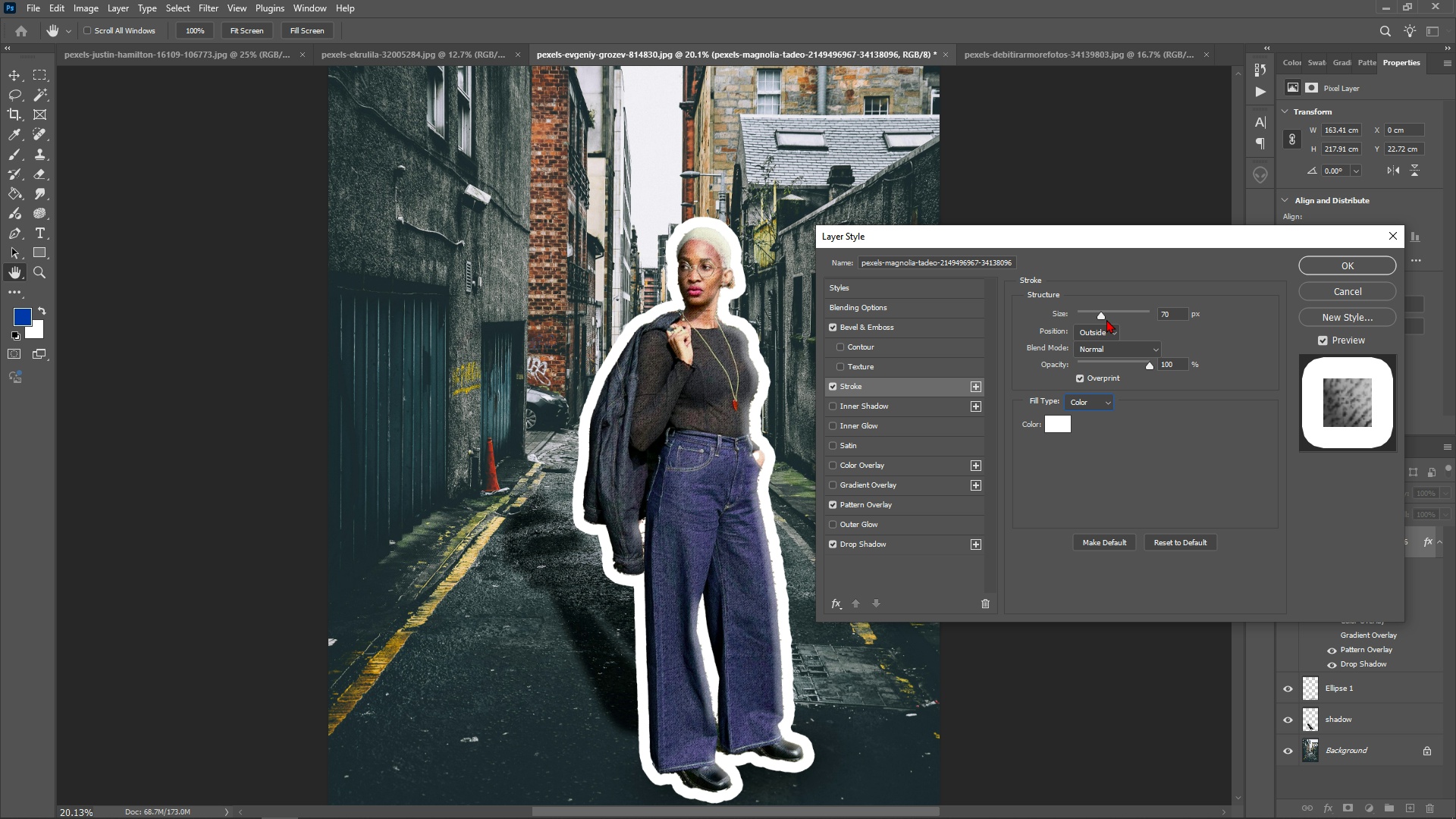 
left_click_drag(start_coordinate=[1104, 315], to_coordinate=[1090, 319])
 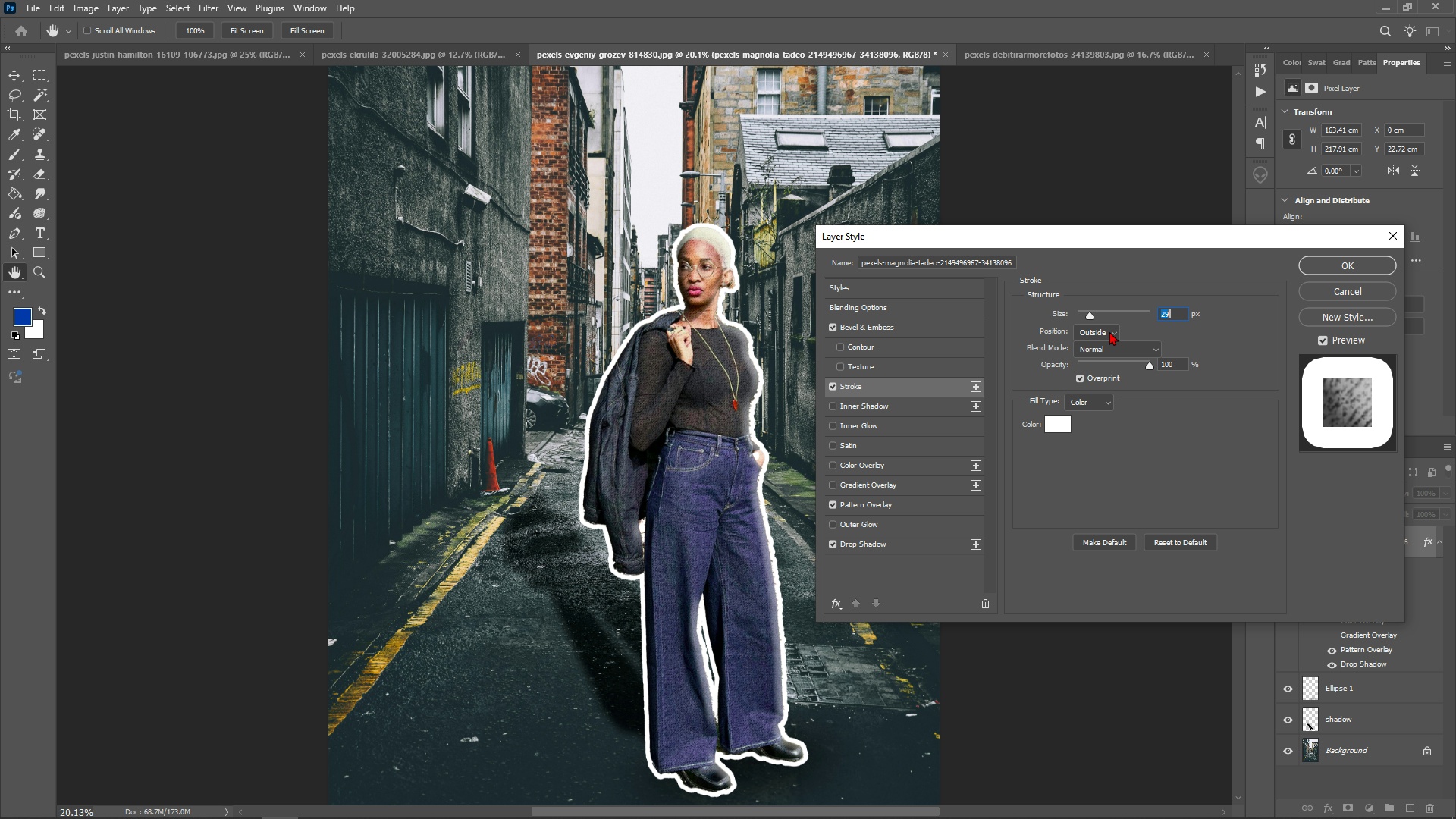 
left_click([1109, 331])
 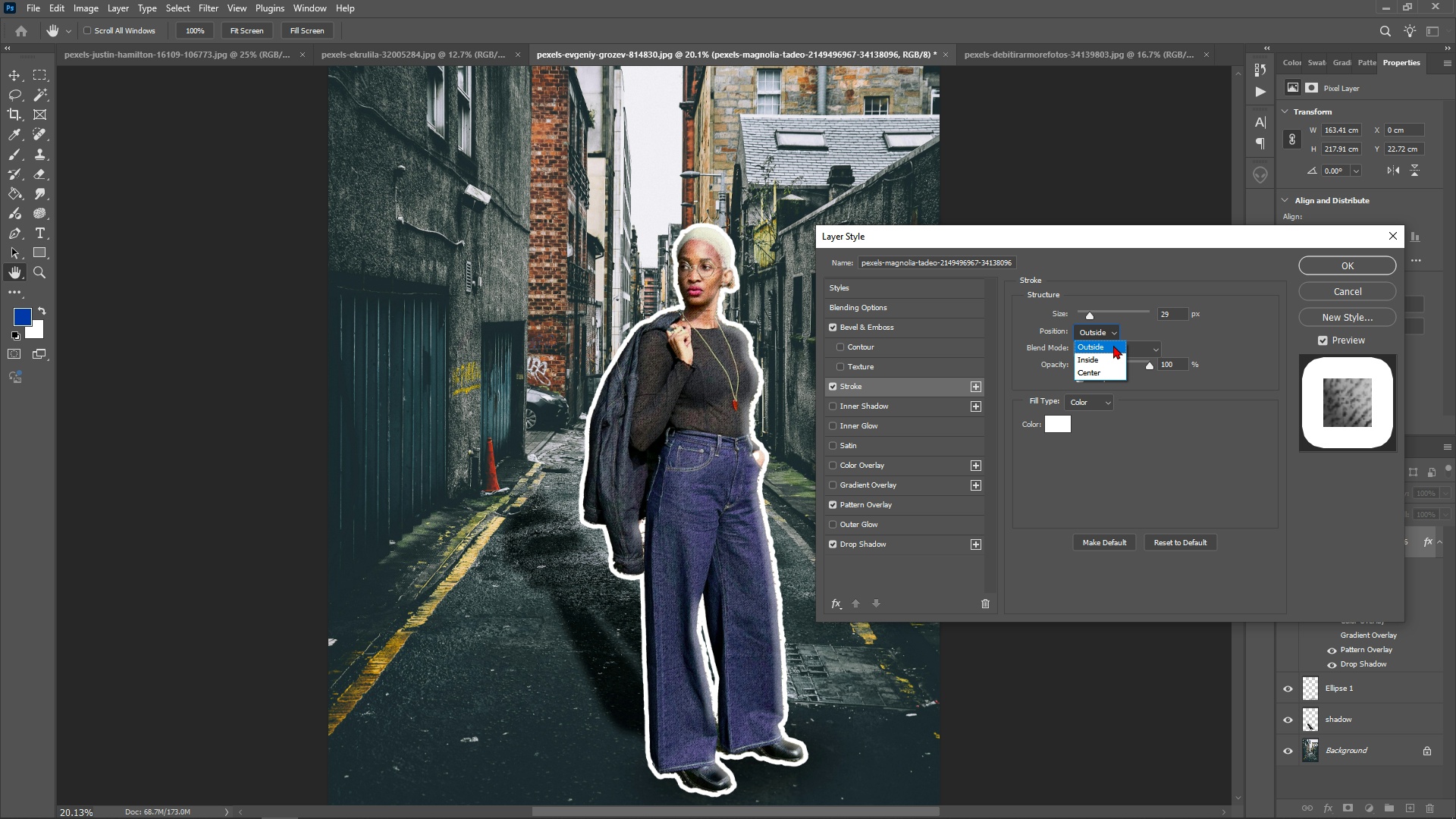 
left_click([1059, 416])
 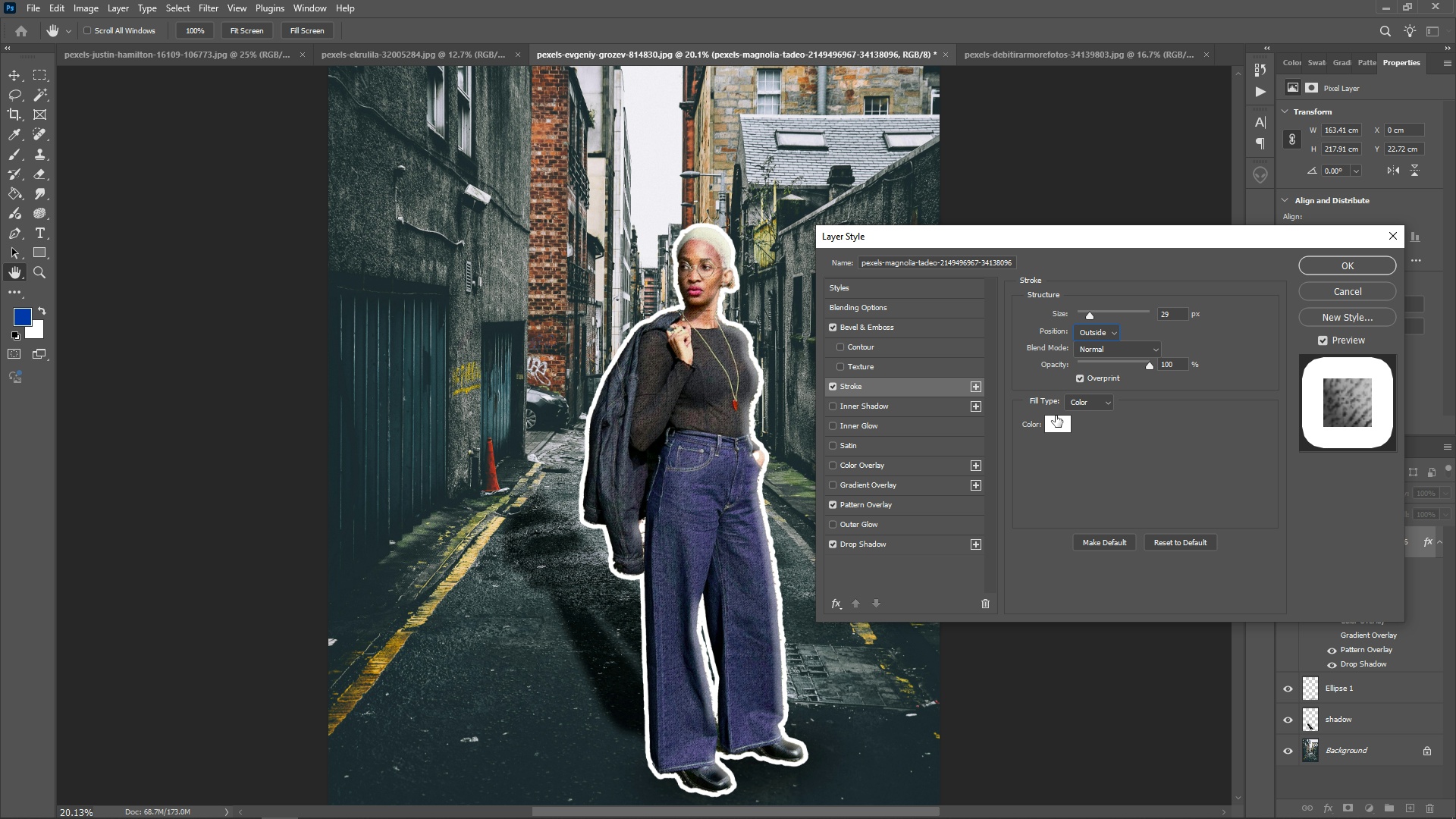 
left_click([1059, 416])
 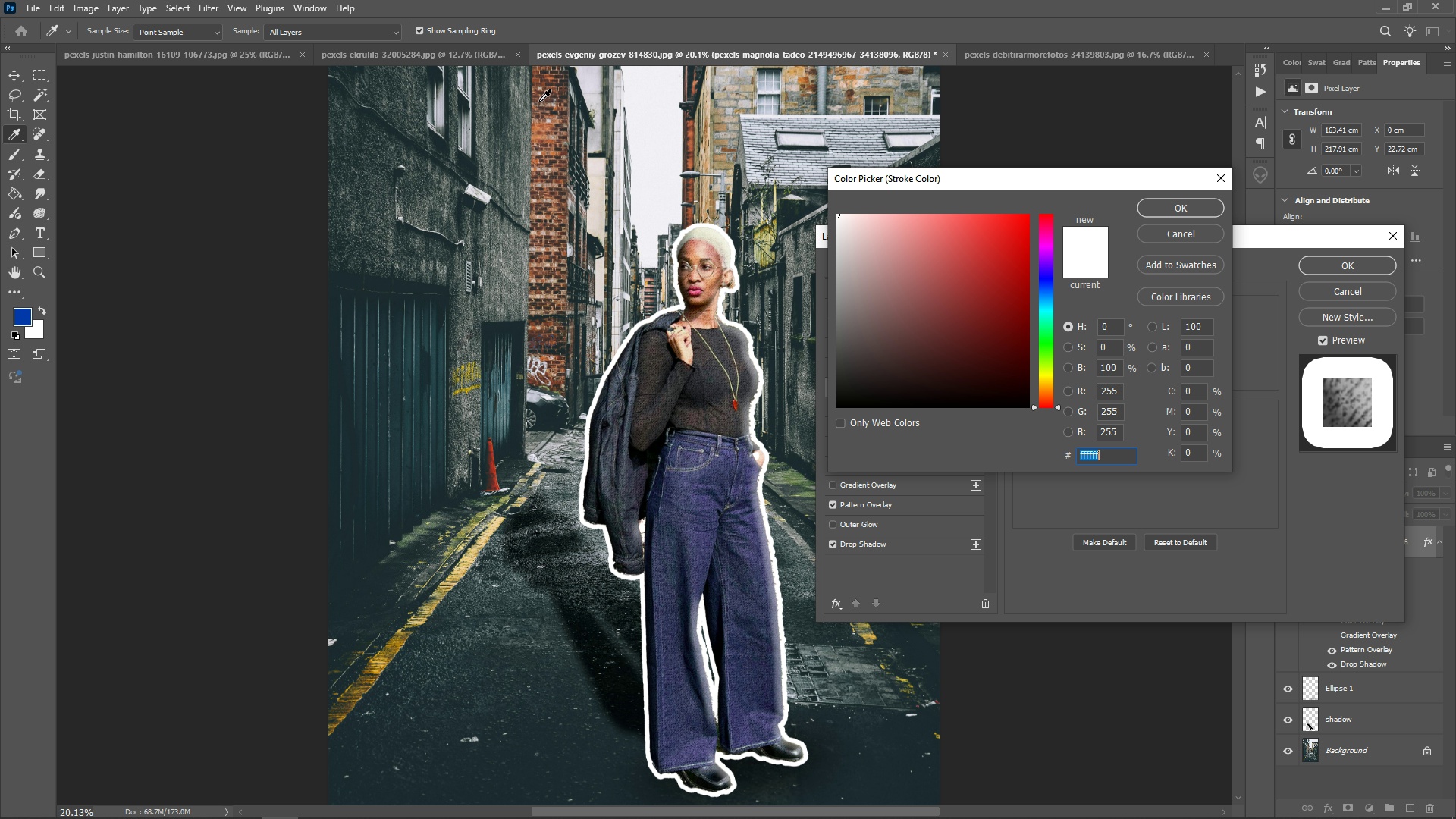 
left_click([562, 85])
 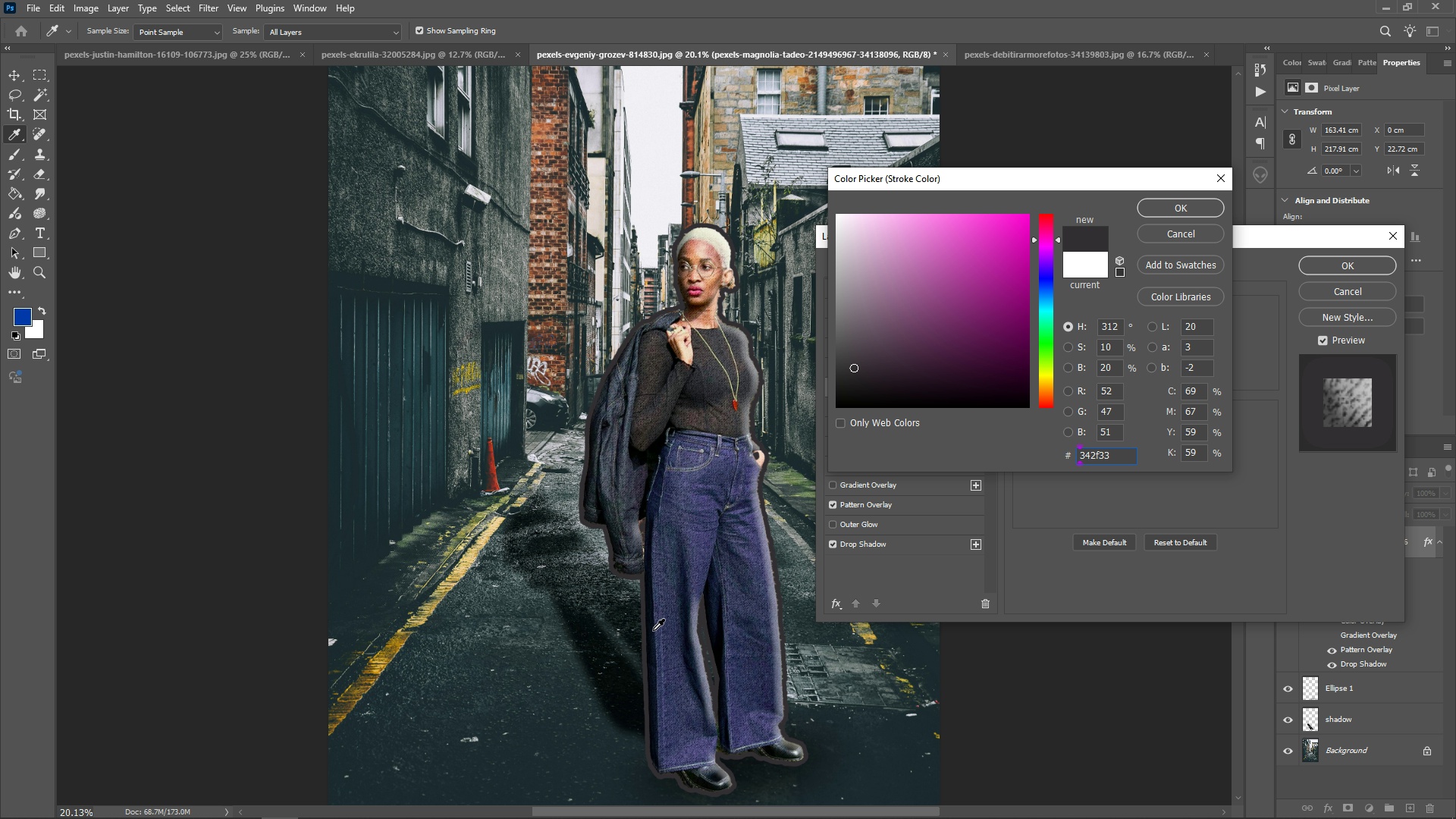 
wait(5.27)
 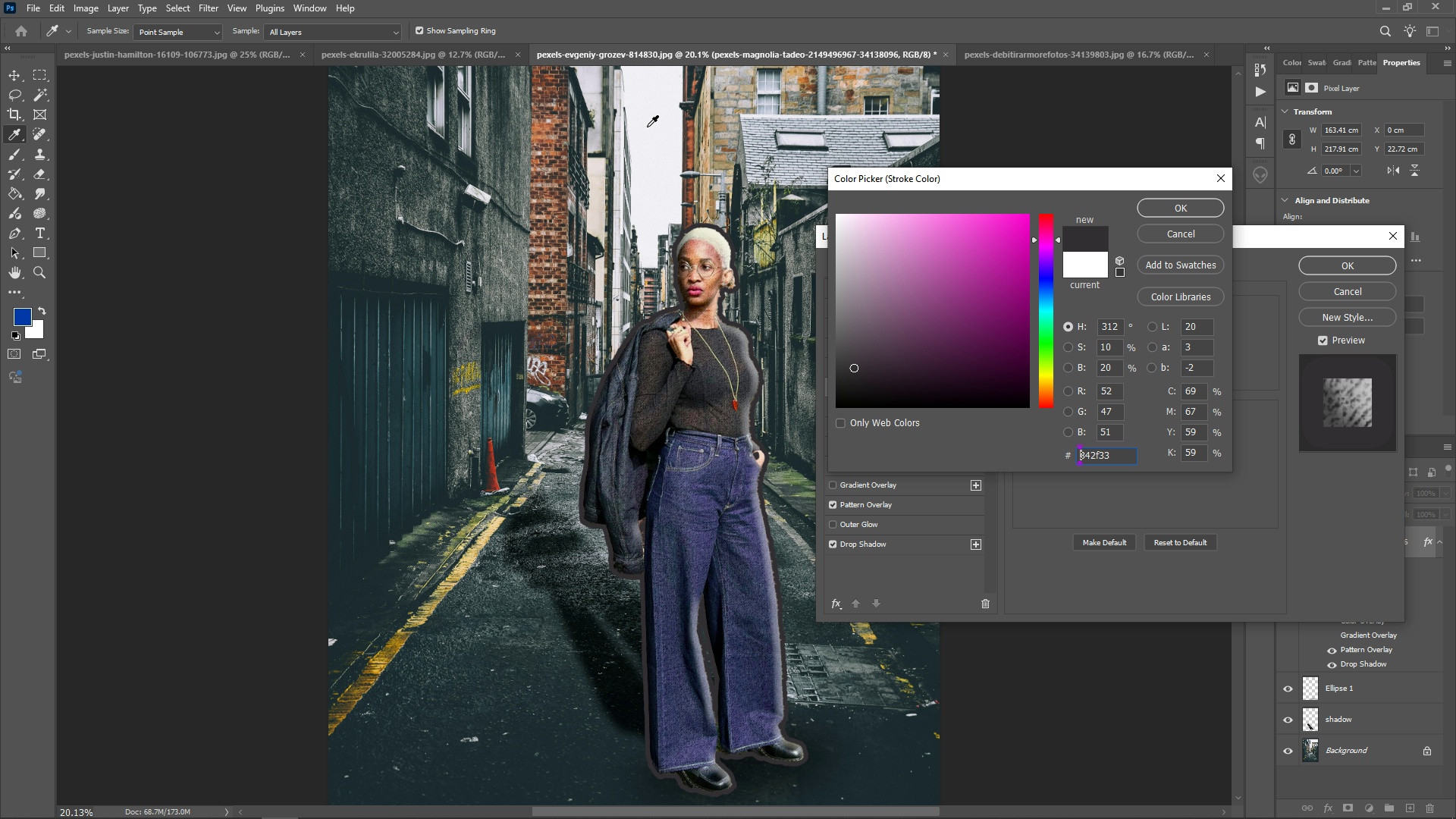 
left_click([438, 589])
 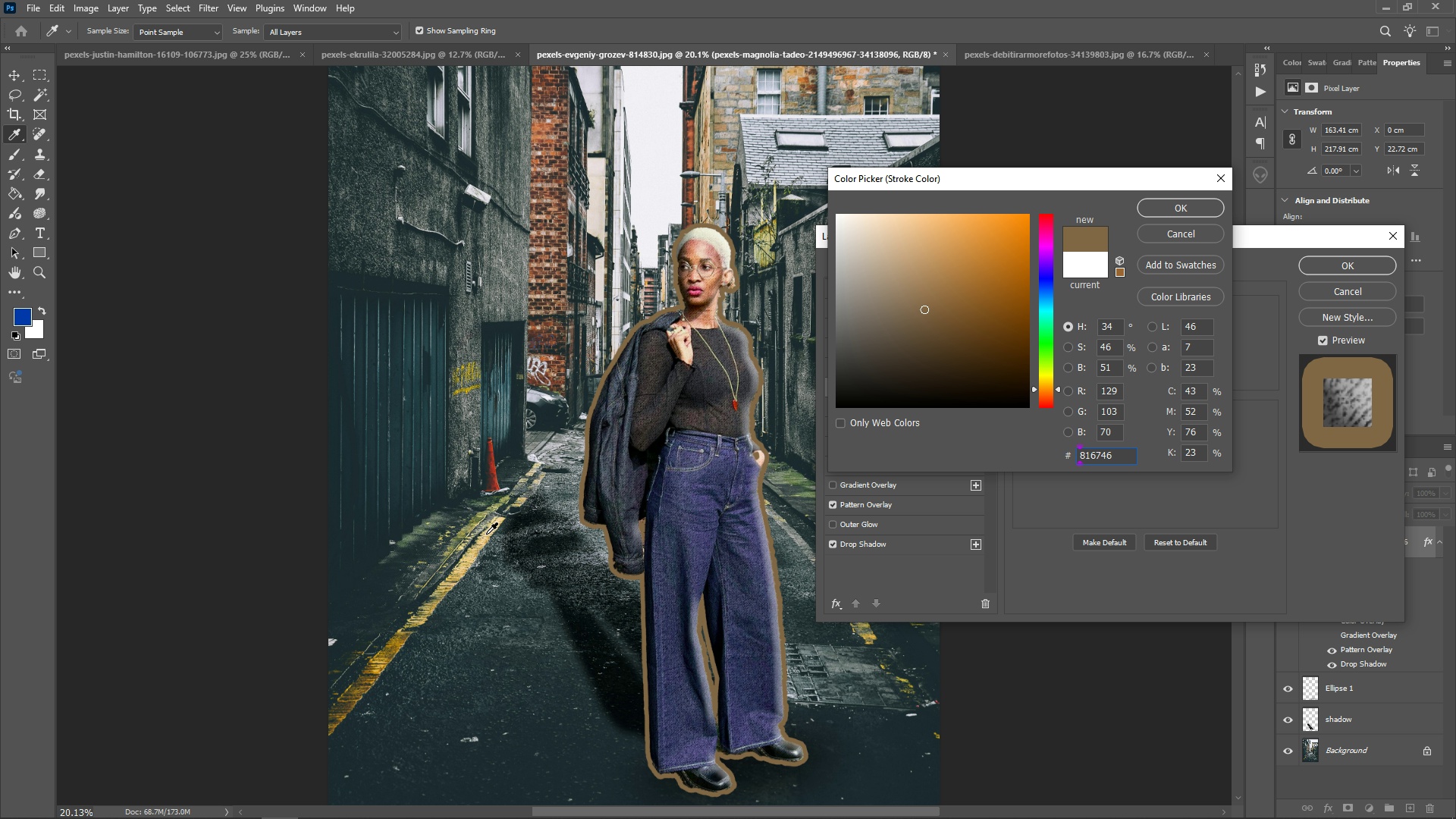 
left_click([489, 534])
 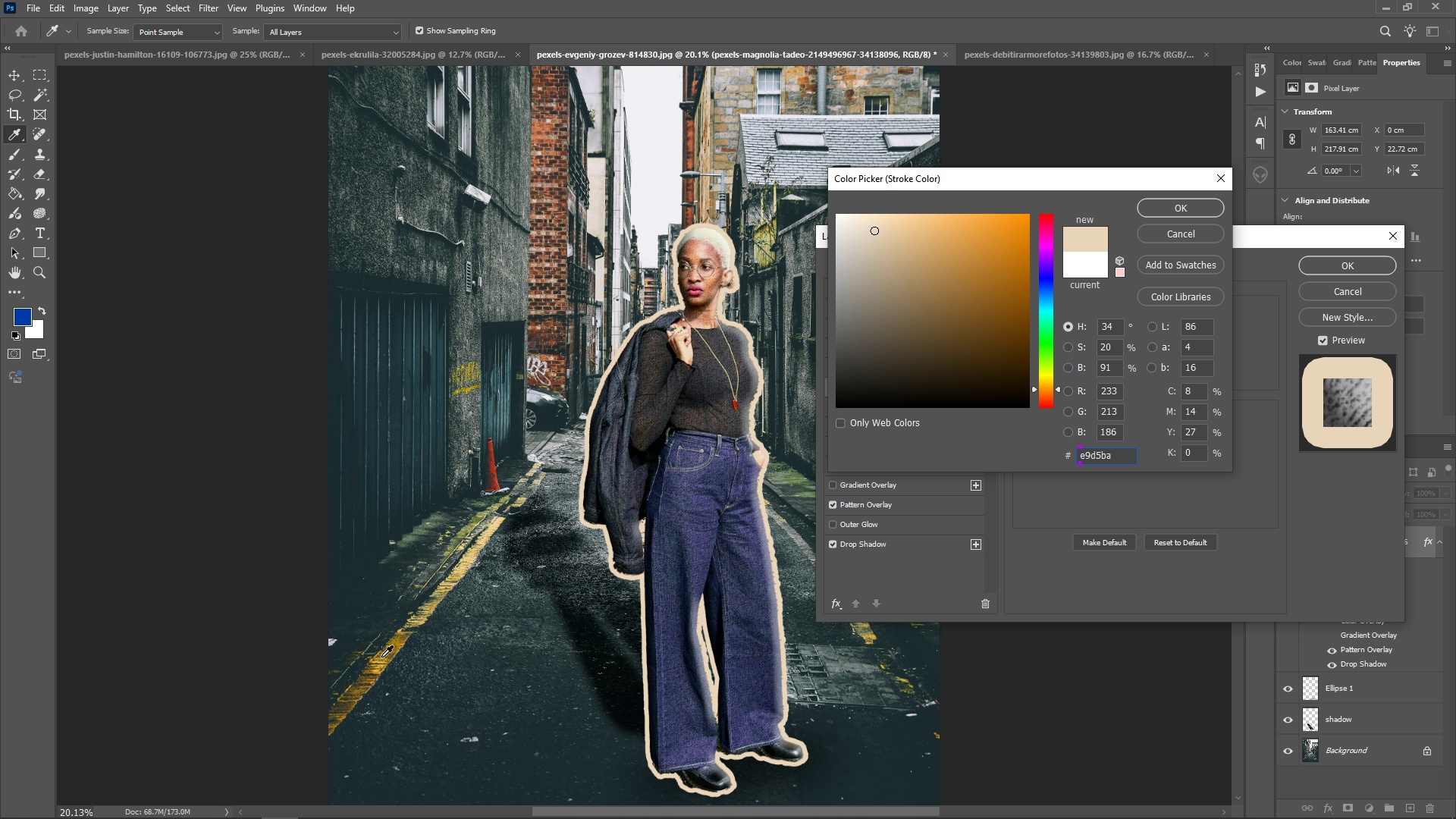 
left_click([381, 660])
 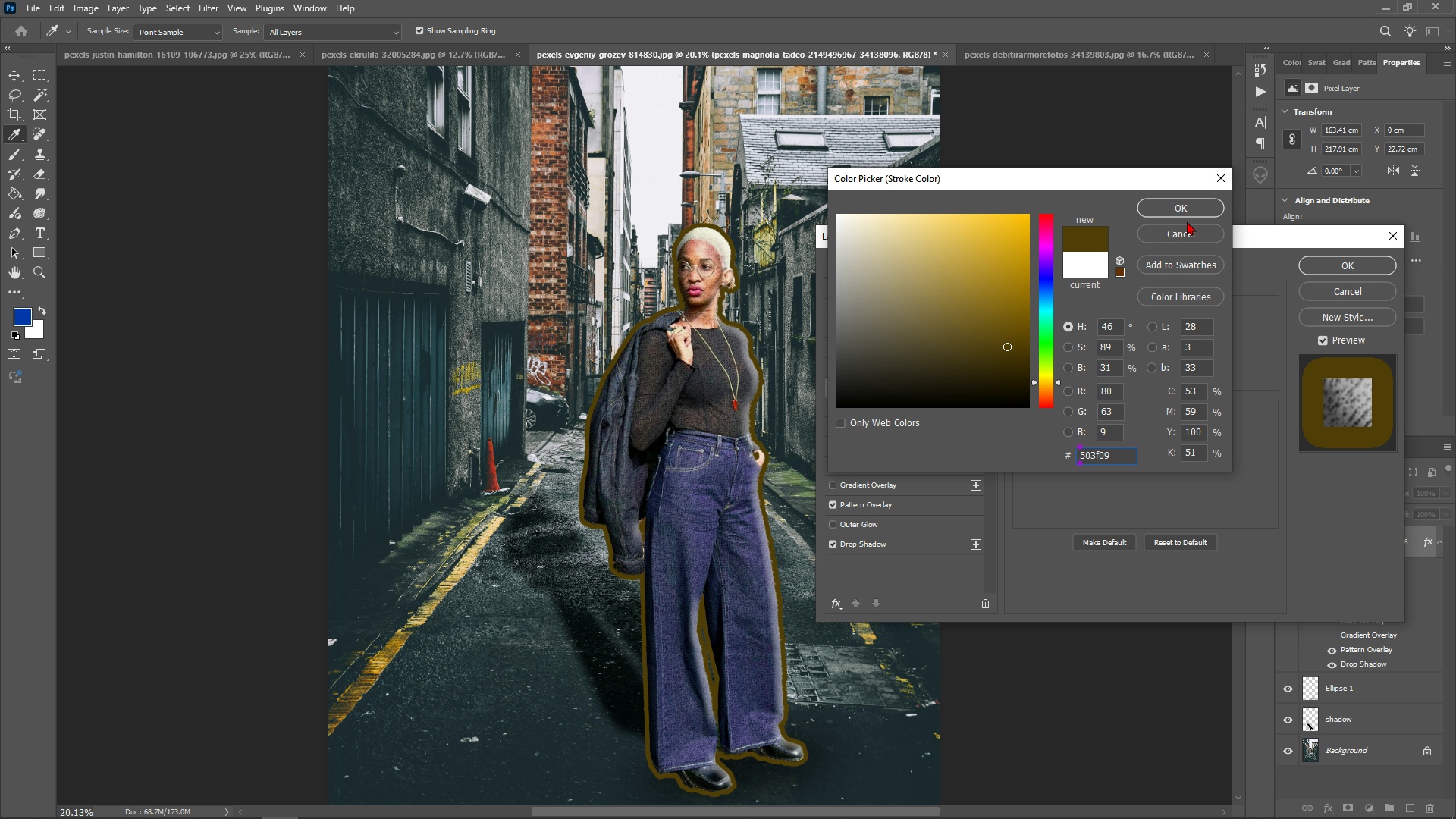 
left_click([1185, 209])
 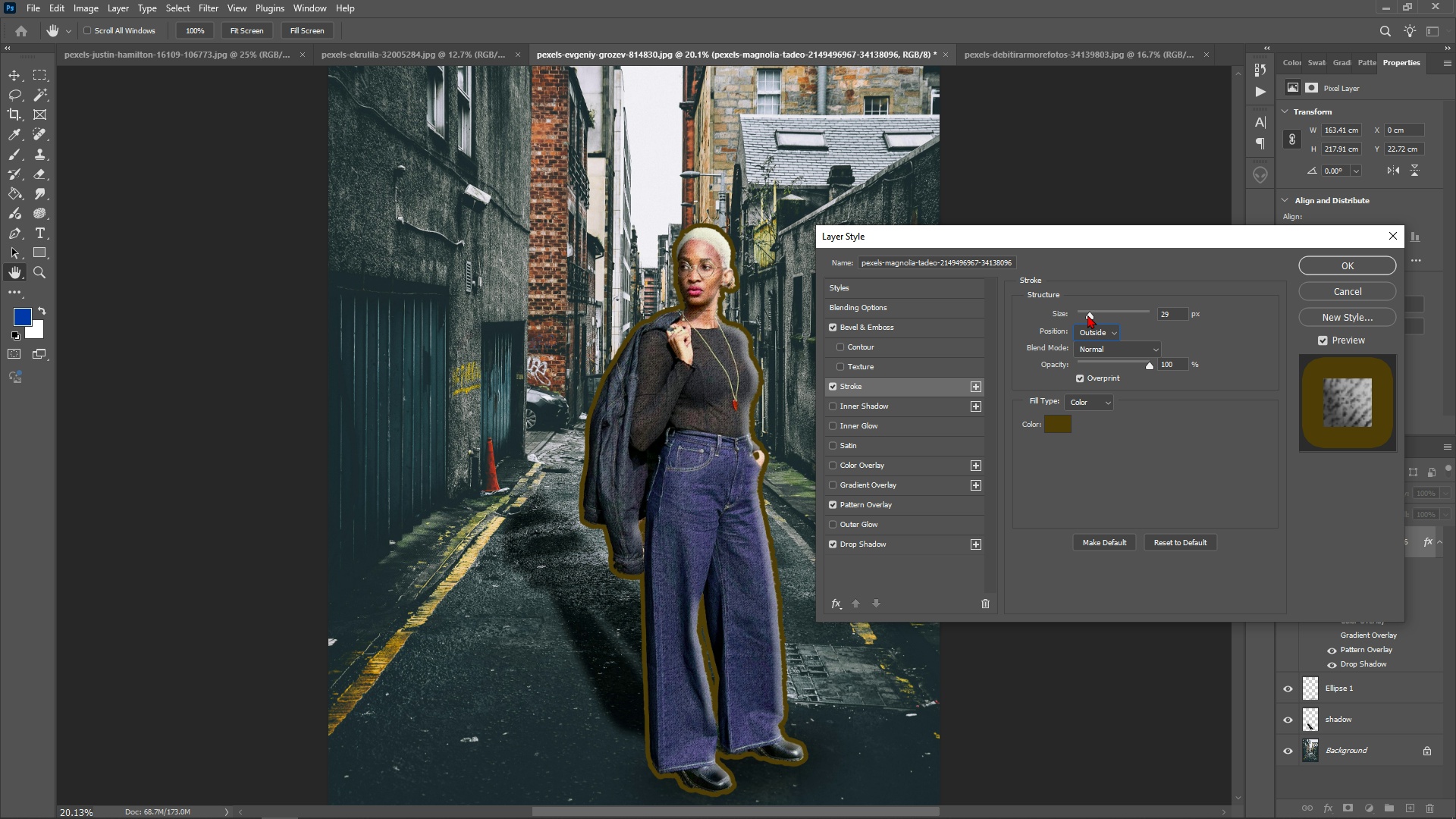 
left_click_drag(start_coordinate=[1090, 319], to_coordinate=[1084, 324])
 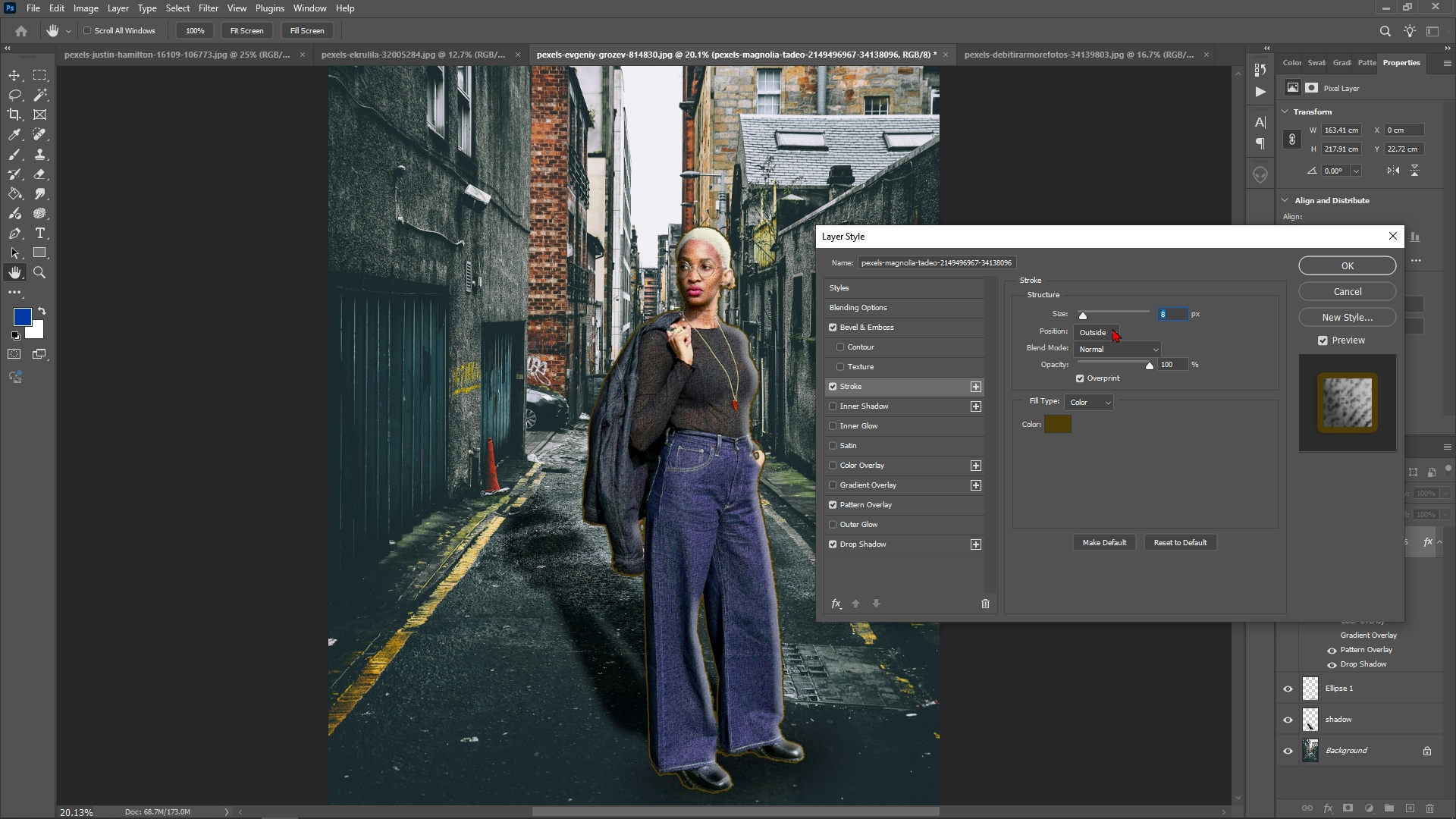 
left_click([1088, 314])
 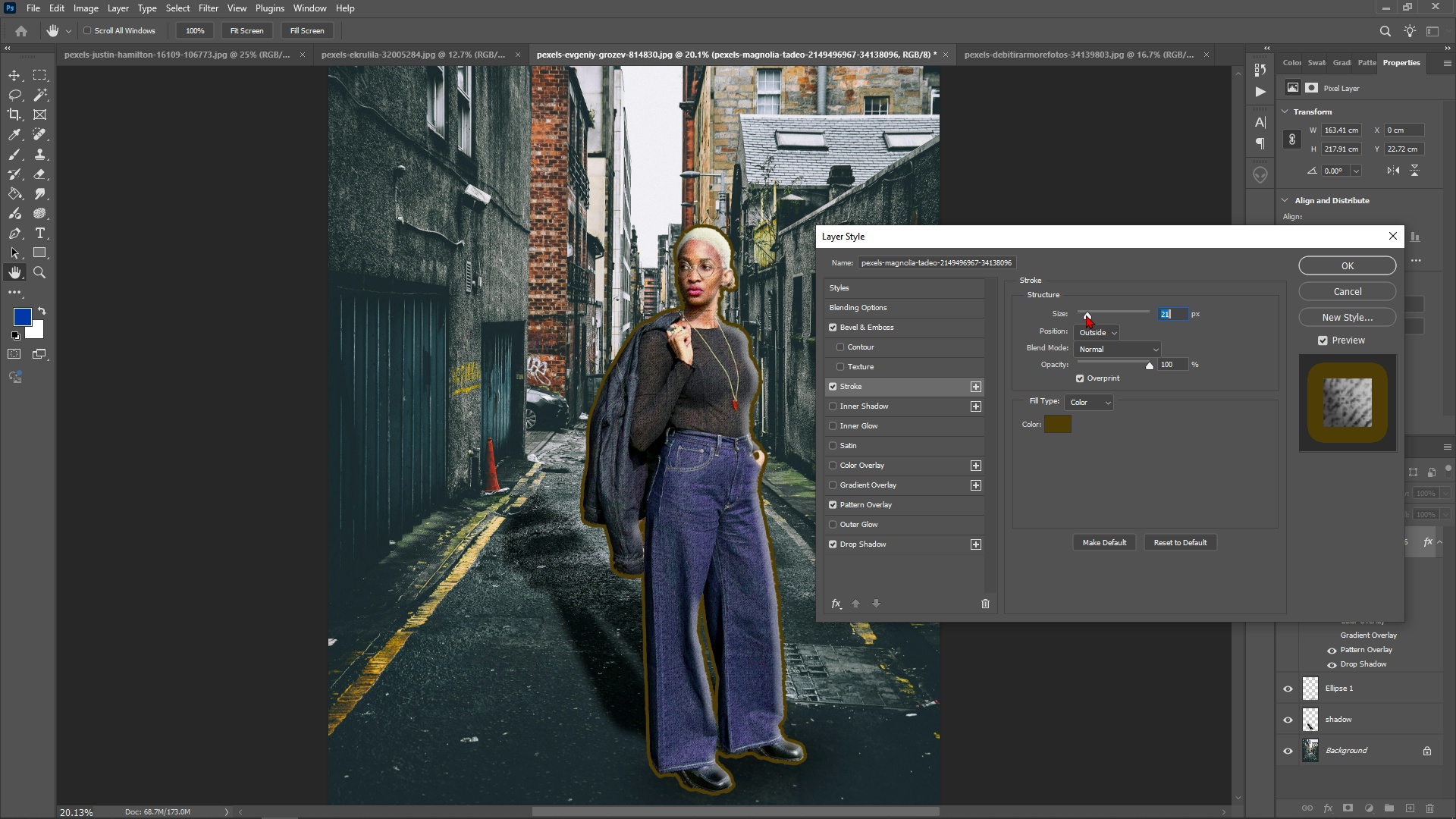 
left_click([1086, 315])
 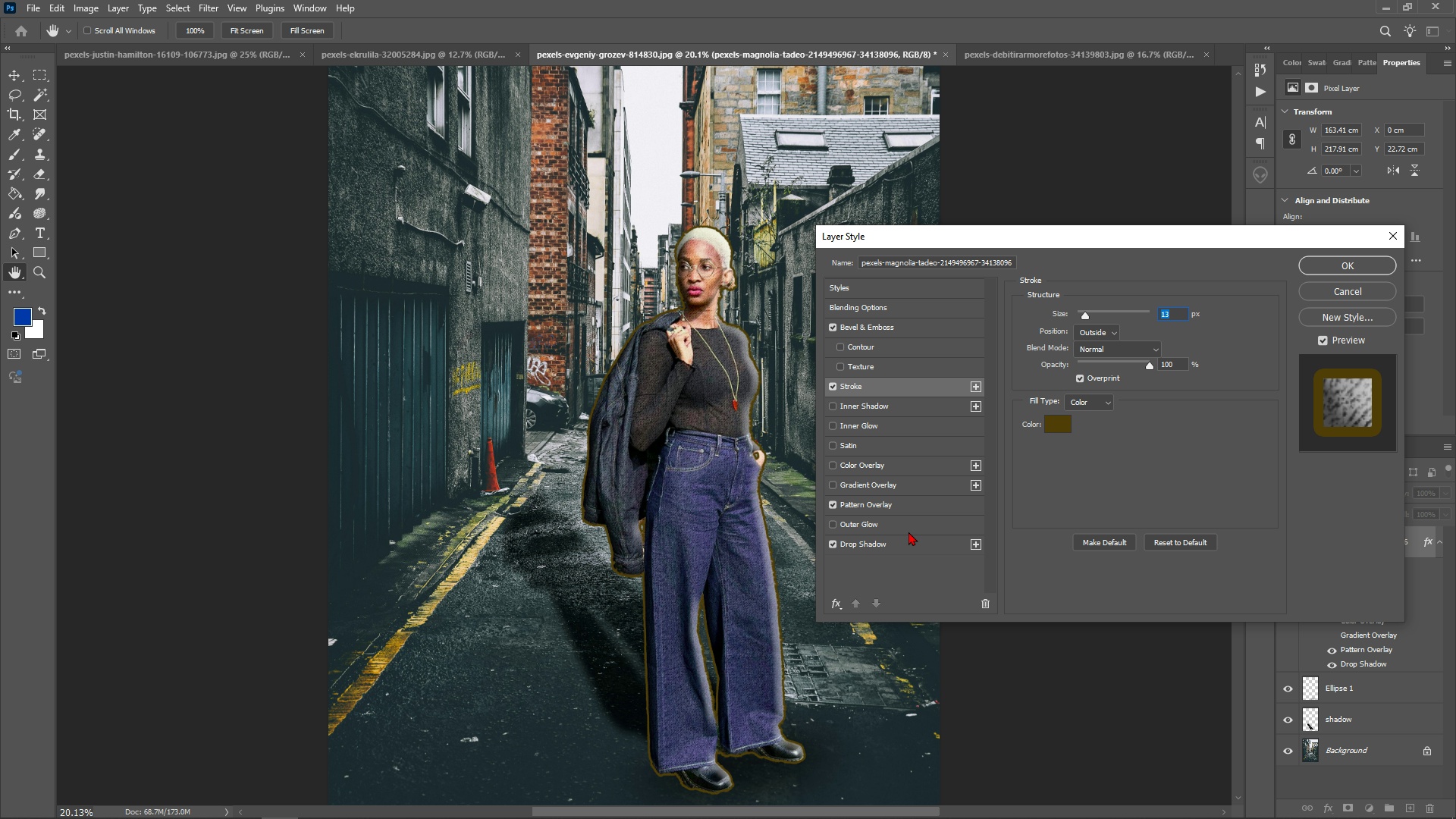 
left_click([902, 501])
 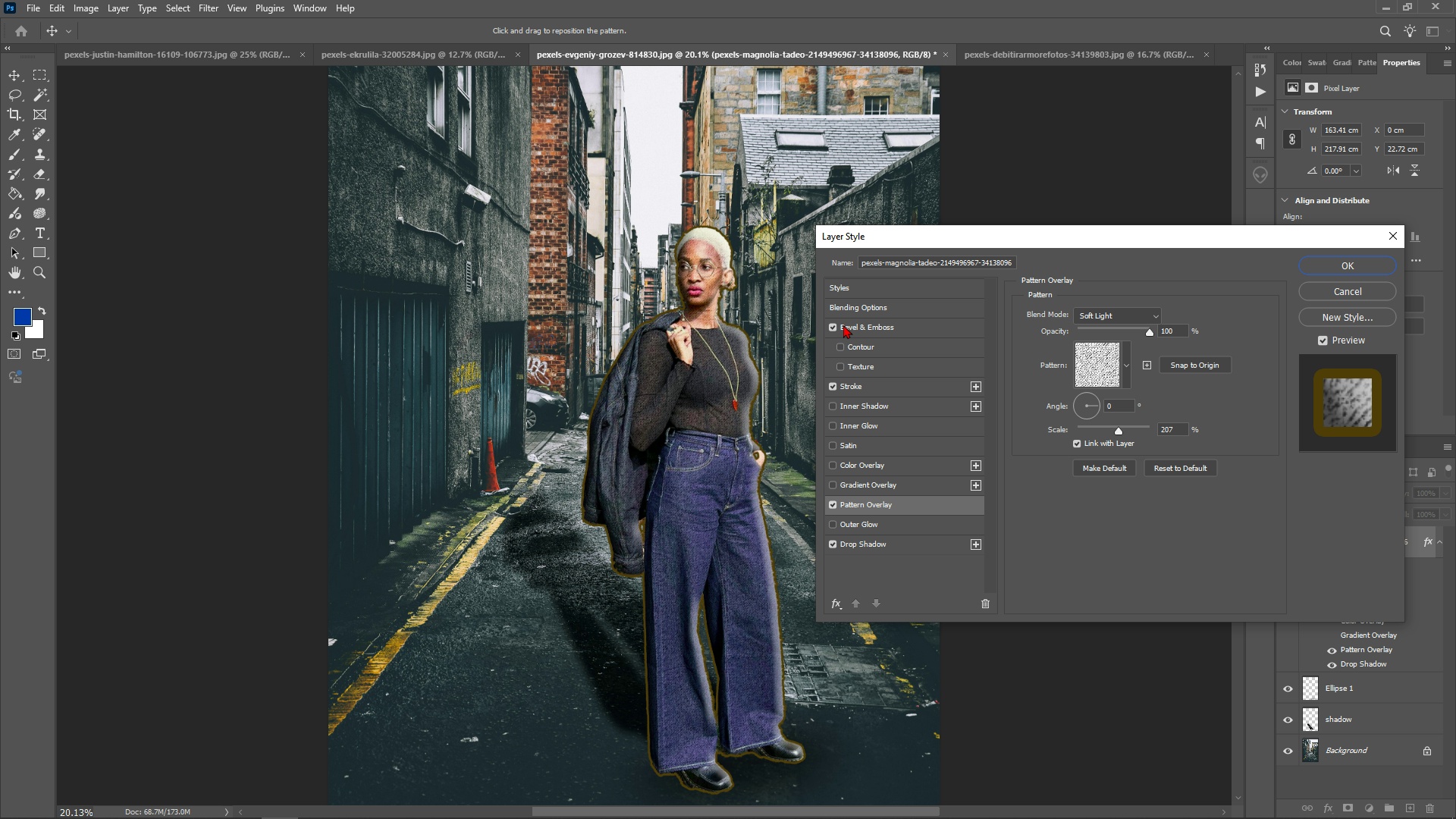 
left_click([837, 325])
 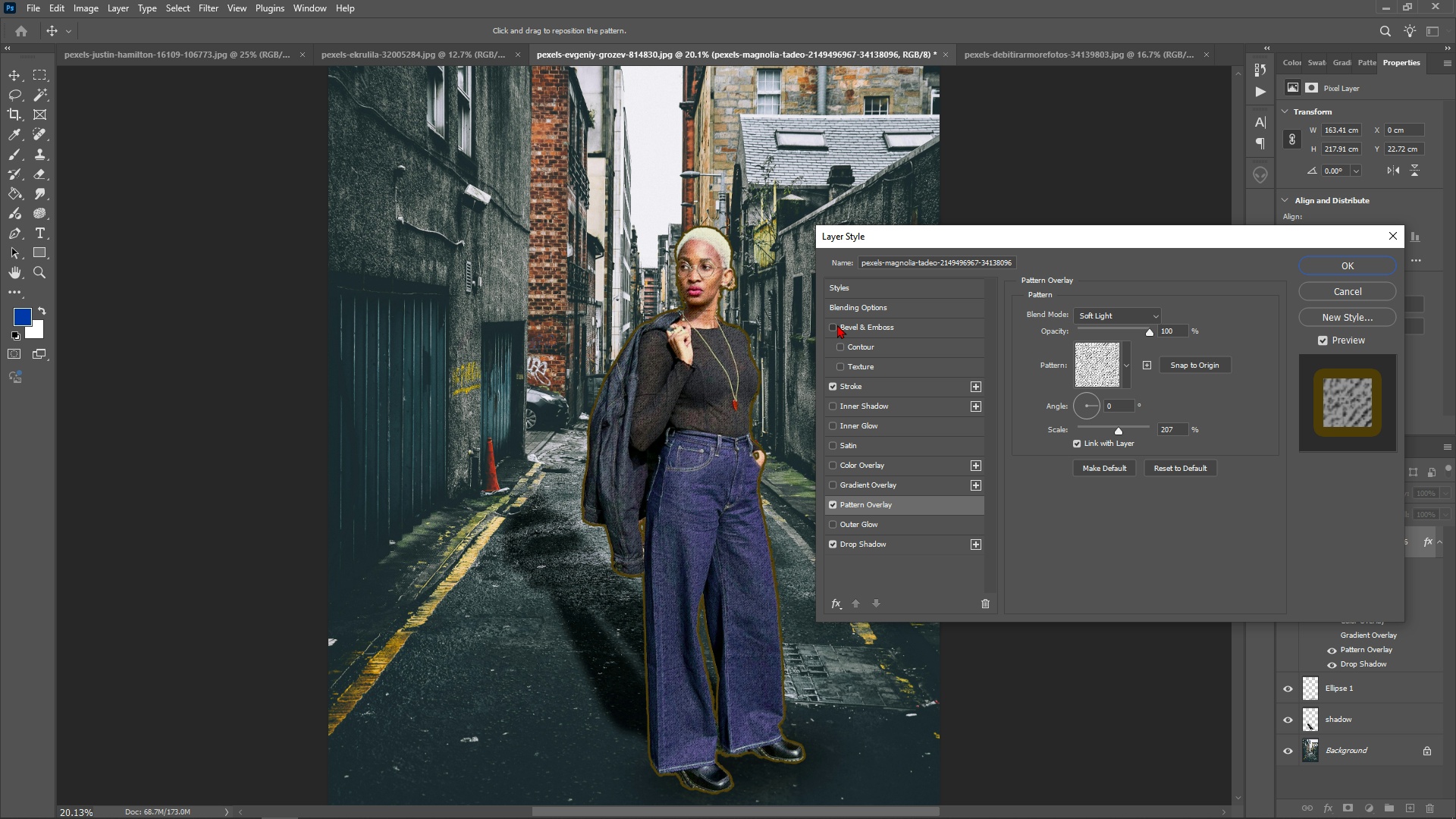 
left_click([837, 325])
 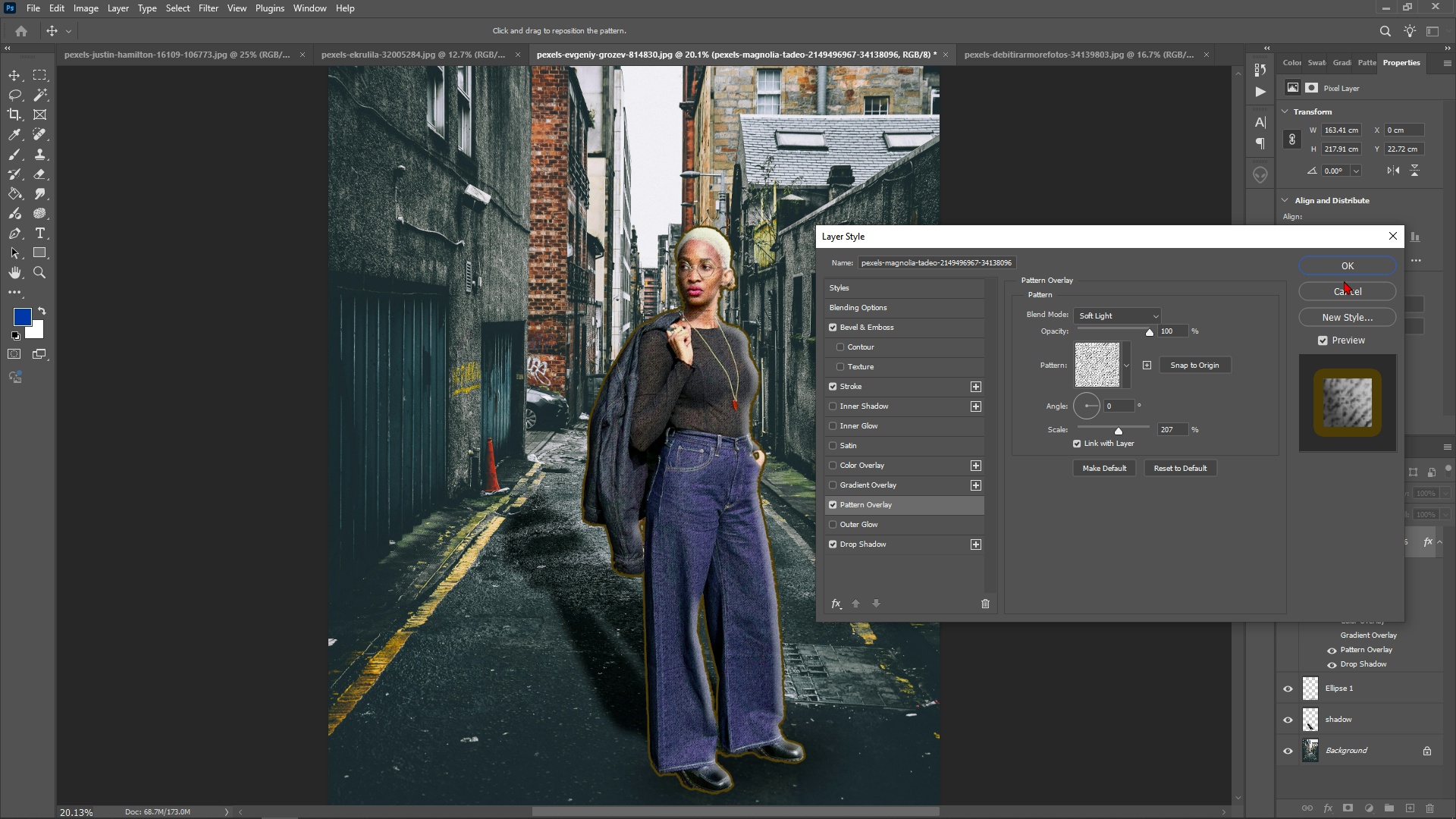 
left_click([1332, 264])
 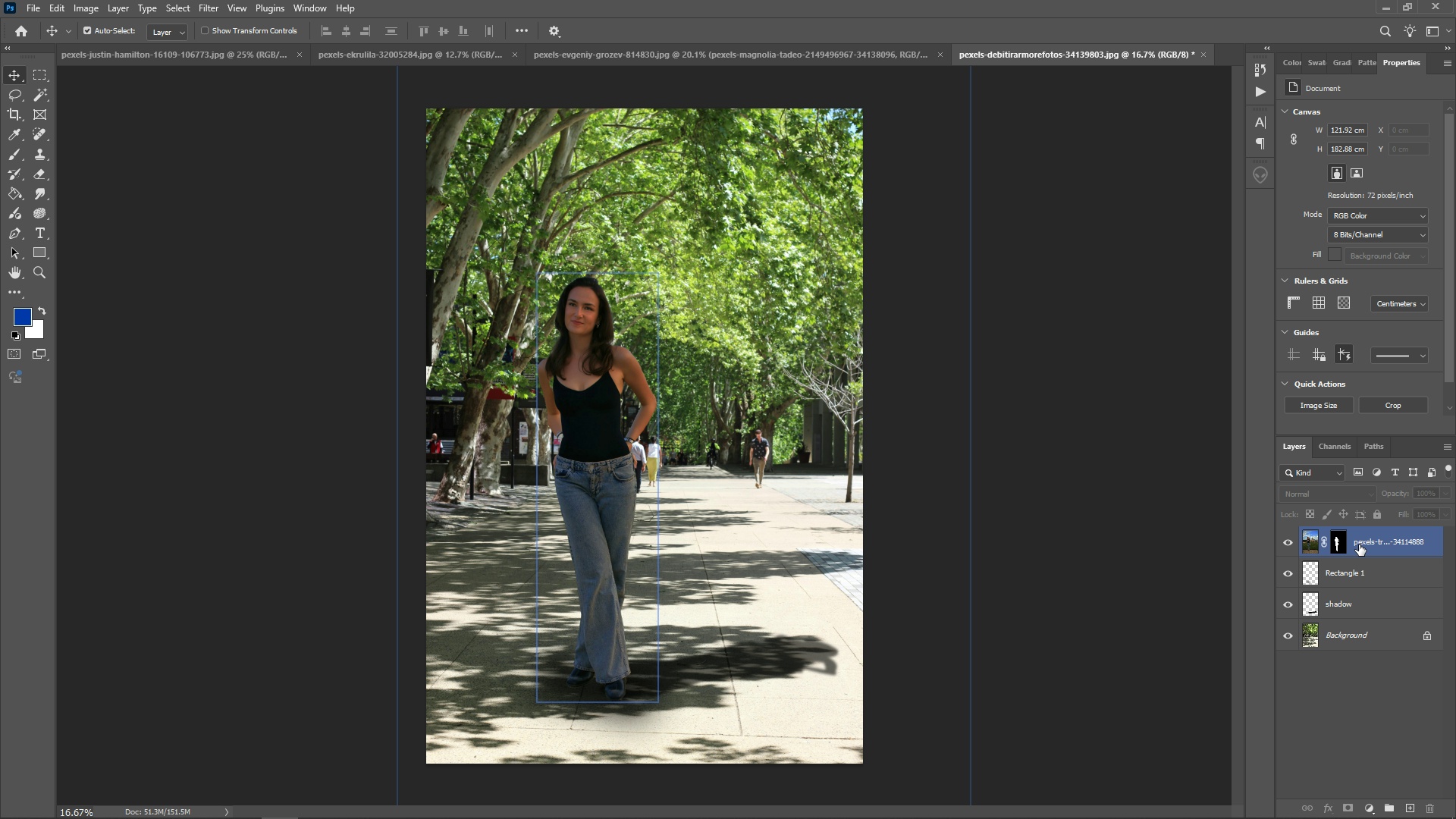 
wait(5.33)
 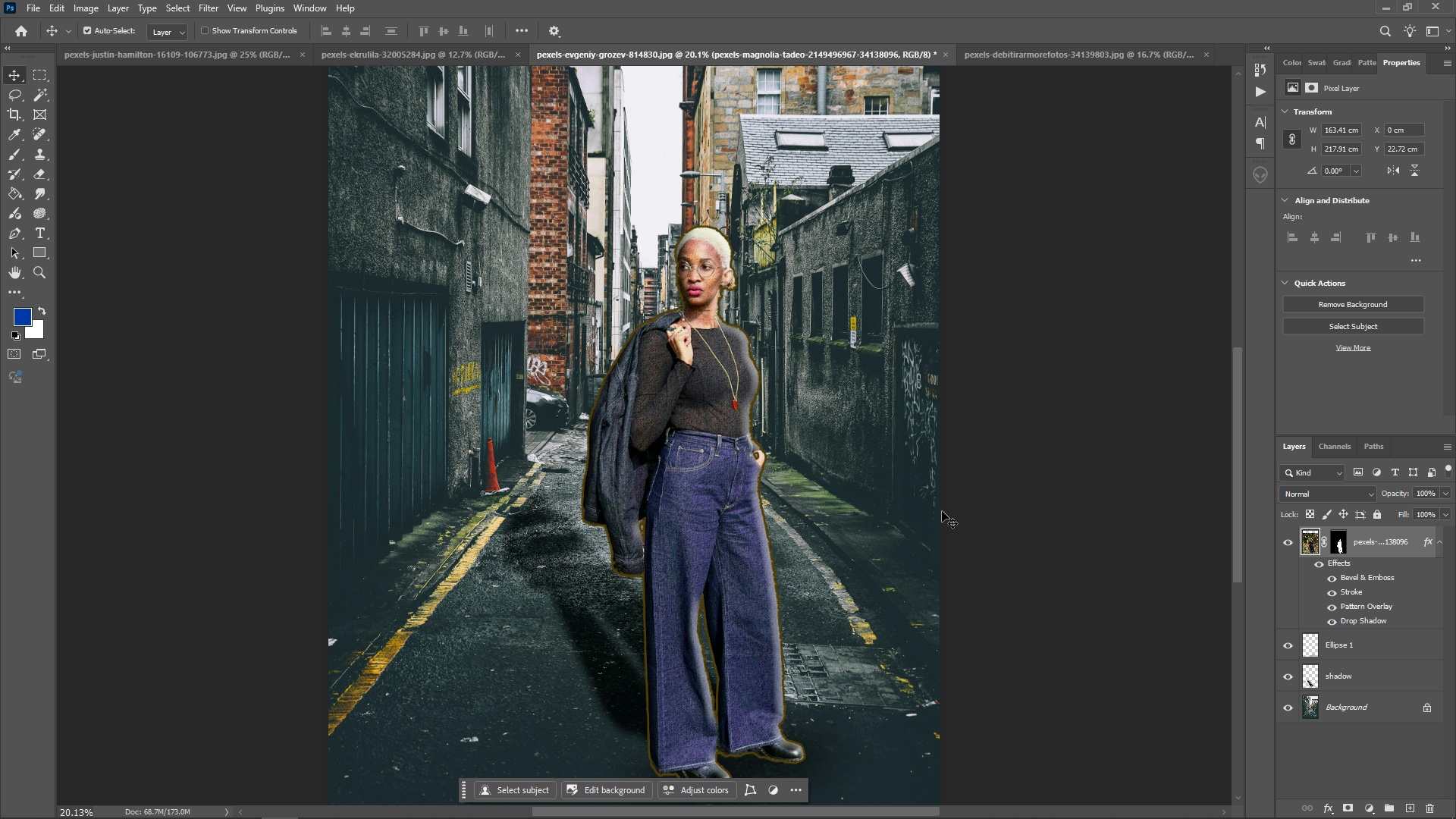 
right_click([1370, 544])
 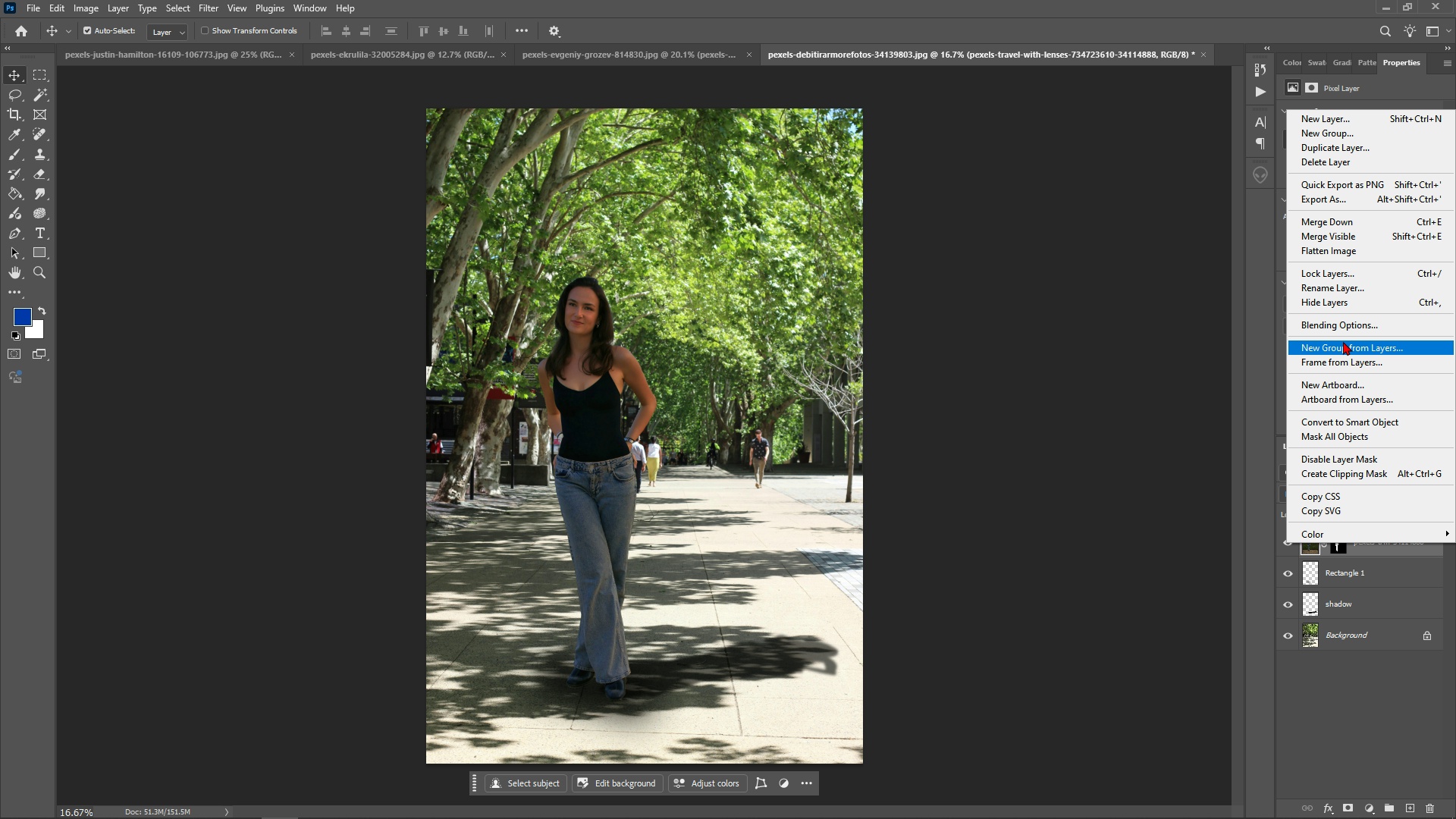 
left_click([1343, 328])
 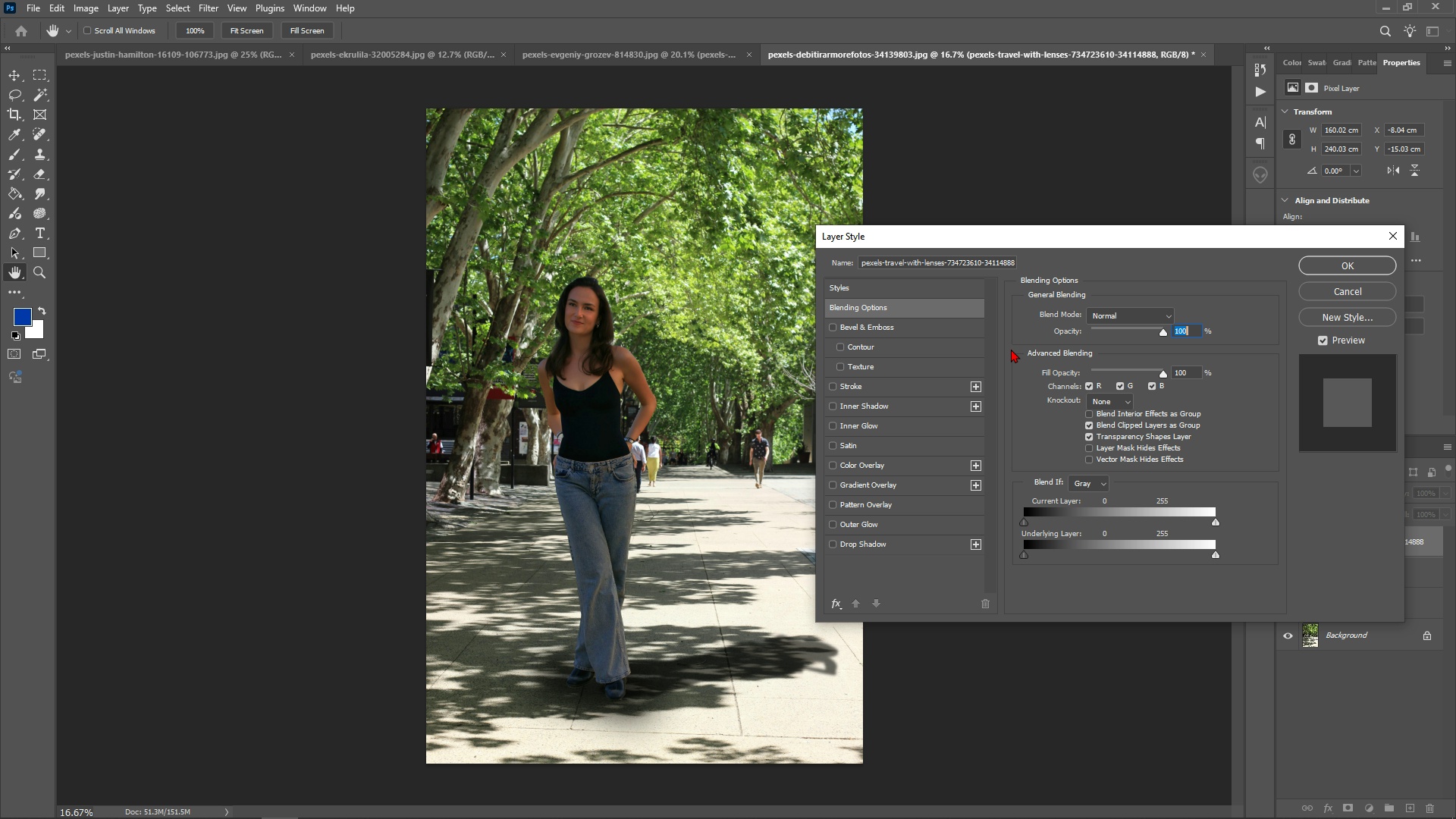 
left_click_drag(start_coordinate=[1100, 234], to_coordinate=[1034, 222])
 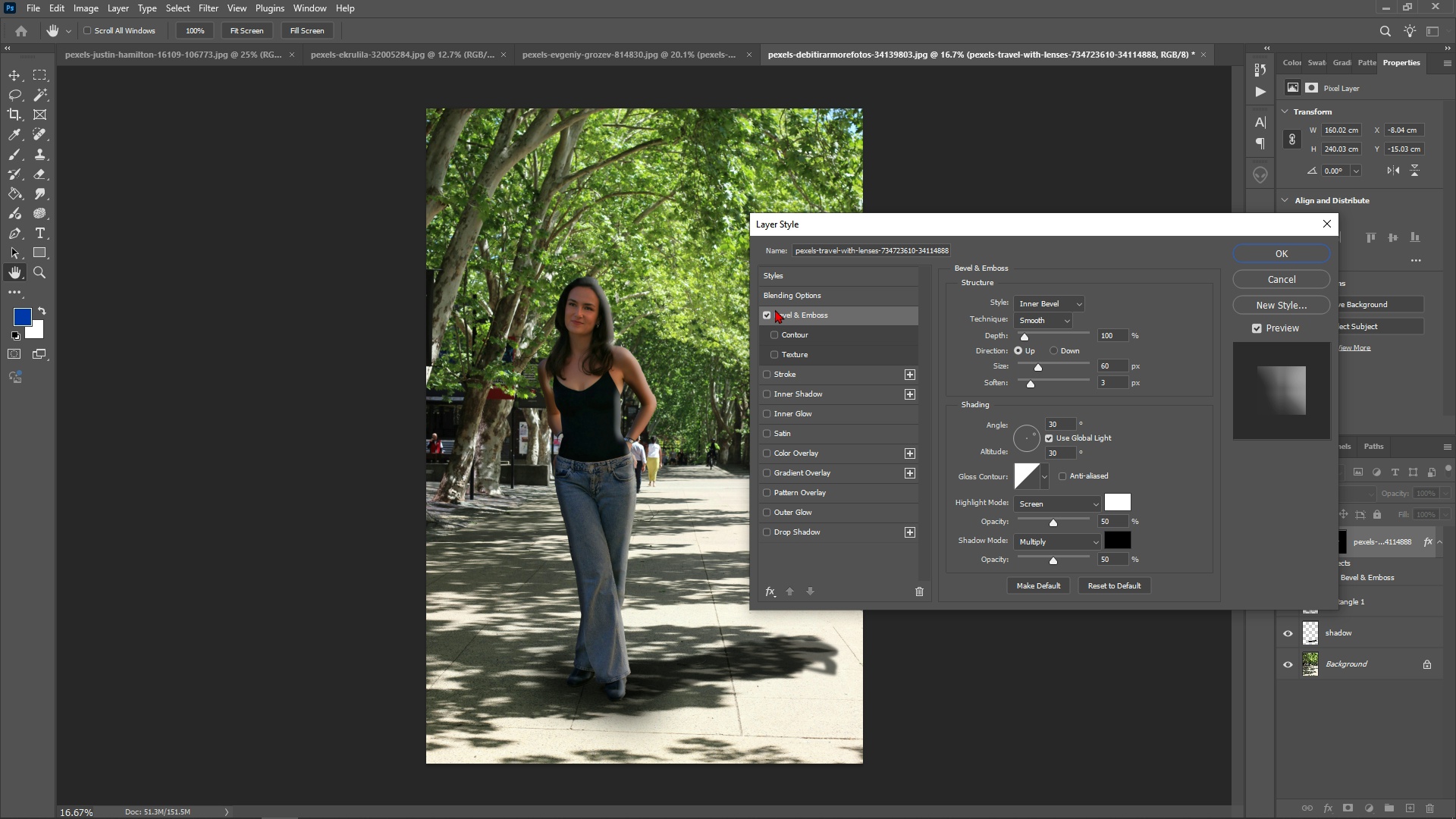 
left_click([767, 311])
 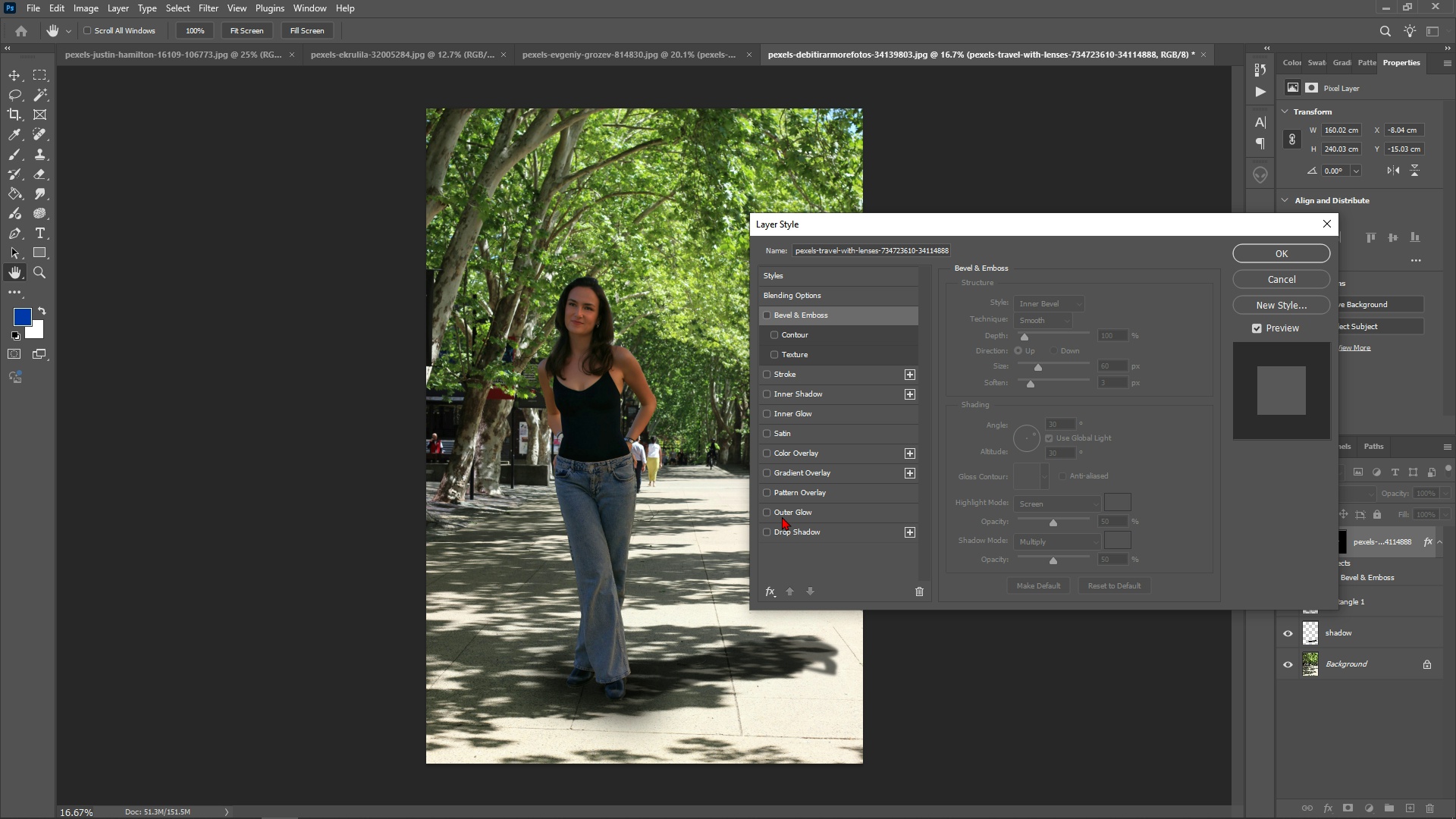 
left_click([782, 516])
 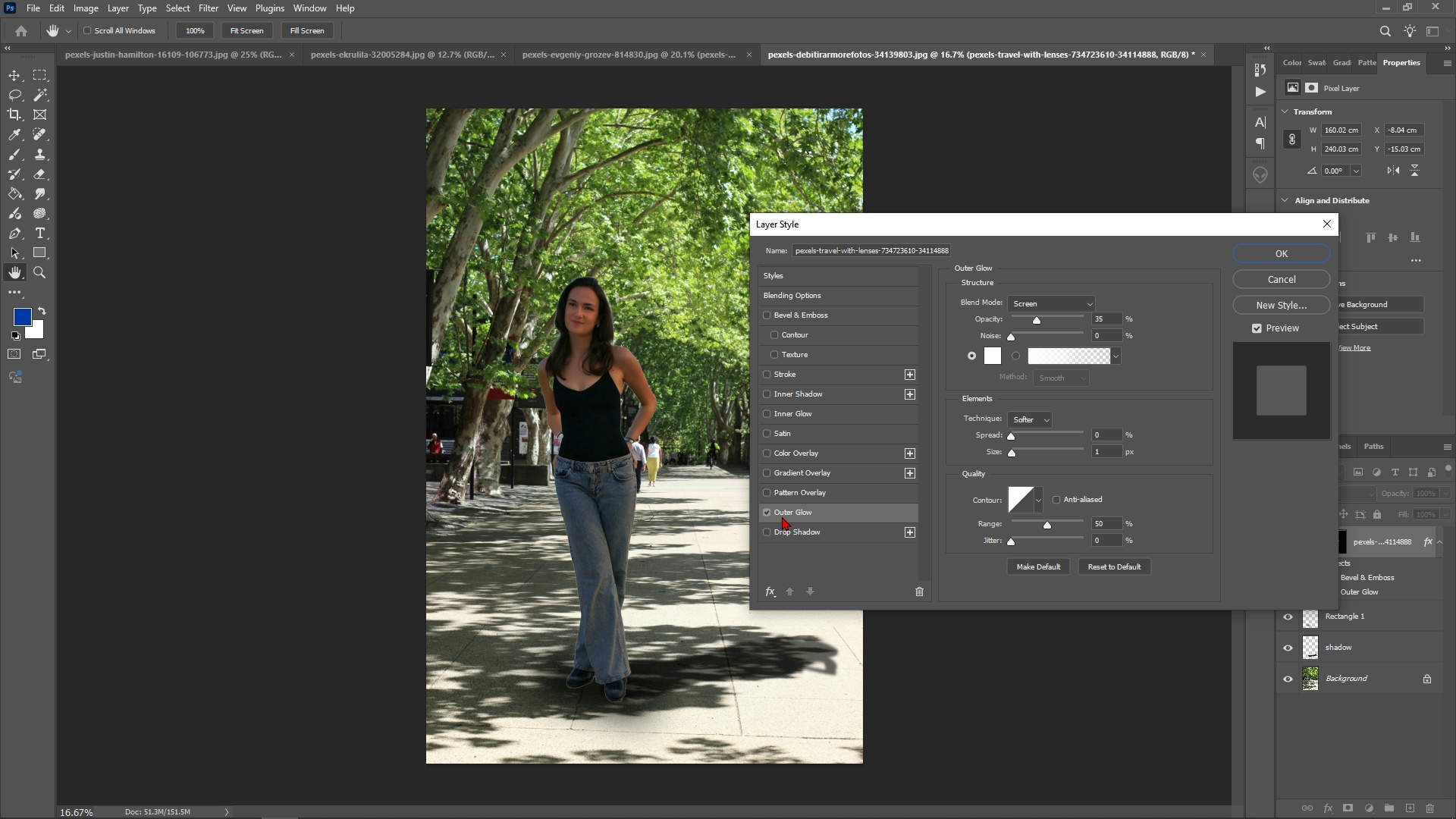 
left_click([782, 516])
 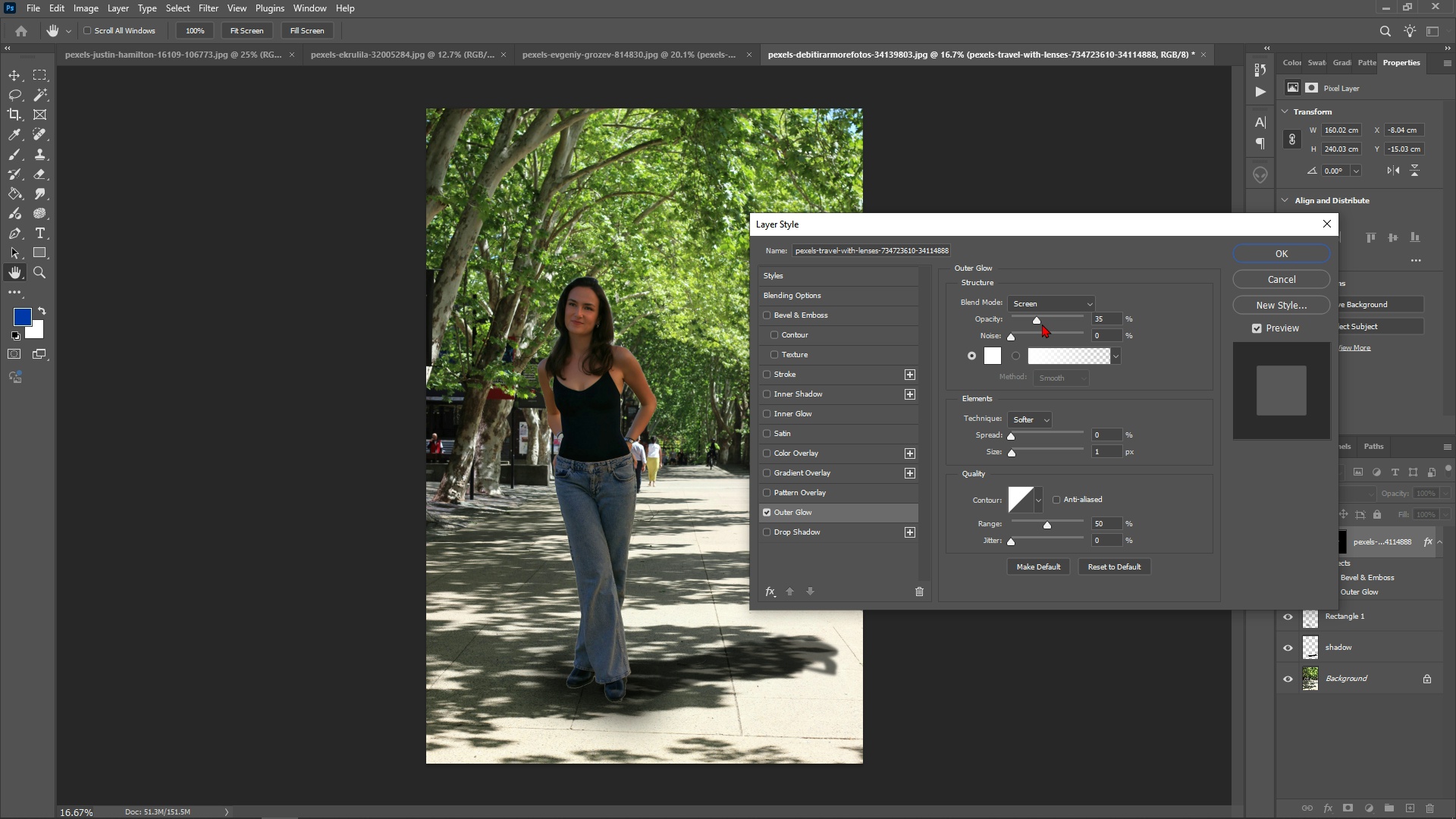 
left_click([1048, 301])
 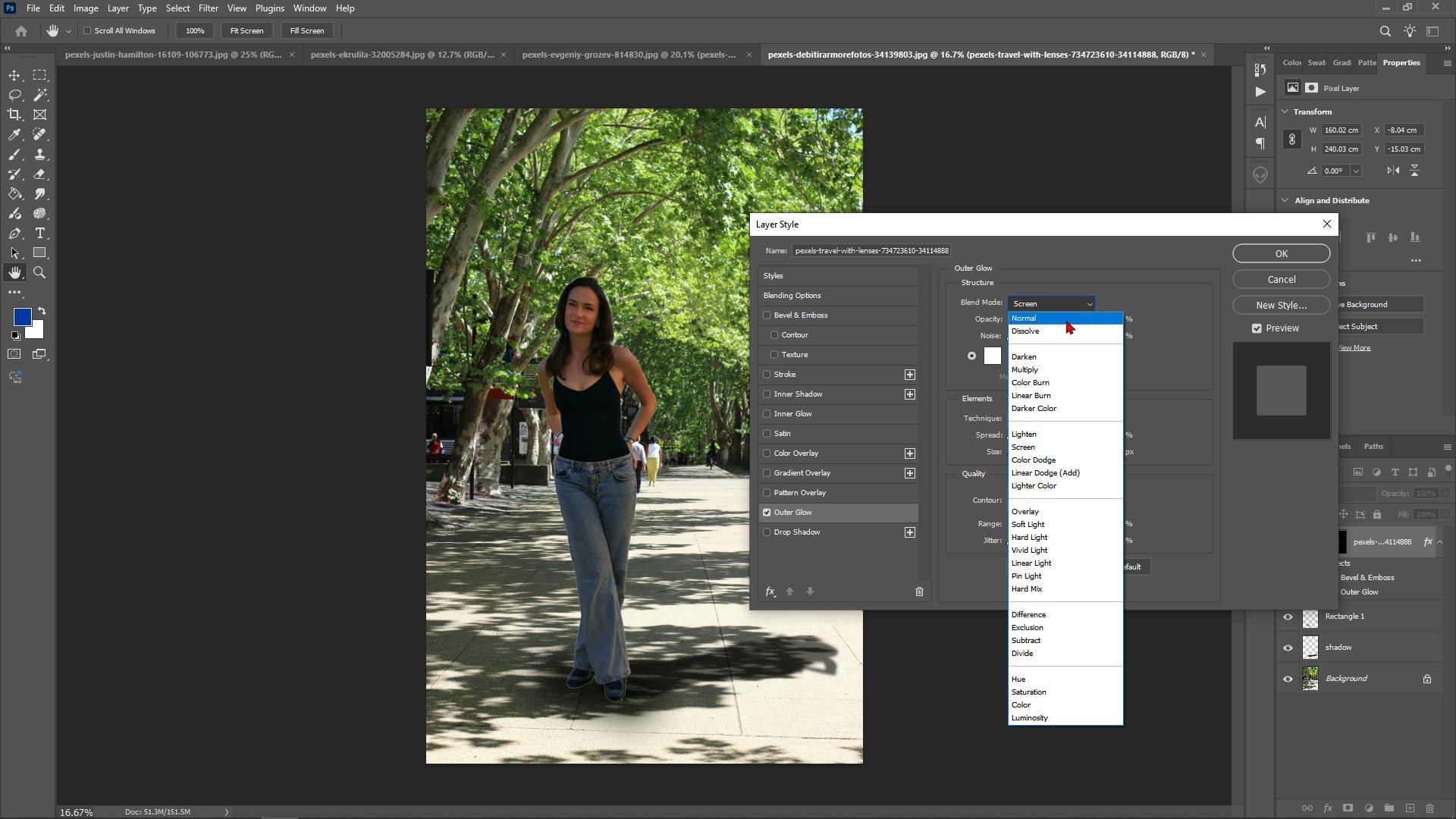 
left_click([1066, 319])
 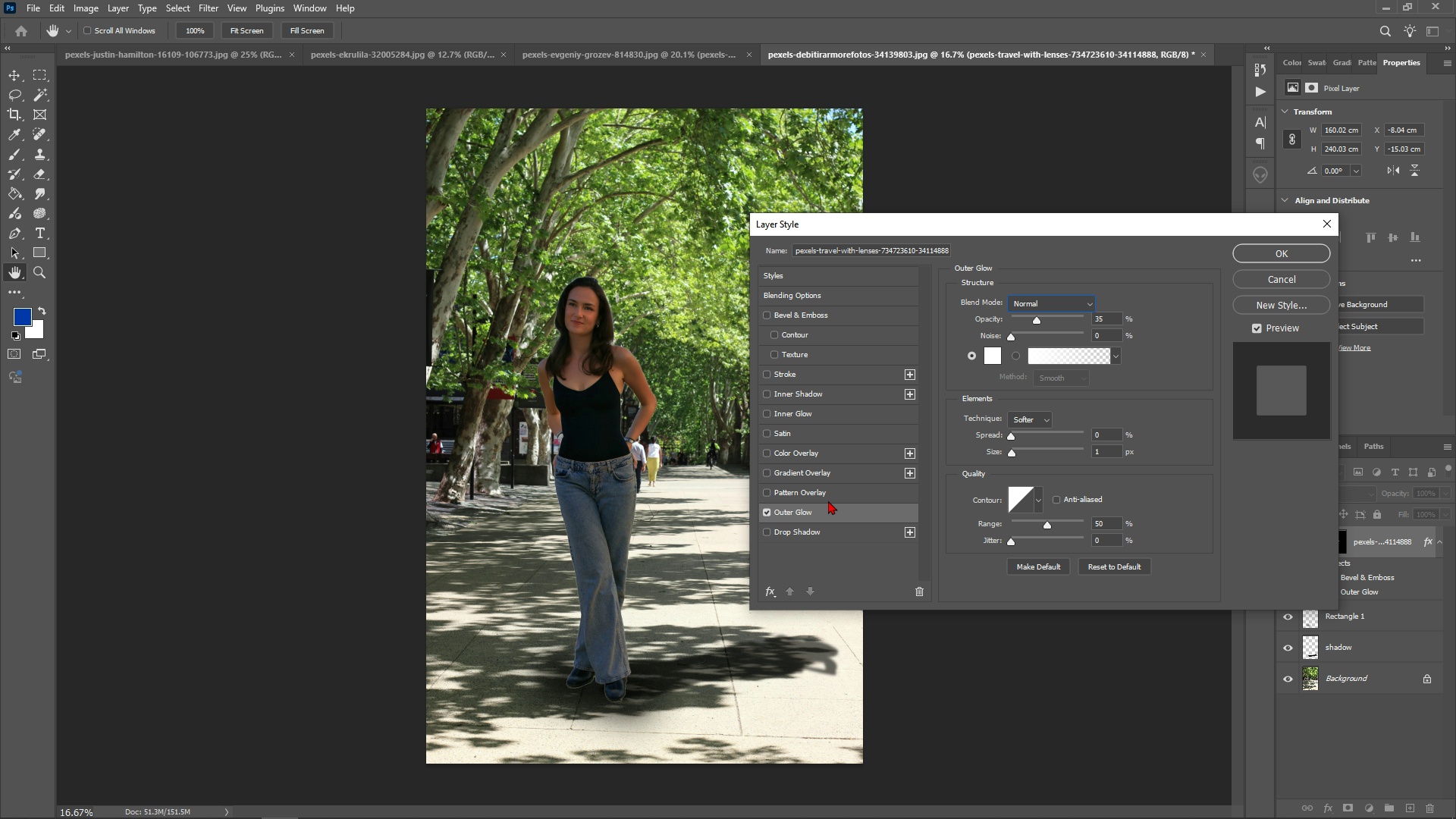 
left_click([807, 530])
 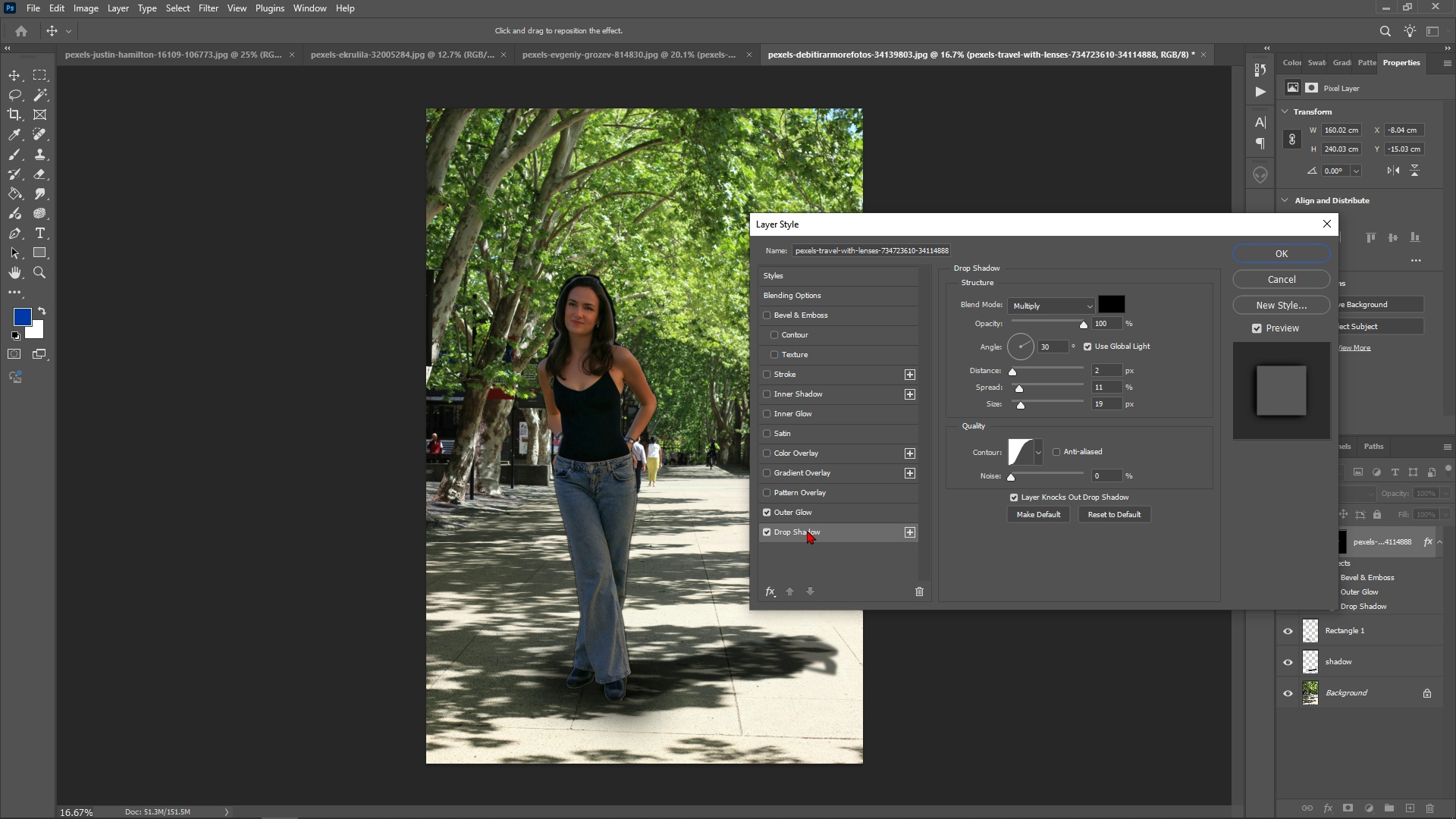 
left_click([807, 530])
 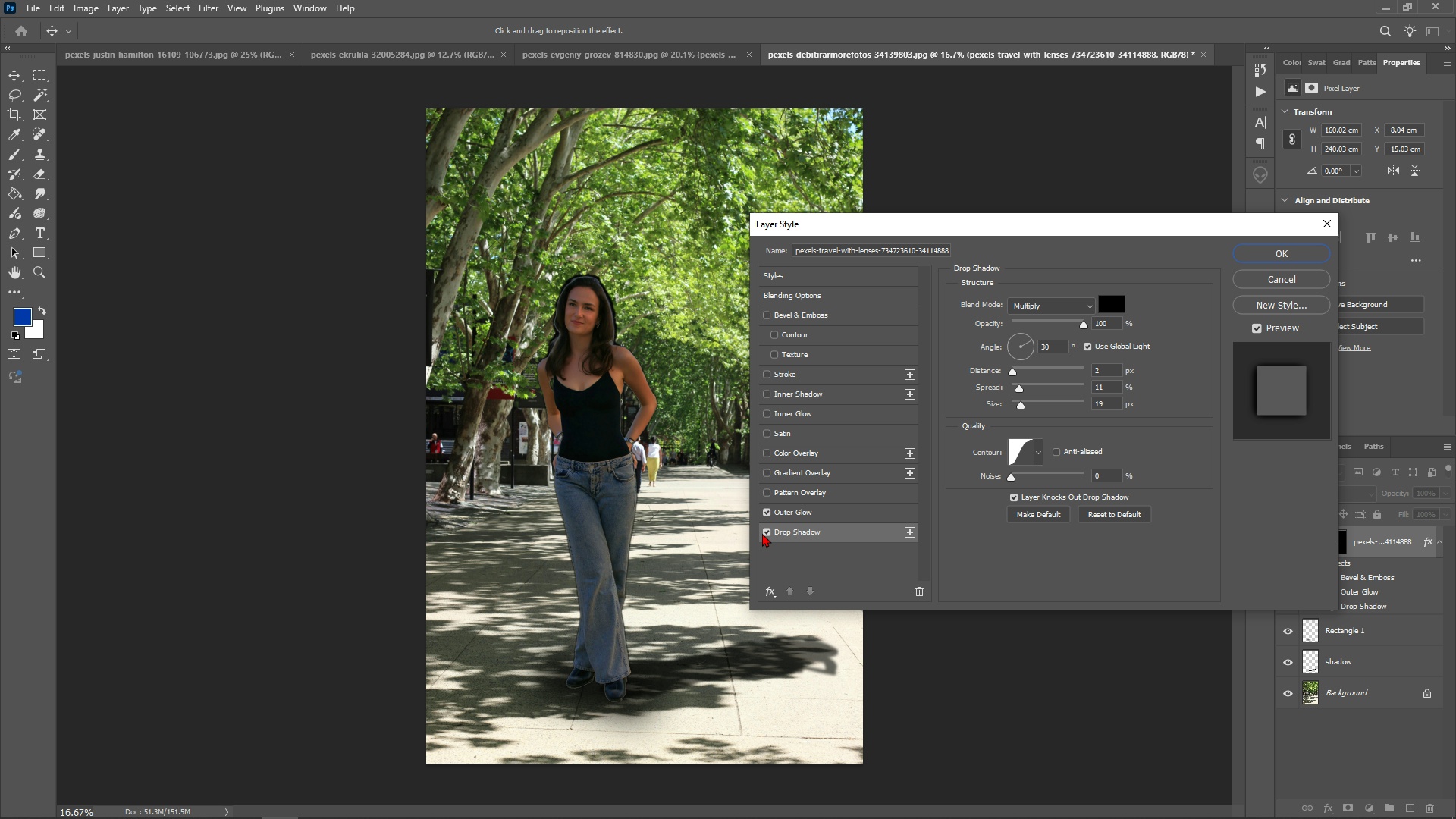 
left_click([762, 533])
 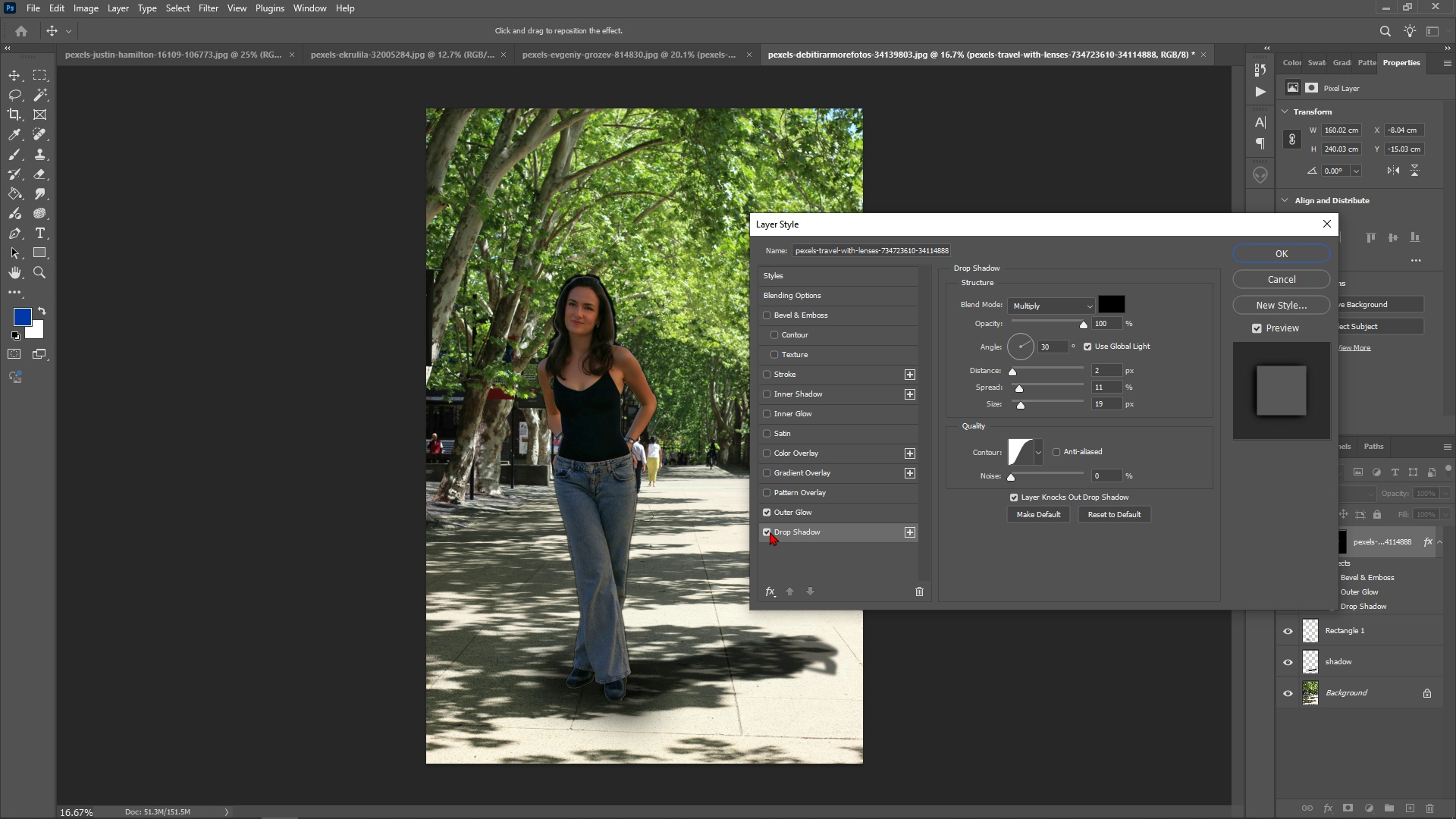 
left_click([770, 532])
 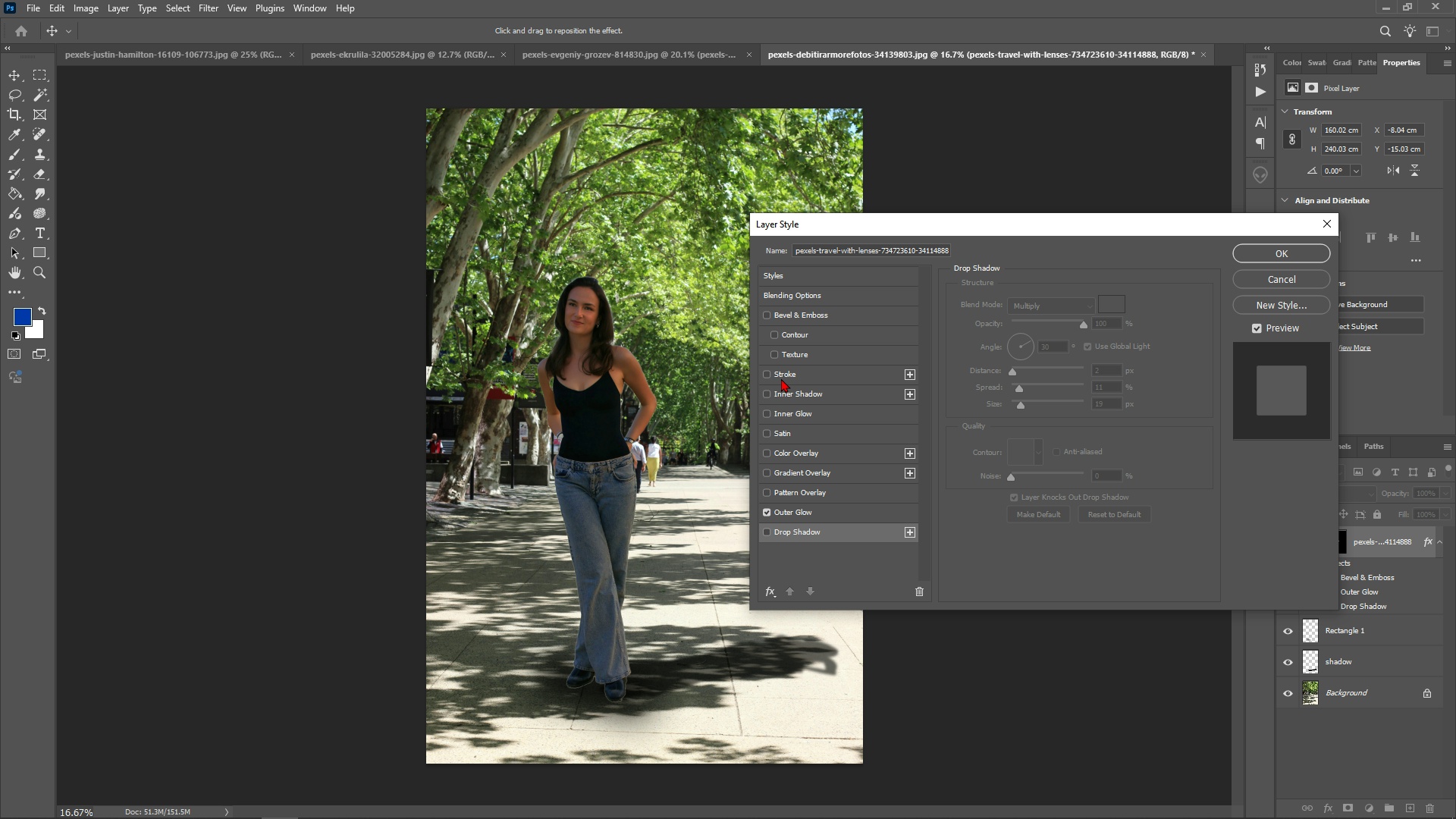 
left_click([784, 371])
 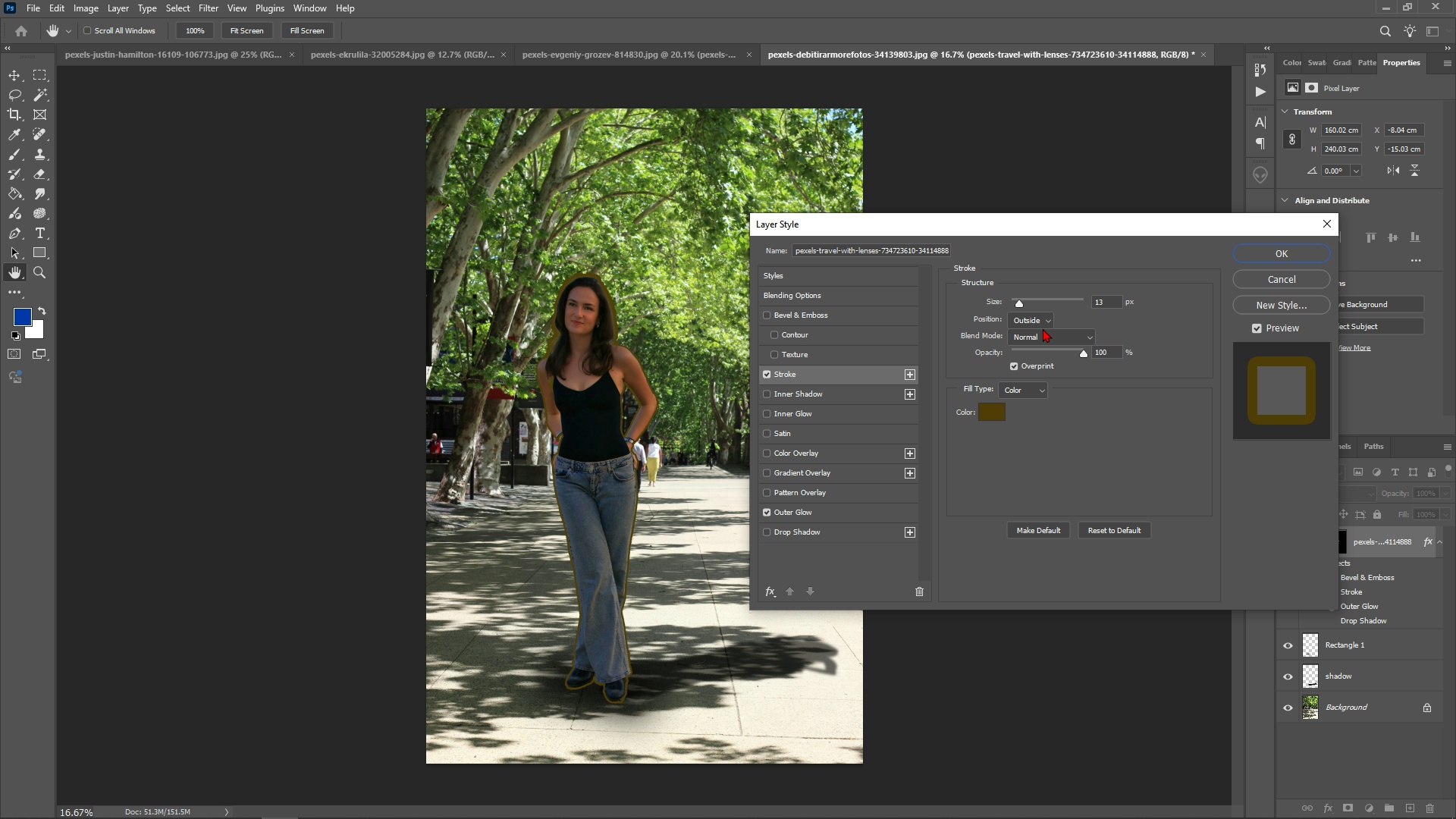 
double_click([1045, 310])
 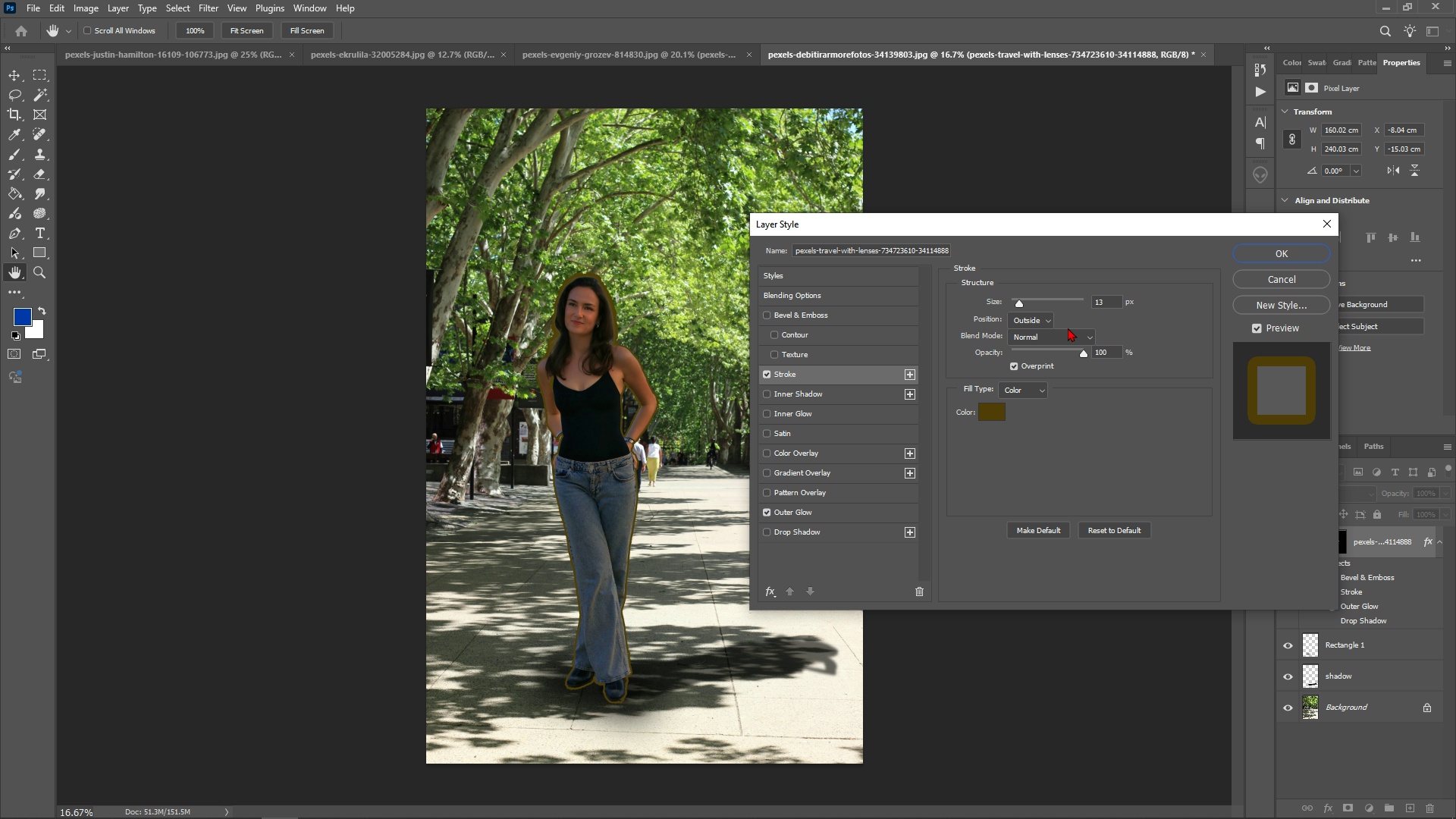 
wait(7.43)
 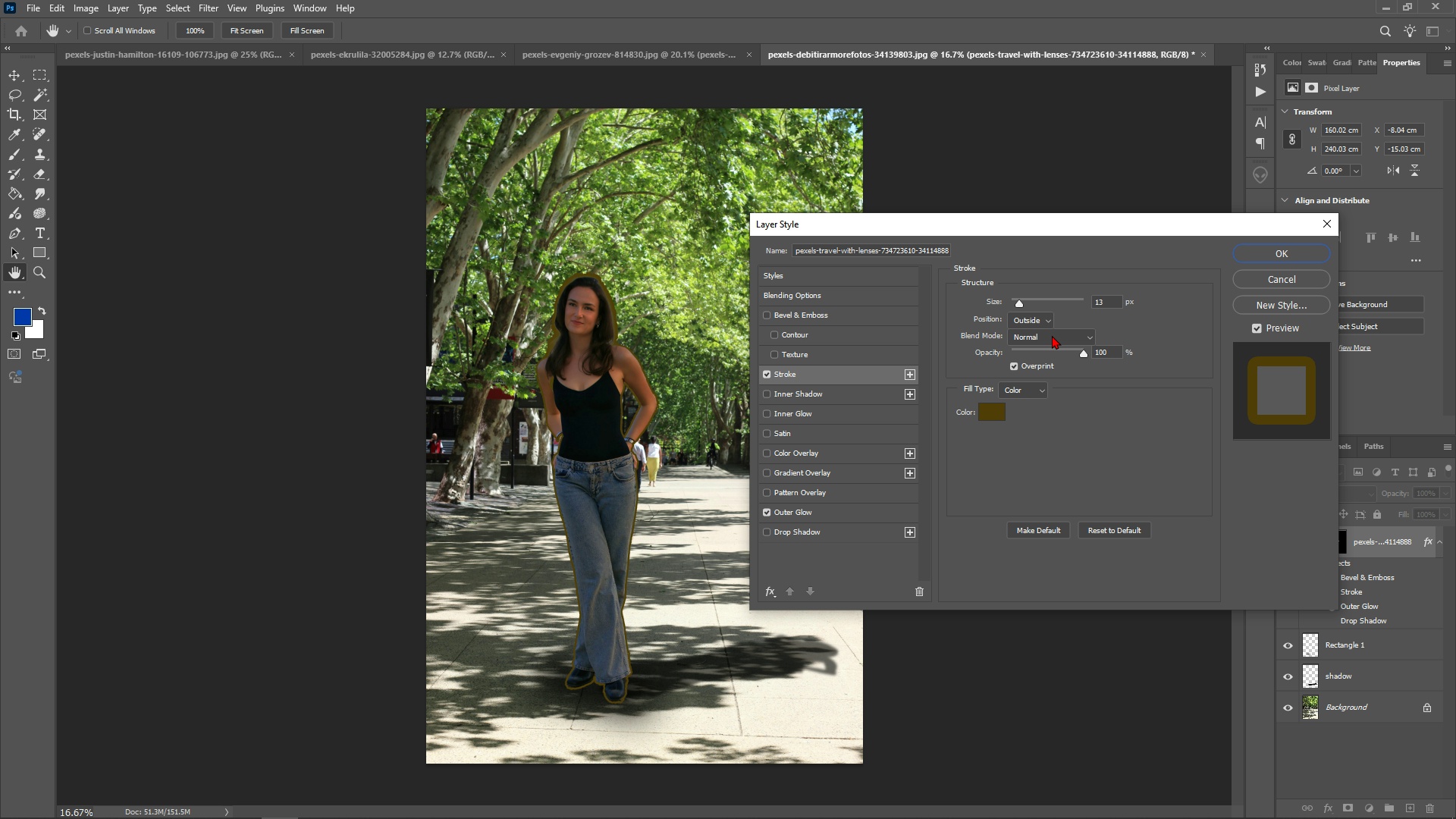 
double_click([998, 415])
 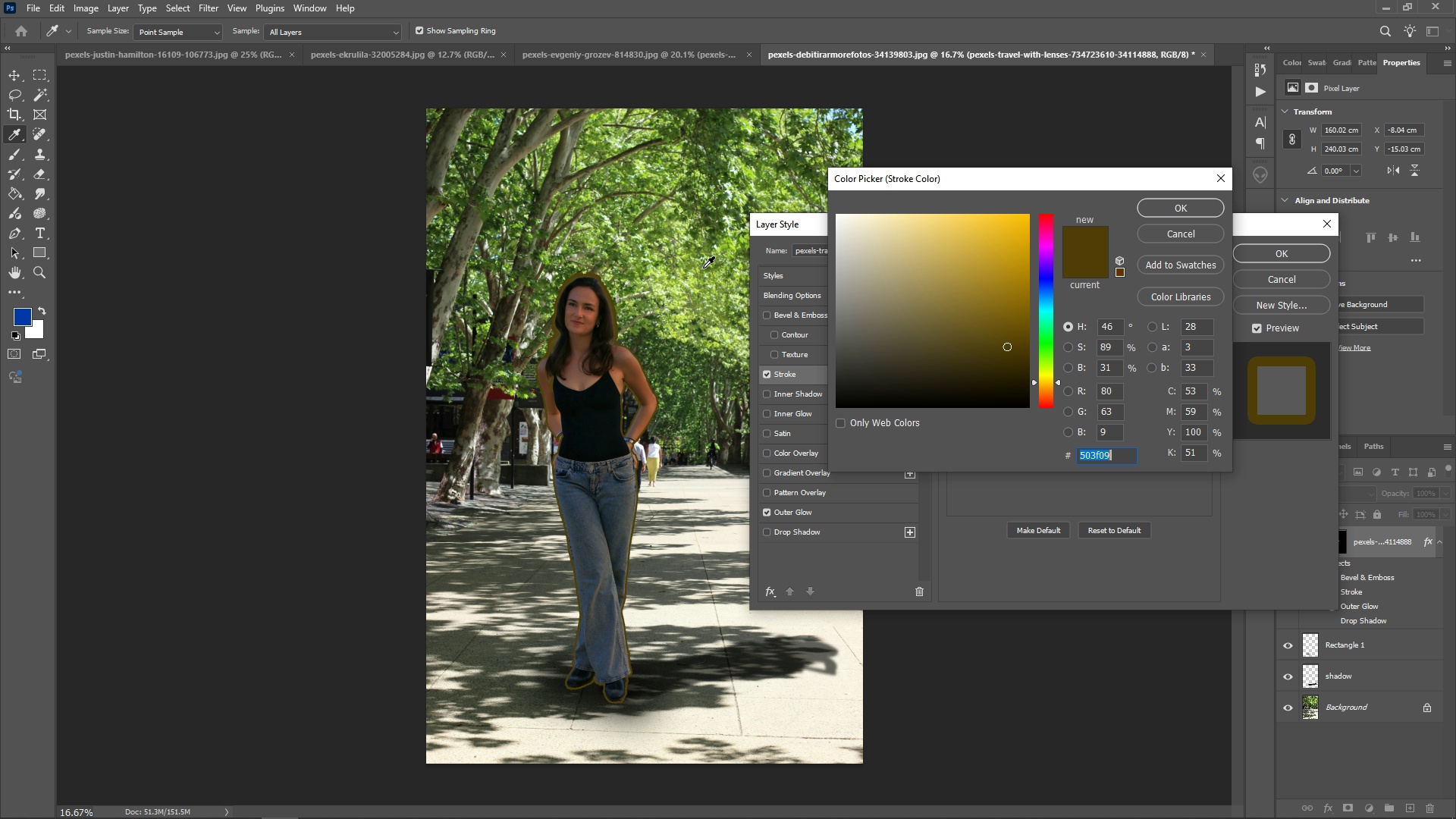 
left_click([691, 290])
 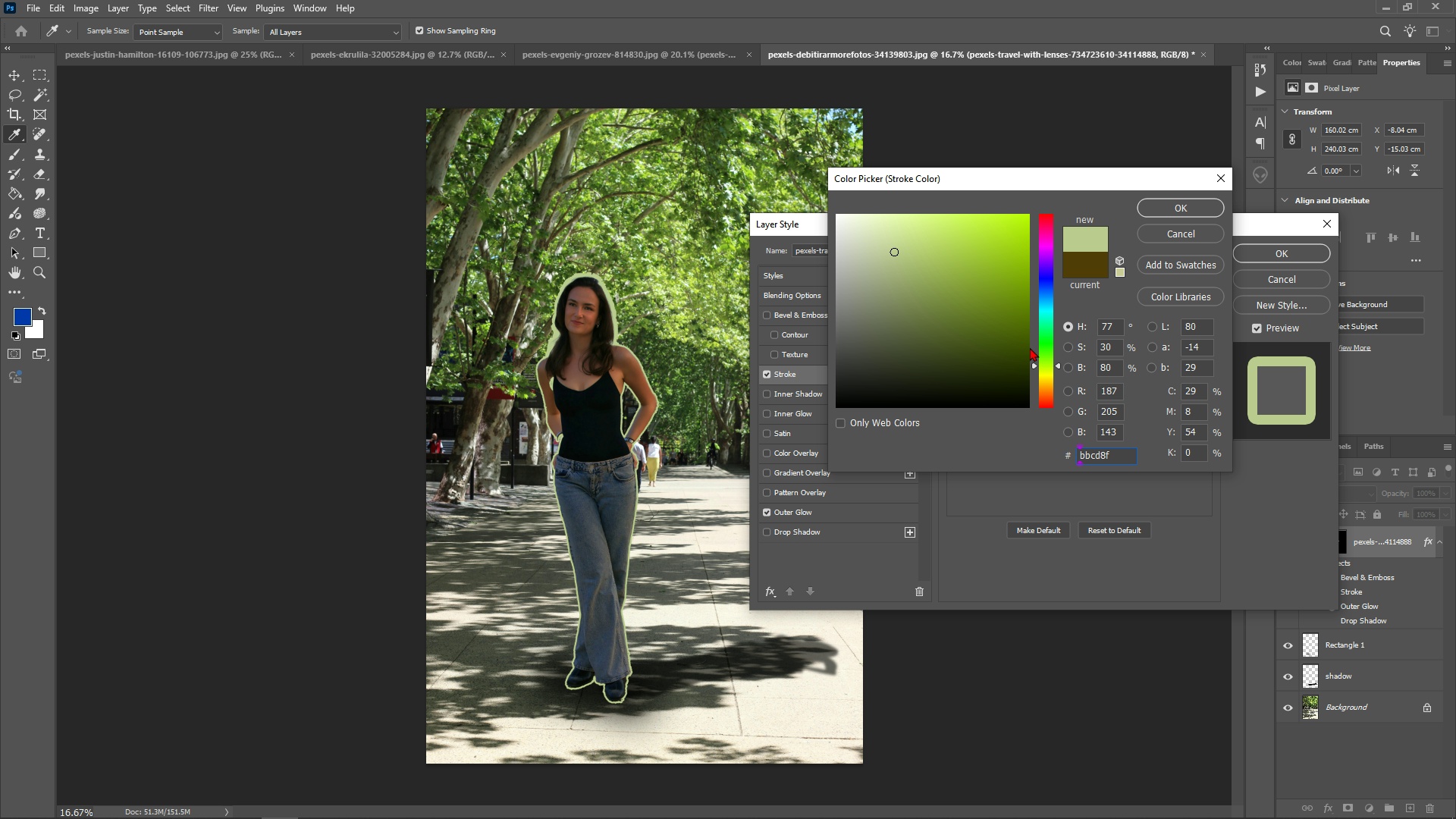 
left_click_drag(start_coordinate=[1047, 351], to_coordinate=[1056, 346])
 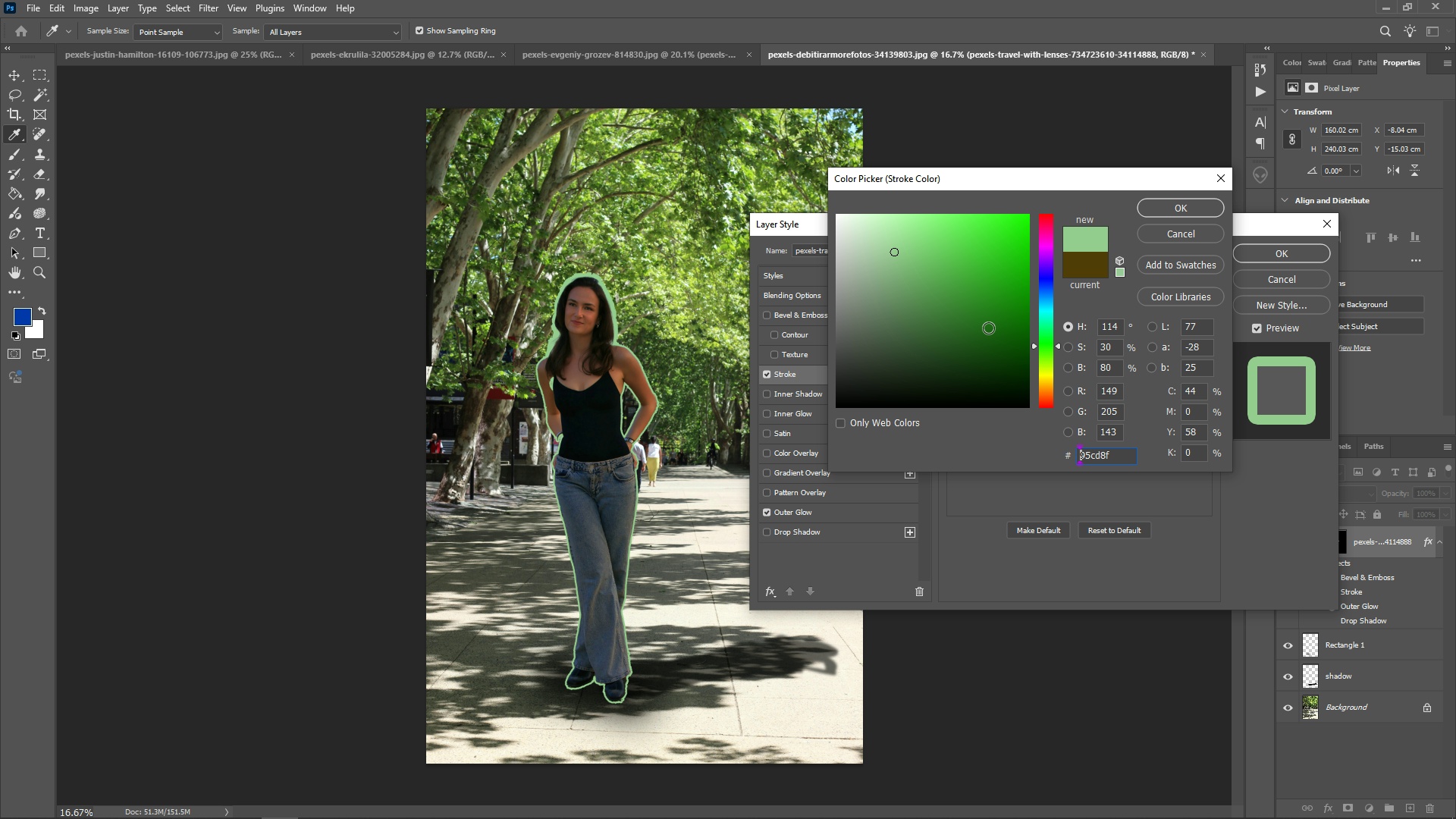 
left_click_drag(start_coordinate=[989, 325], to_coordinate=[1060, 186])
 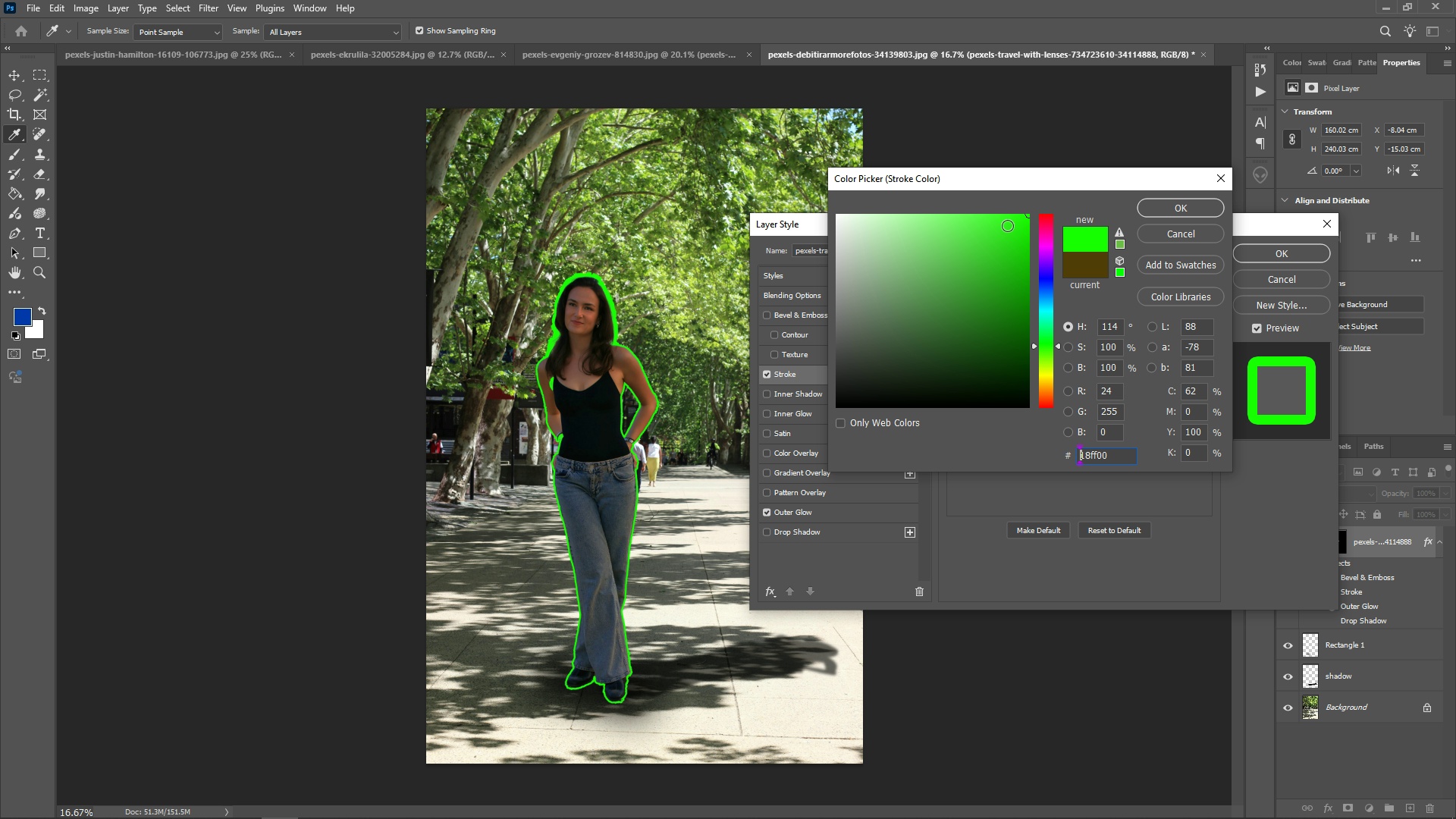 
left_click_drag(start_coordinate=[991, 261], to_coordinate=[1021, 312])
 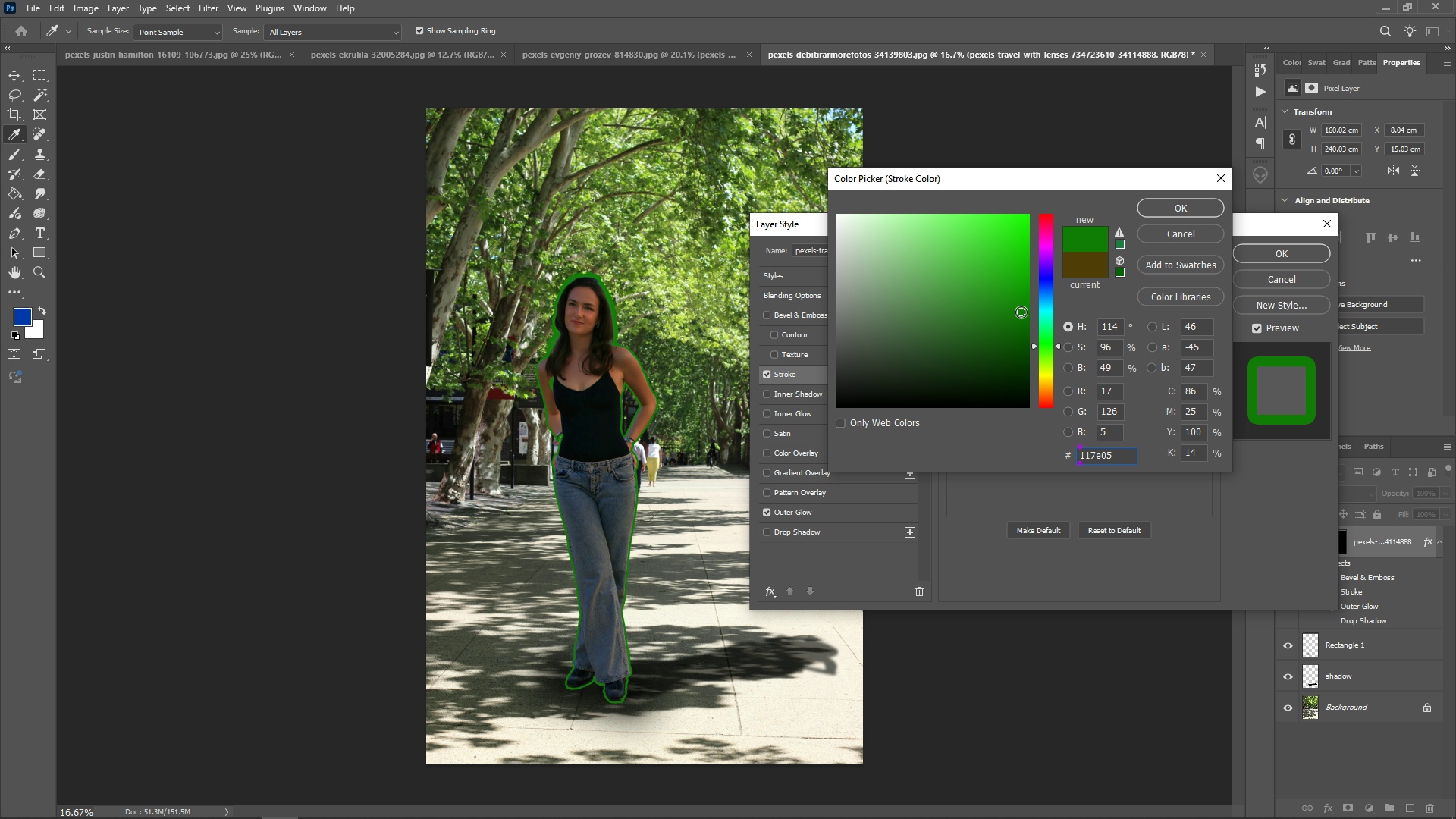 
left_click_drag(start_coordinate=[1021, 312], to_coordinate=[1028, 300])
 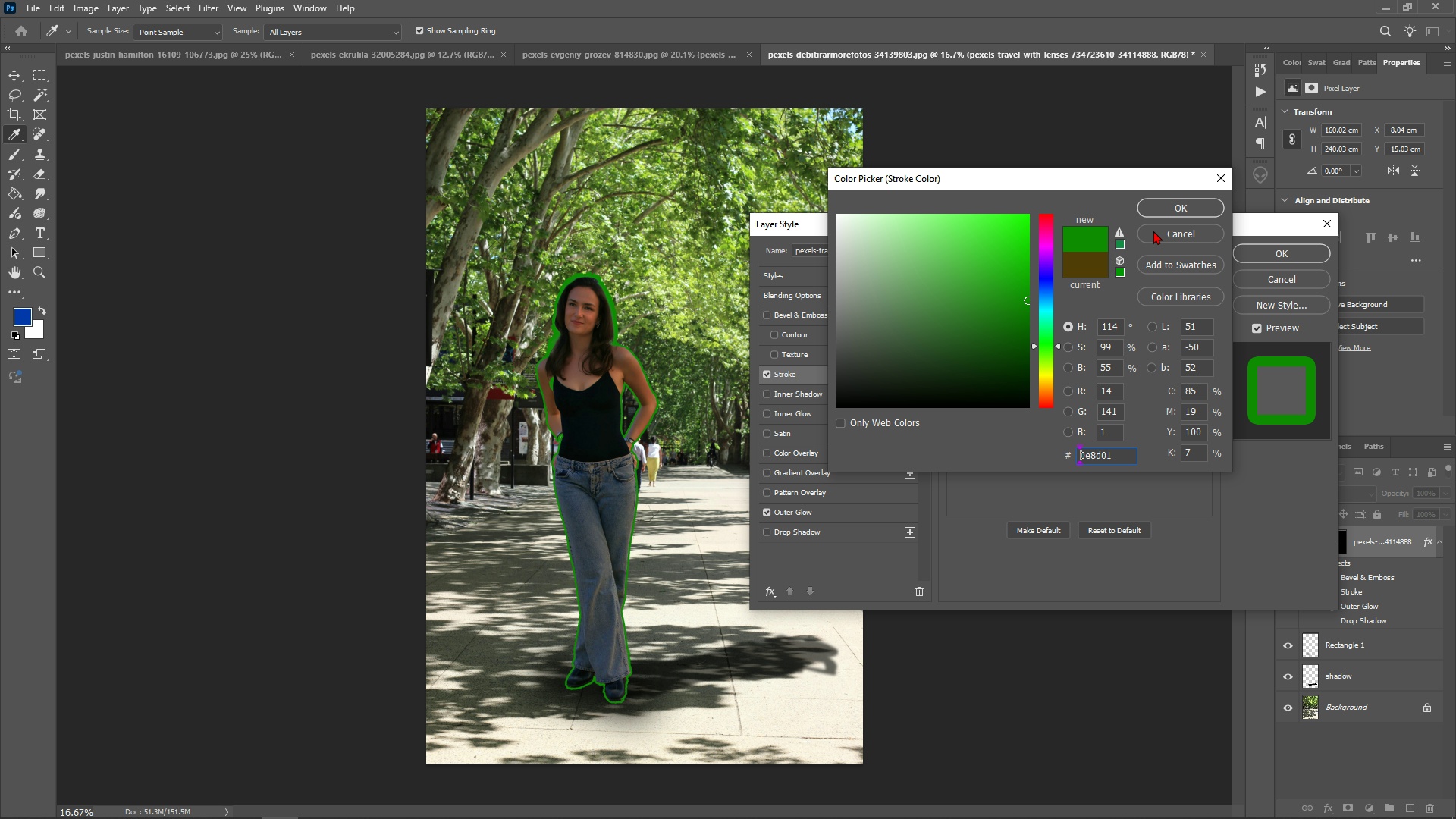 
left_click([1160, 198])
 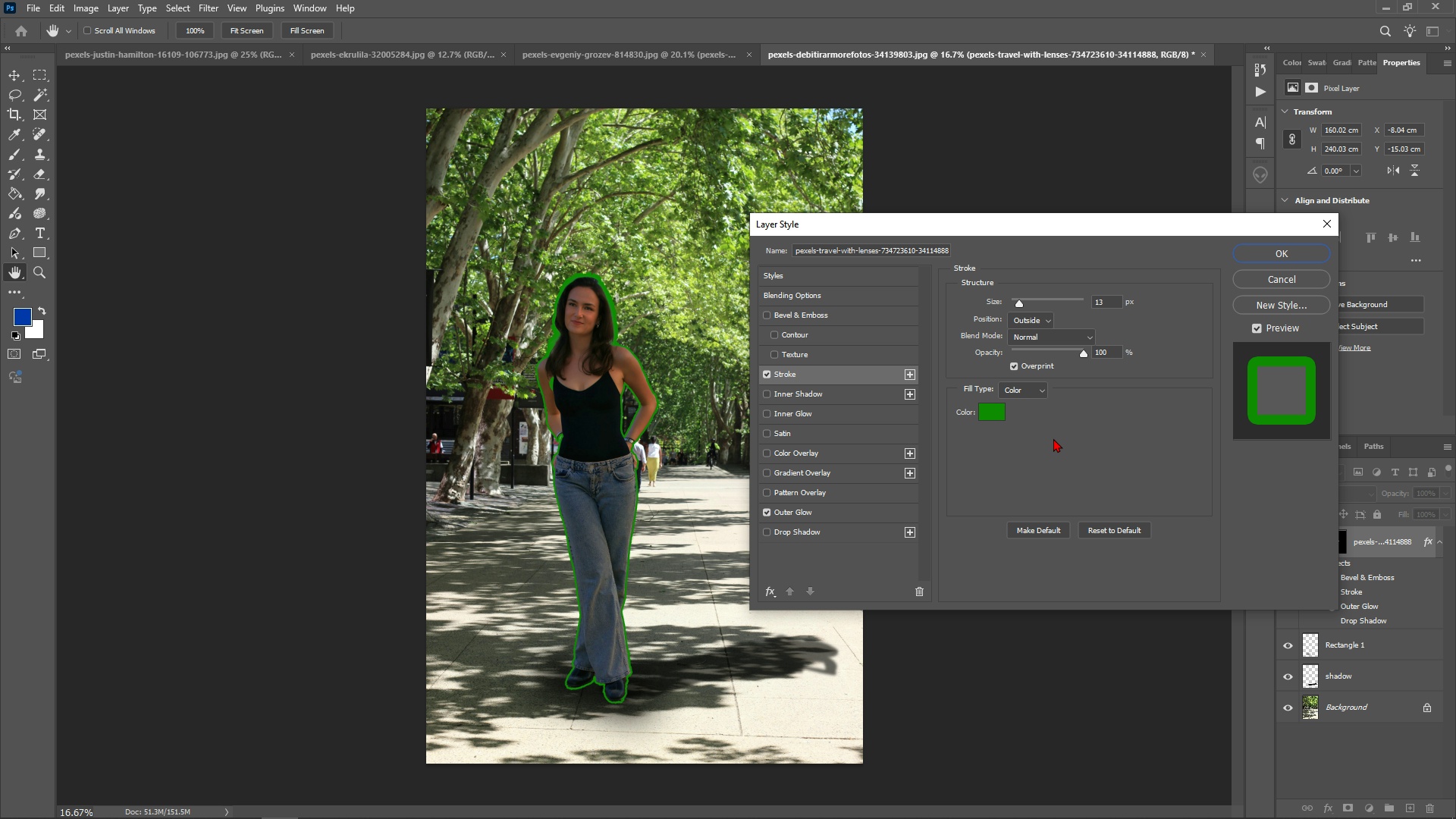 
left_click([1031, 393])
 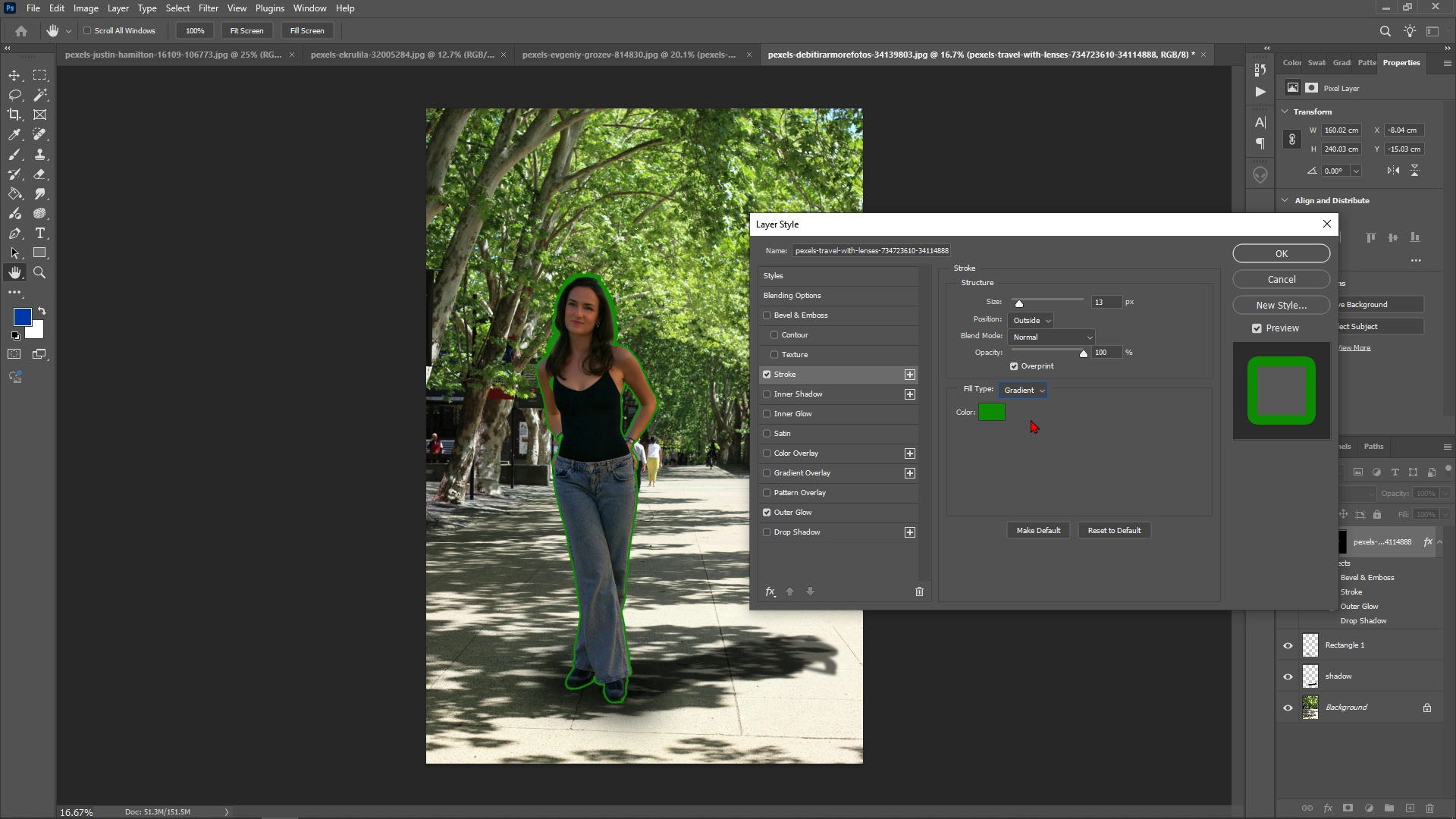 
left_click([1031, 419])
 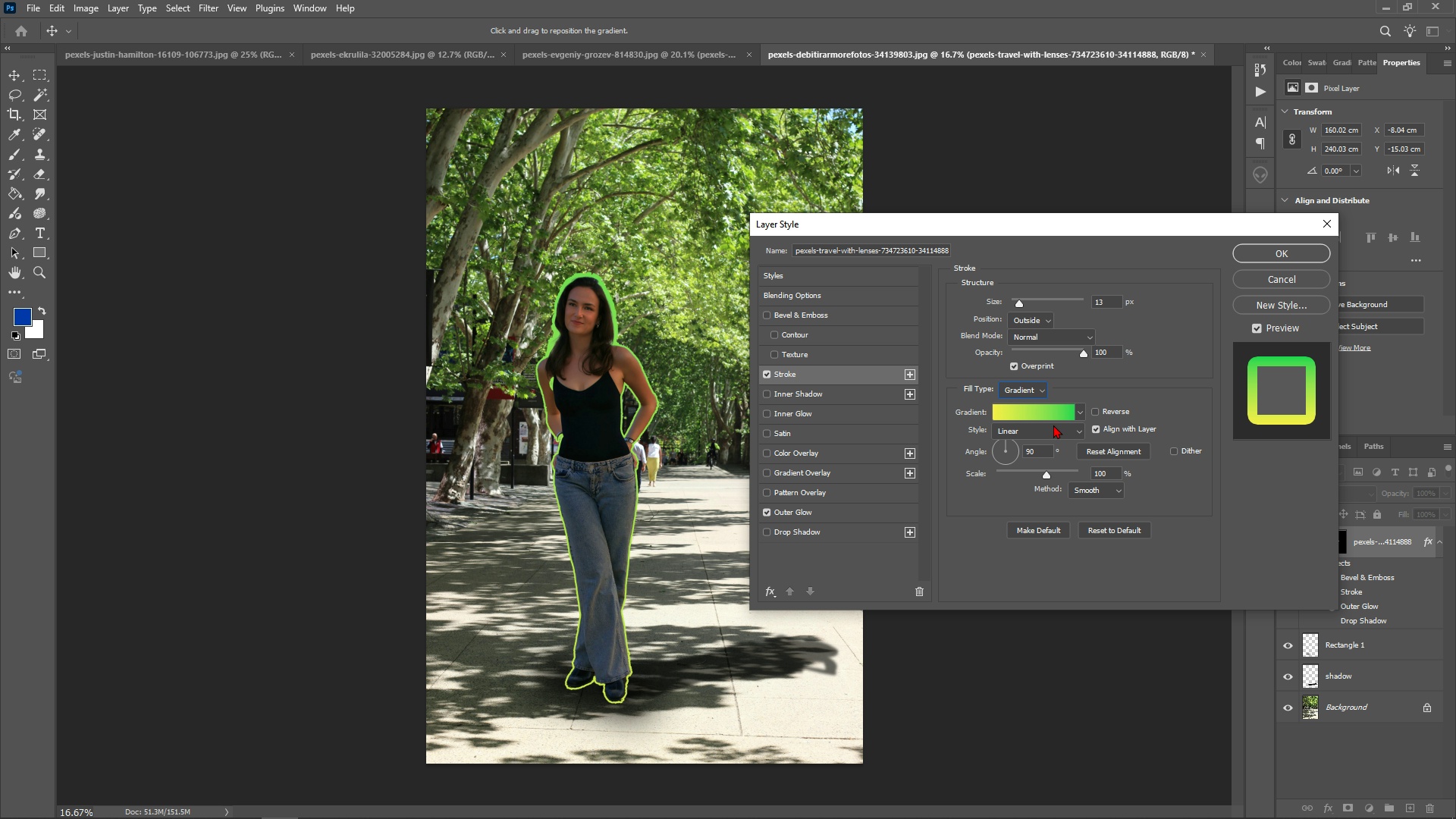 
mouse_move([1072, 438])
 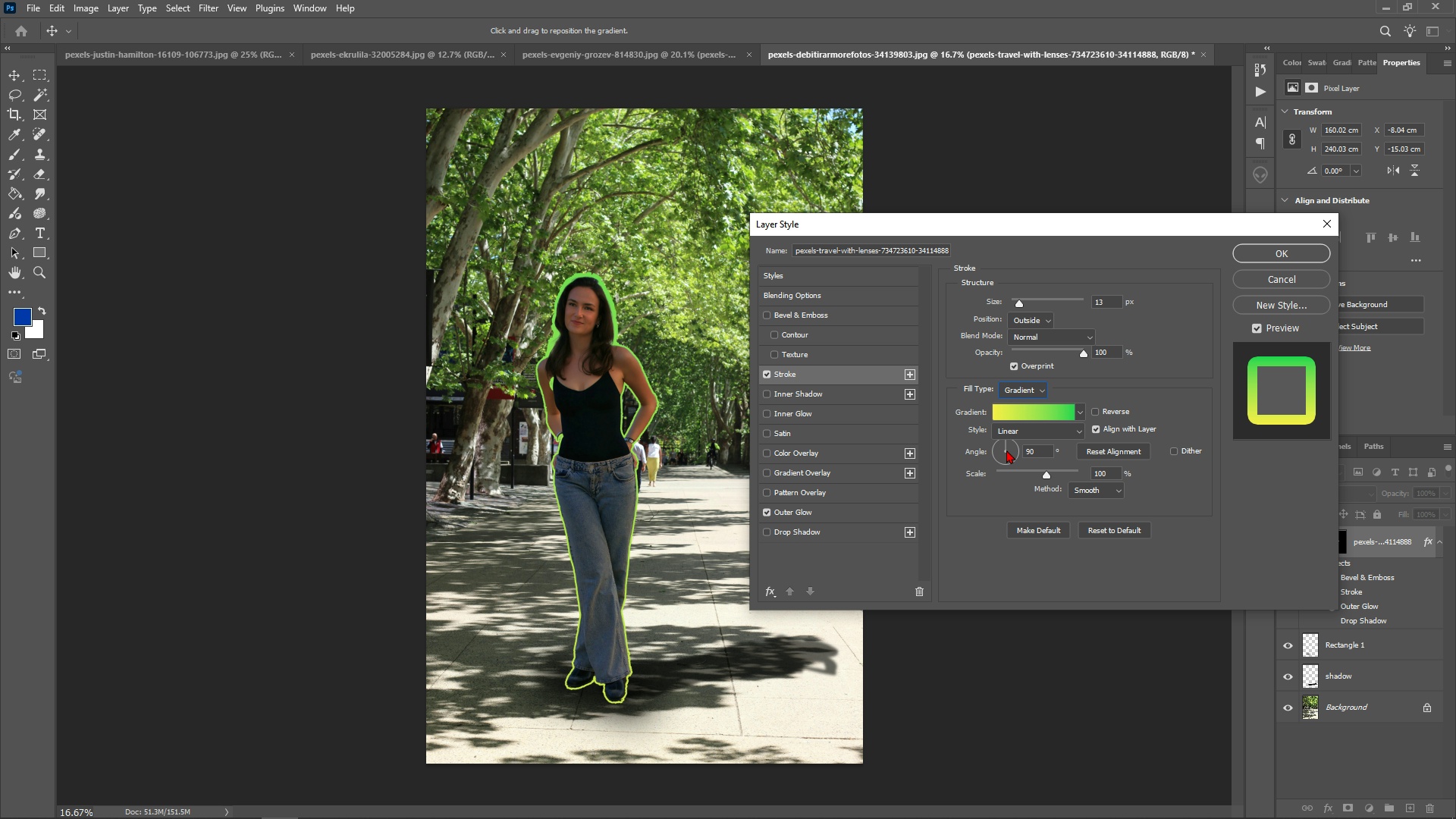 
left_click_drag(start_coordinate=[1006, 447], to_coordinate=[1033, 450])
 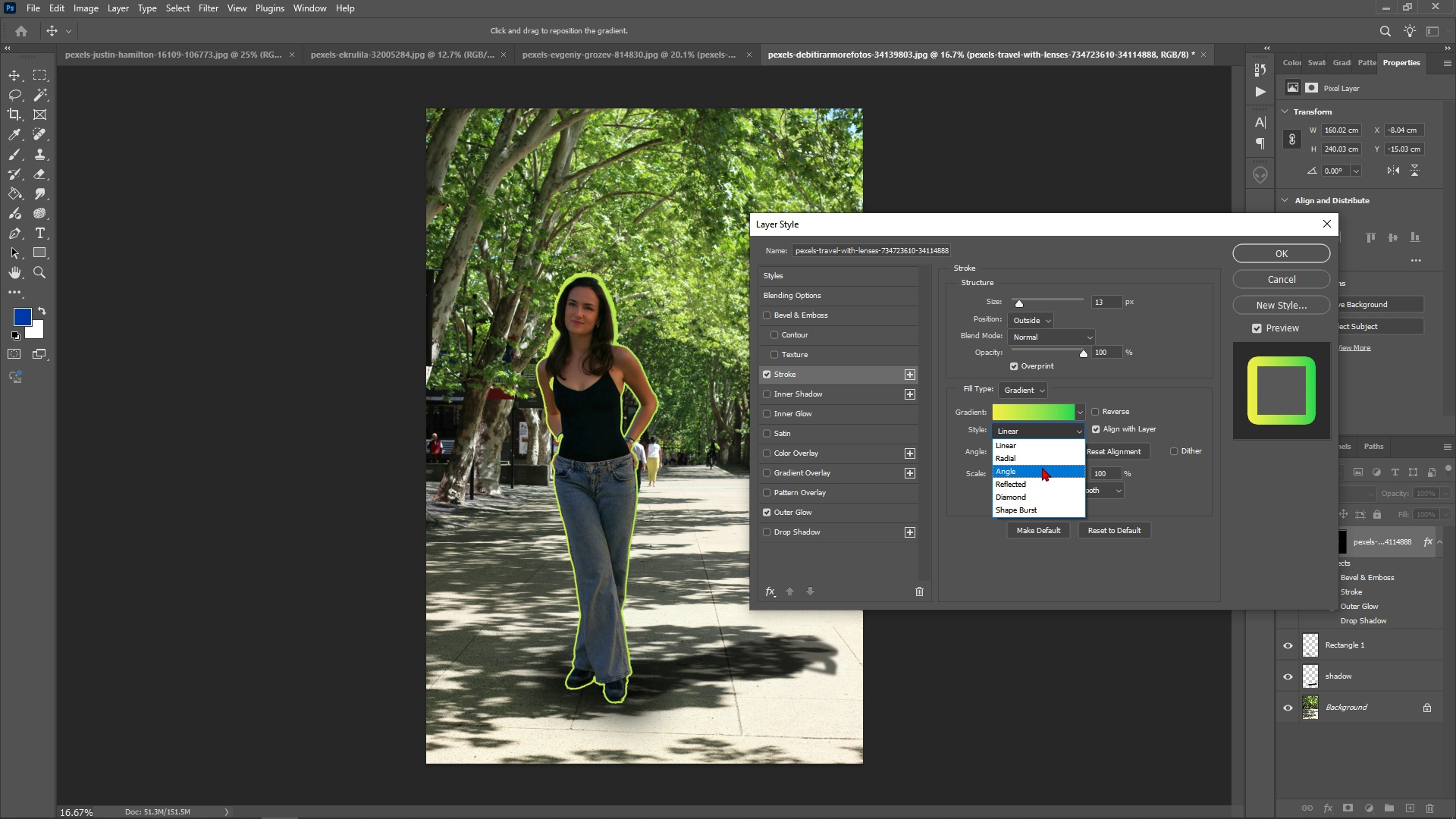 
left_click([1042, 465])
 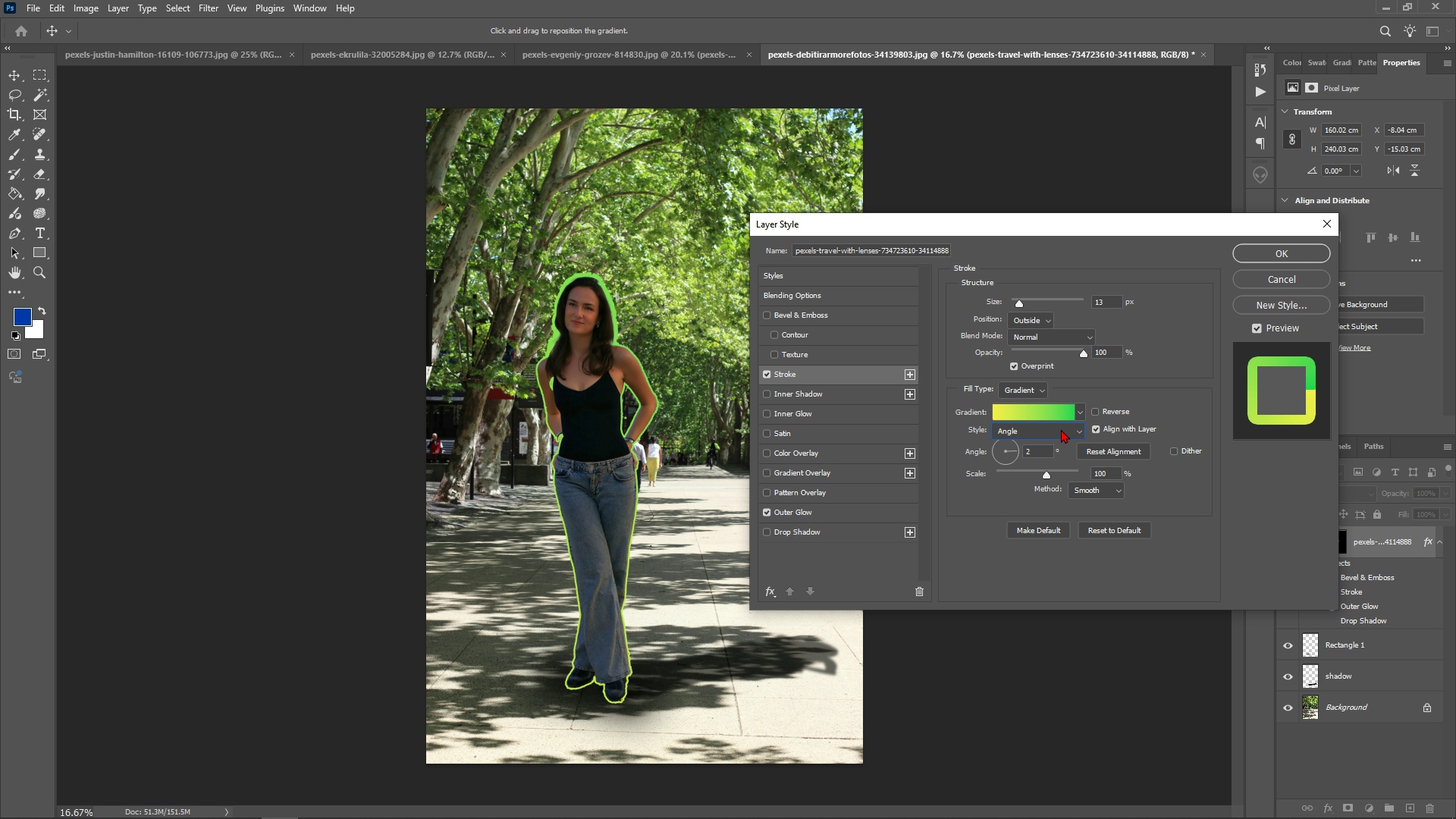 
left_click([1061, 429])
 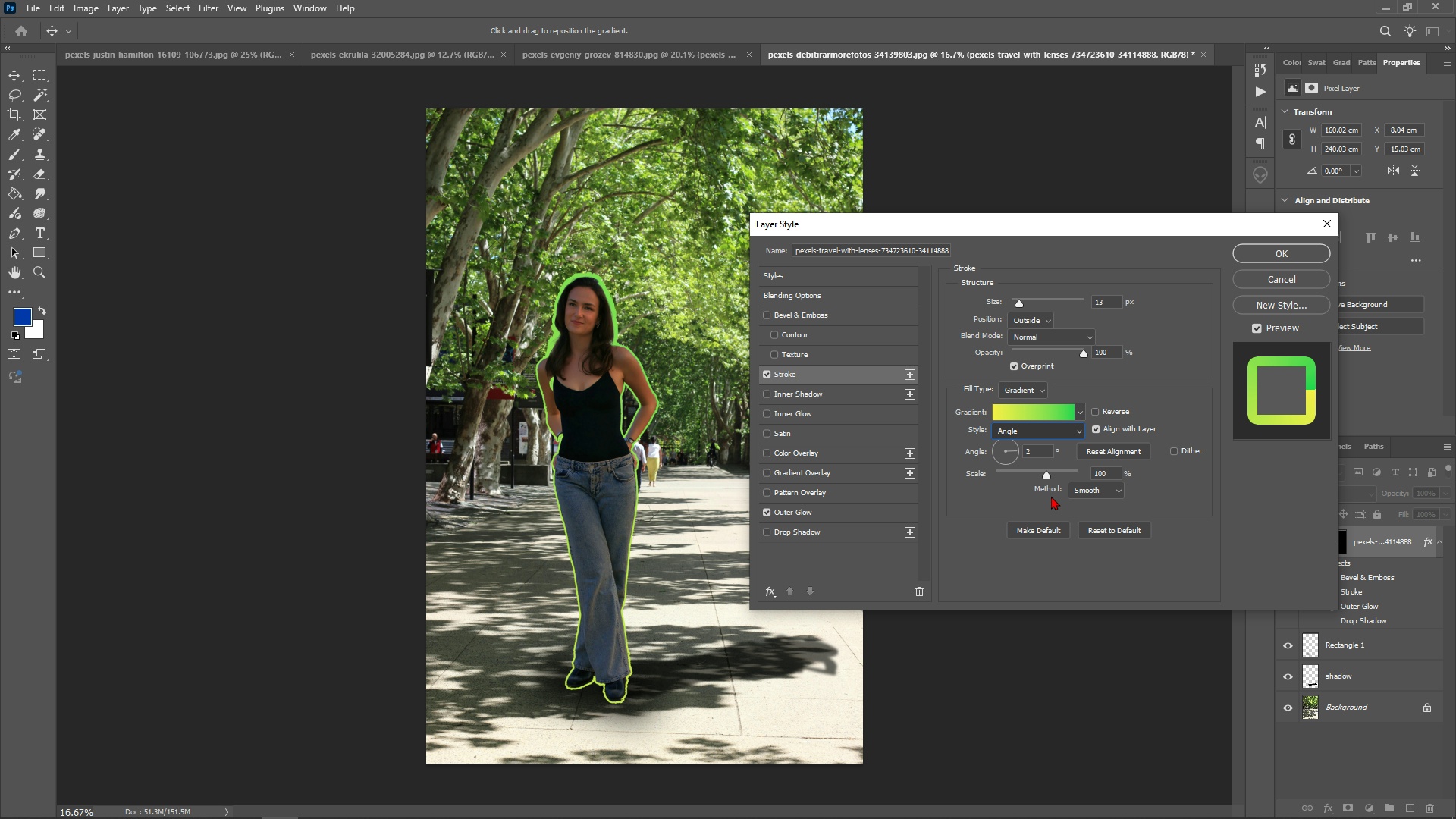 
left_click([1051, 496])
 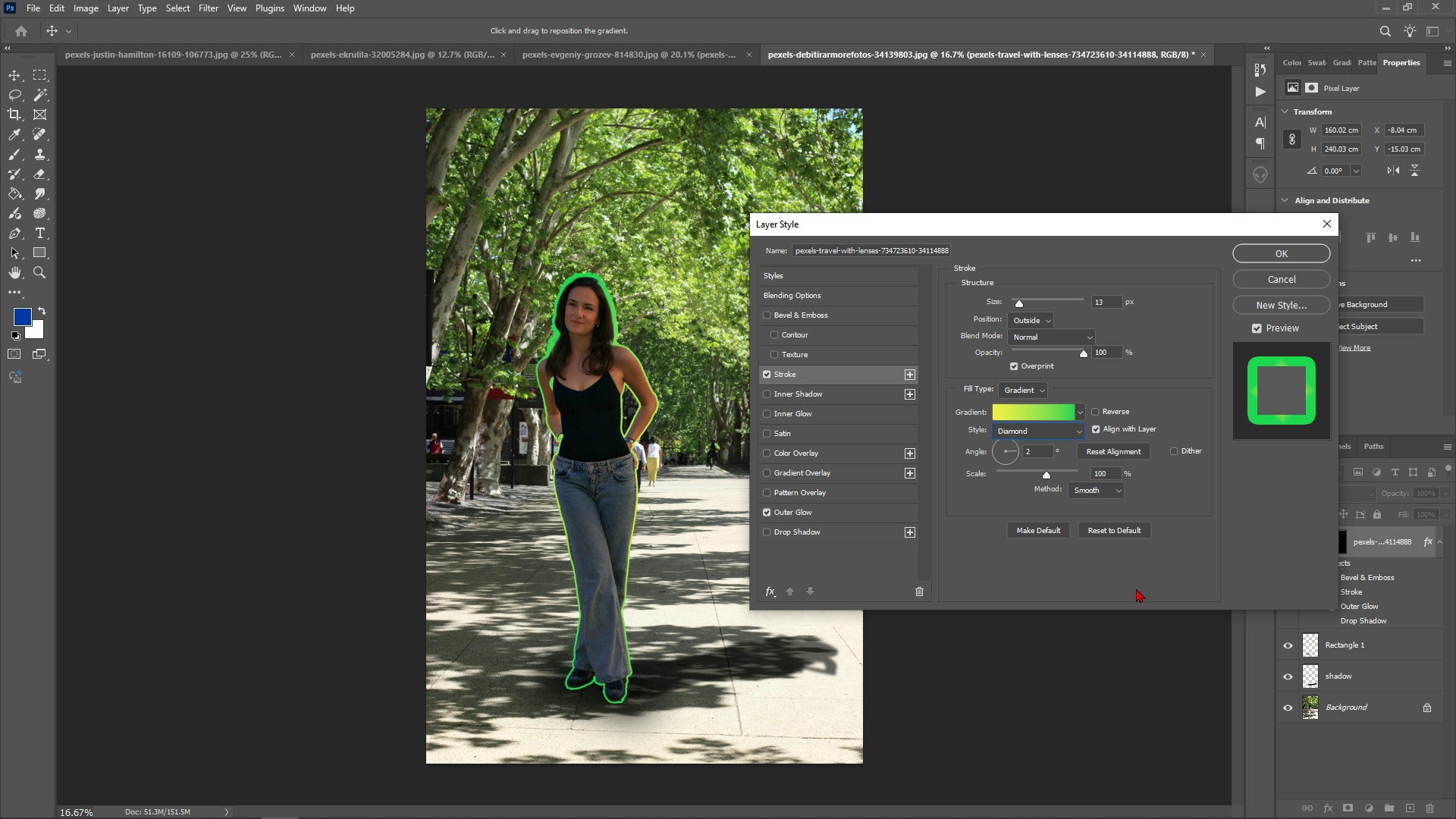 
left_click([1200, 555])
 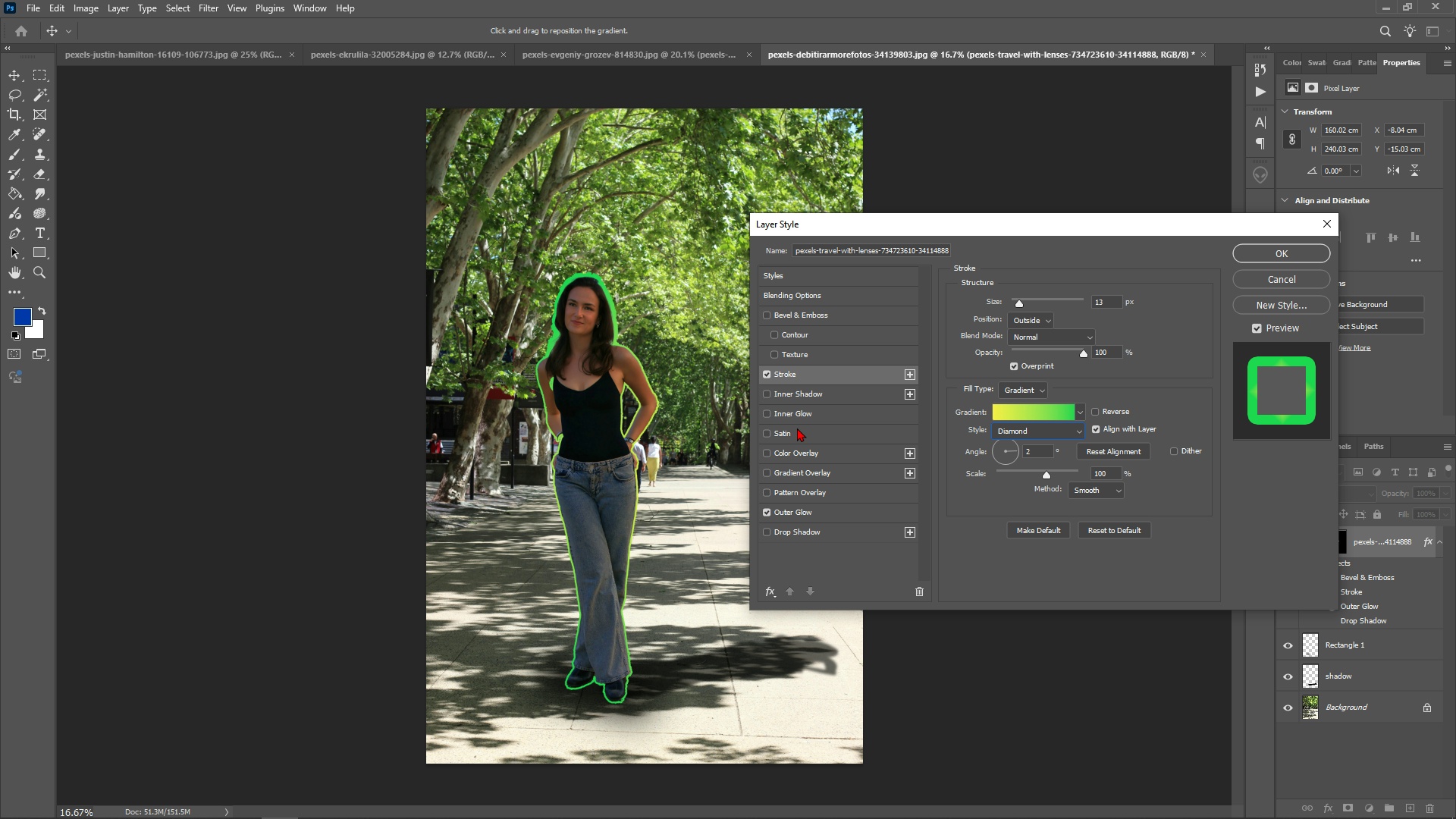 
left_click([799, 416])
 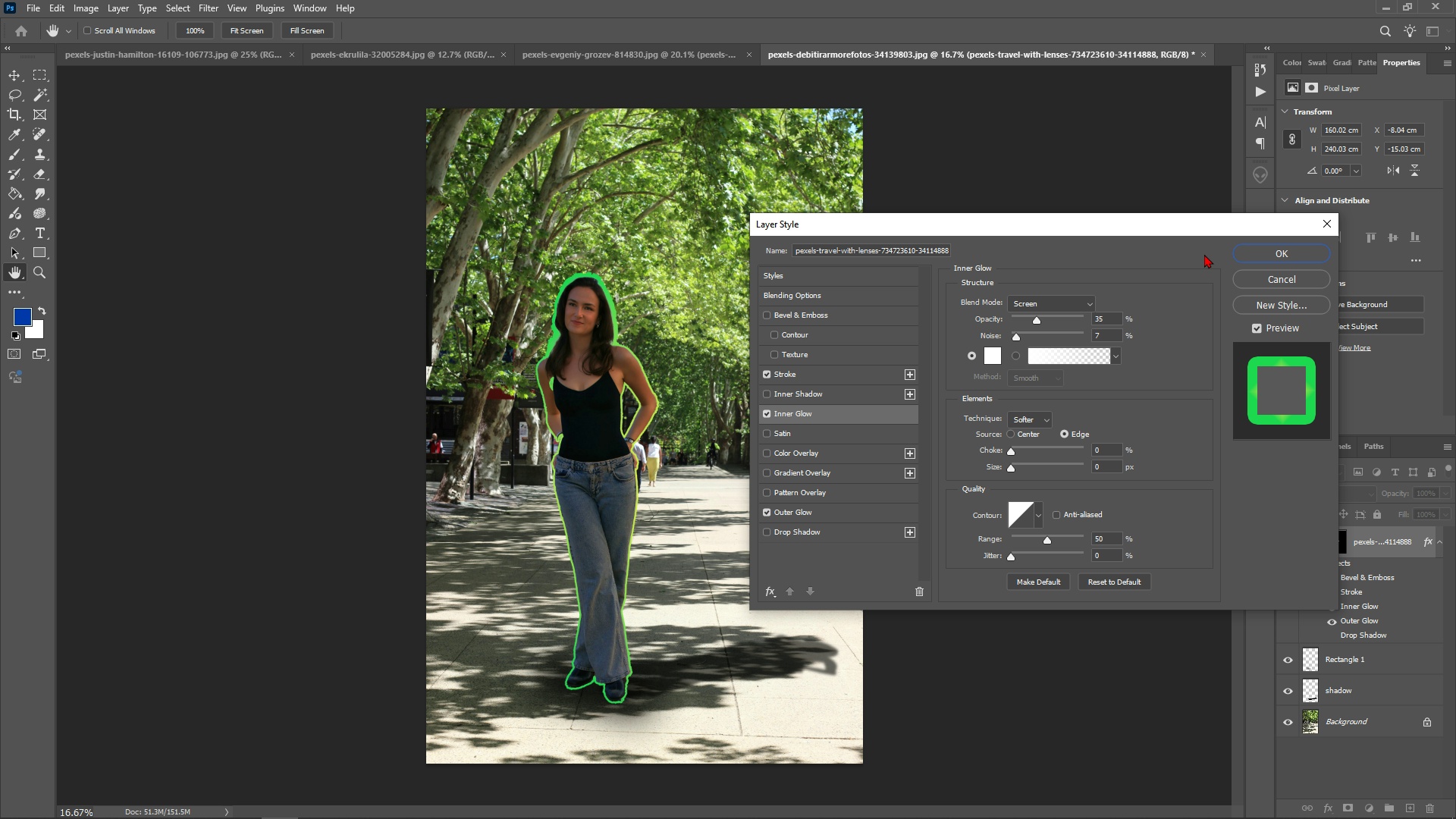 
left_click([1263, 251])
 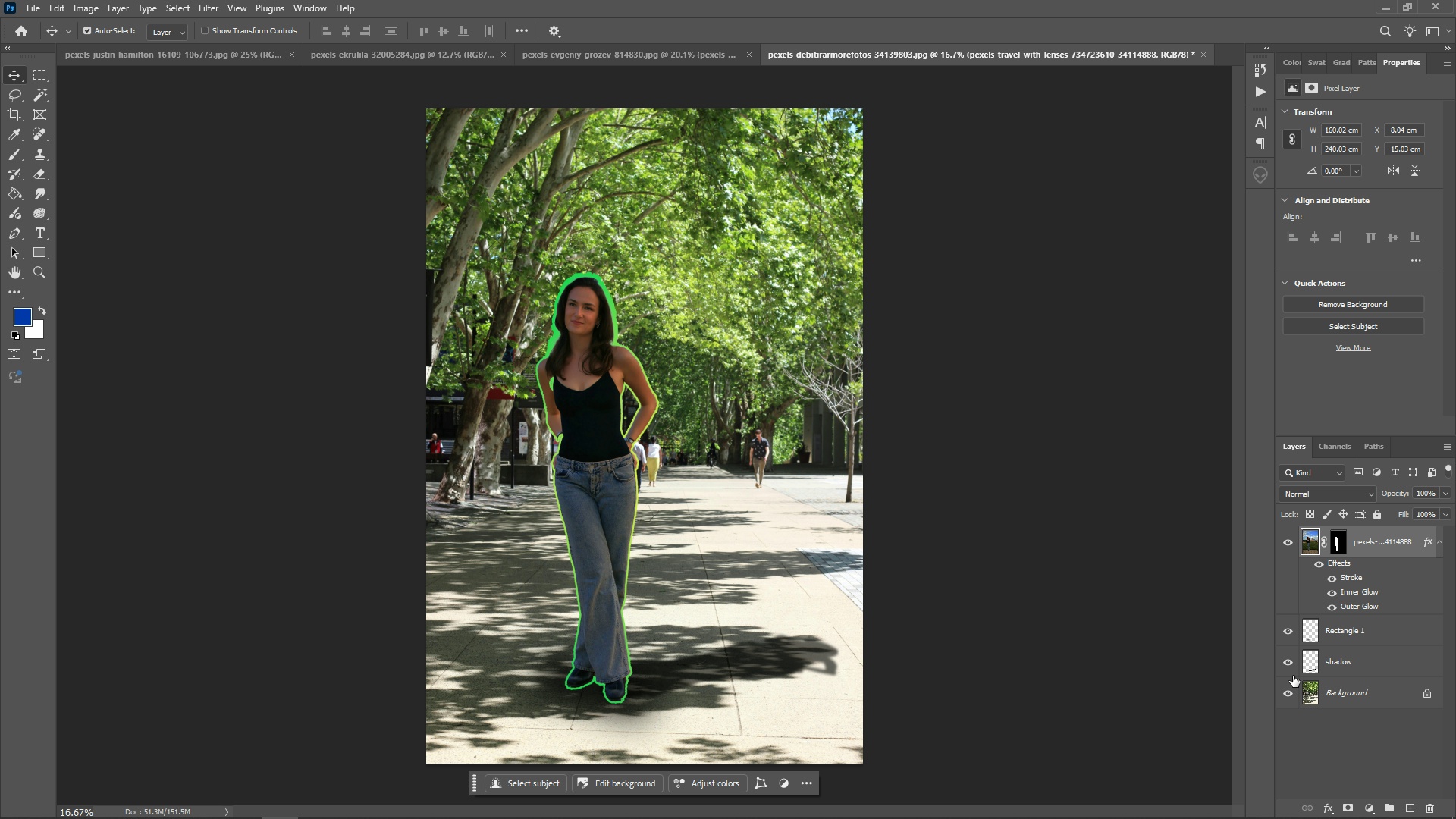 
wait(7.02)
 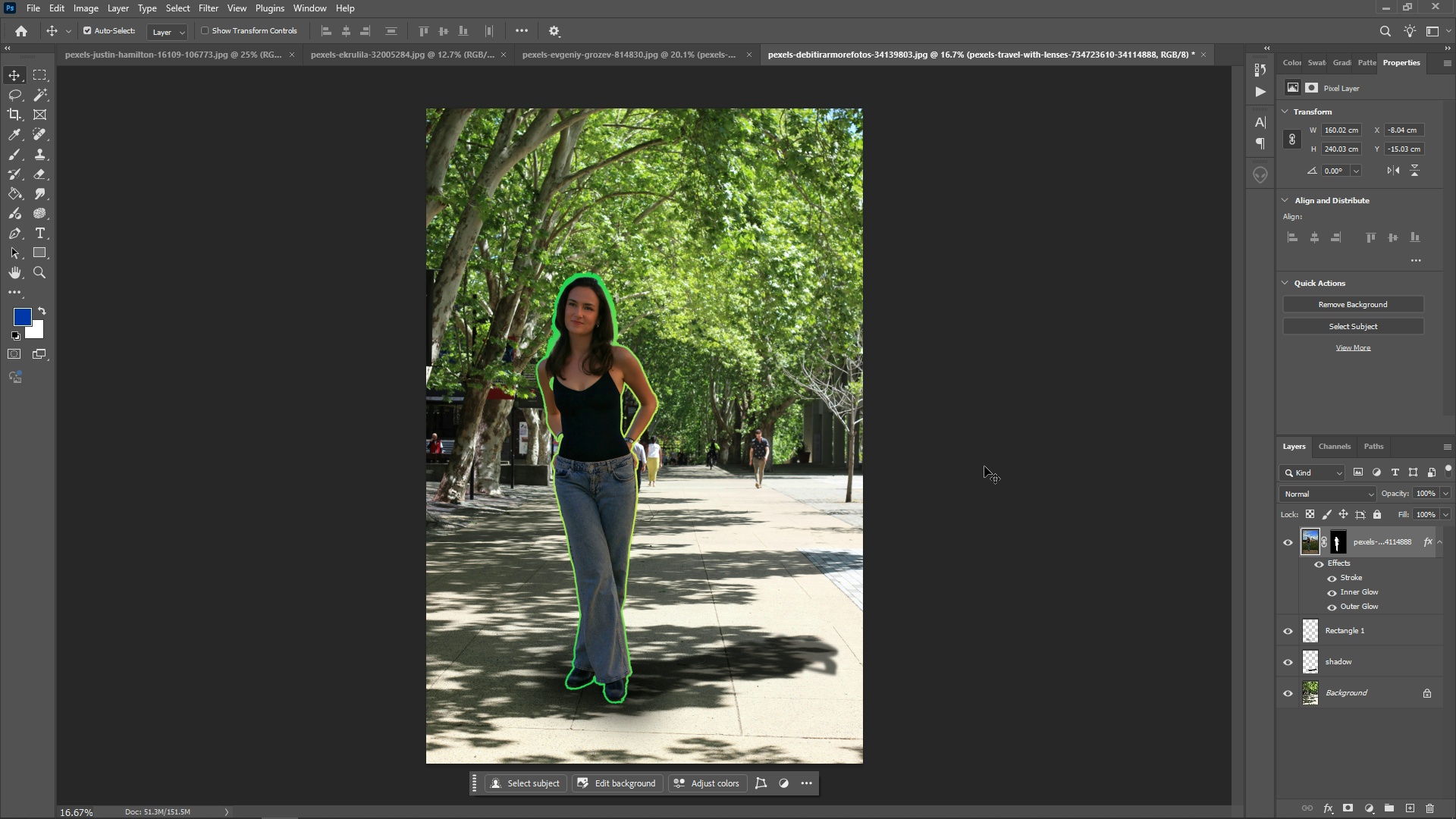 
left_click([1294, 544])
 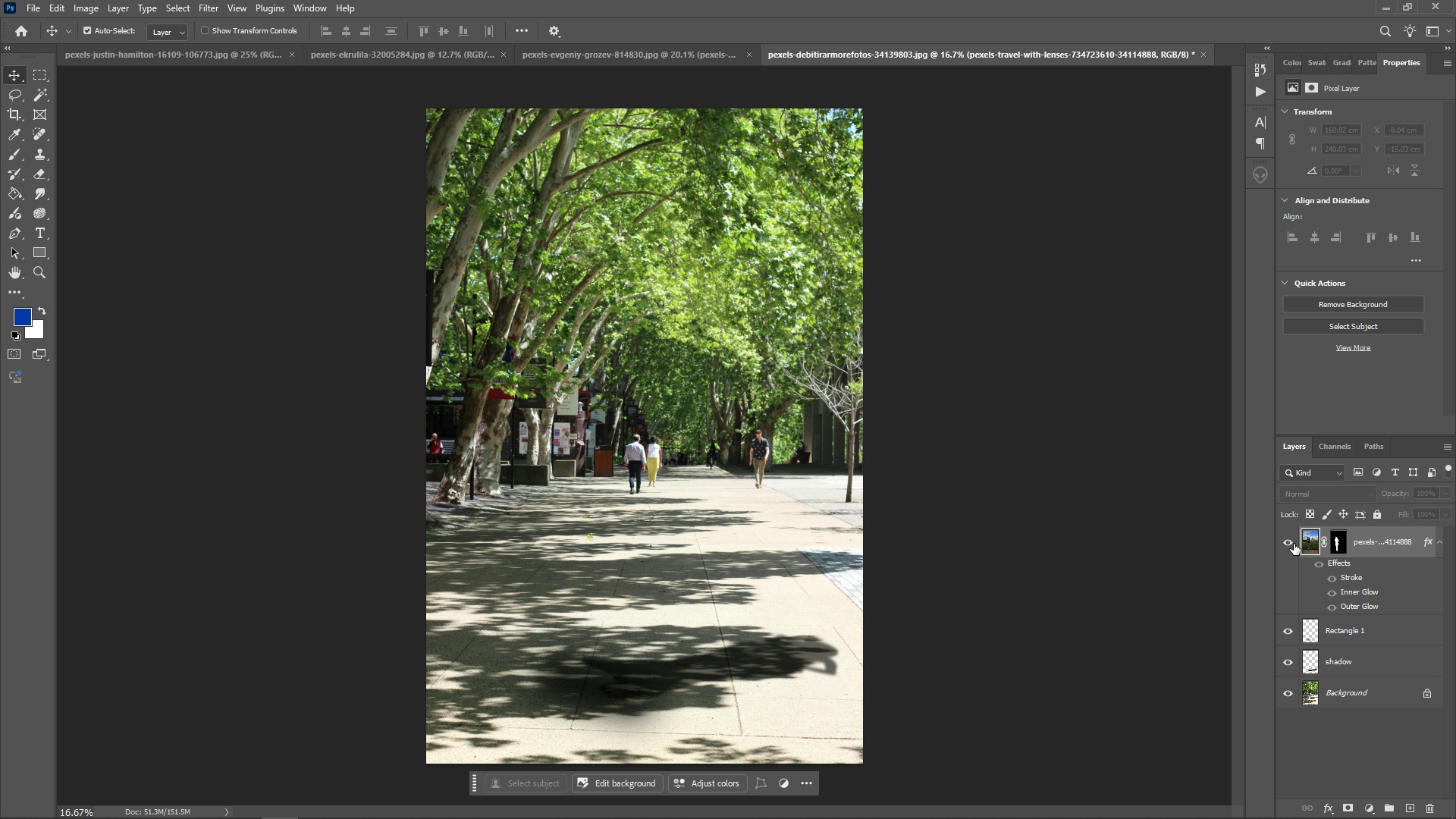 
left_click([1294, 544])
 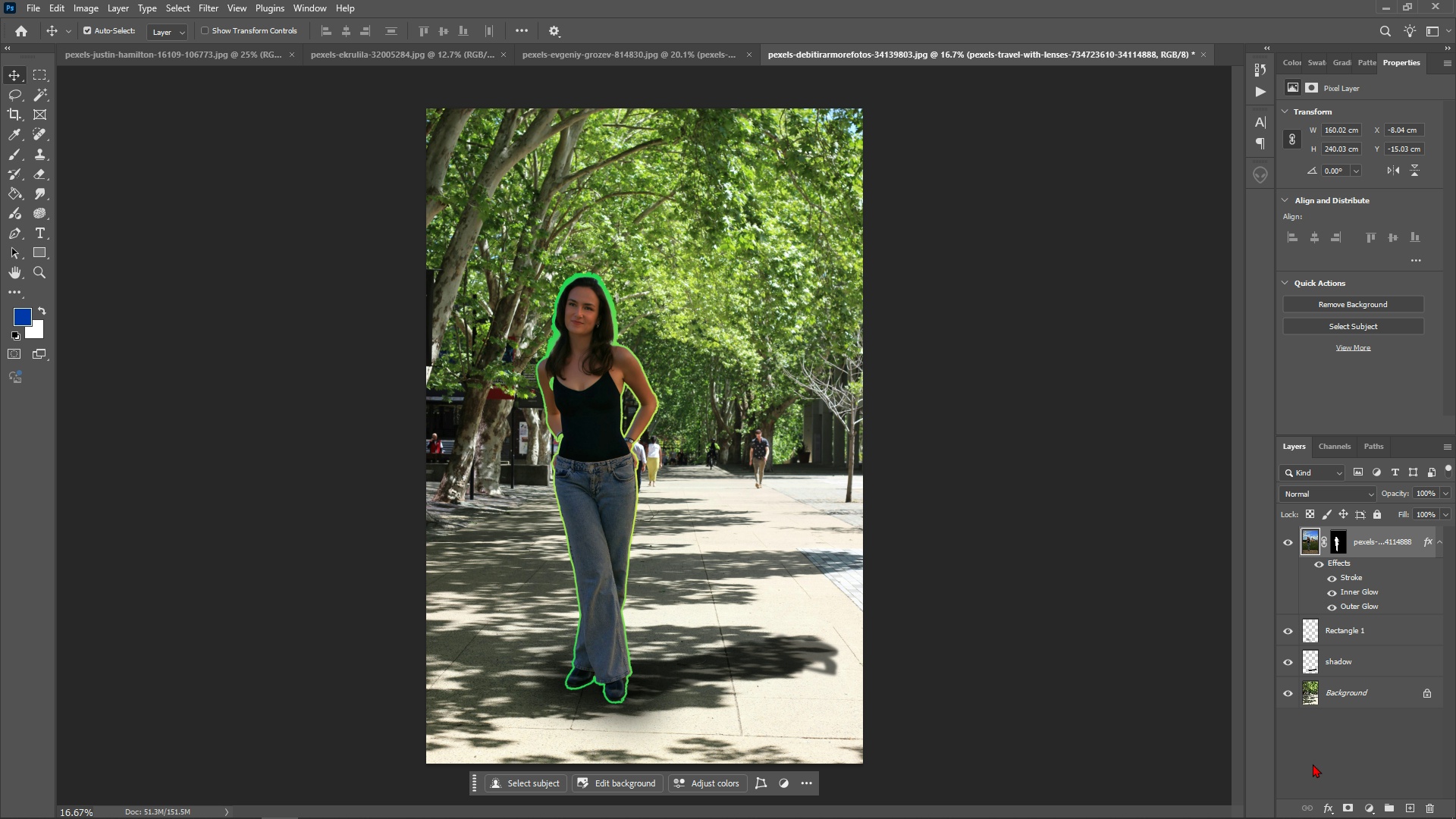 
left_click([1324, 747])
 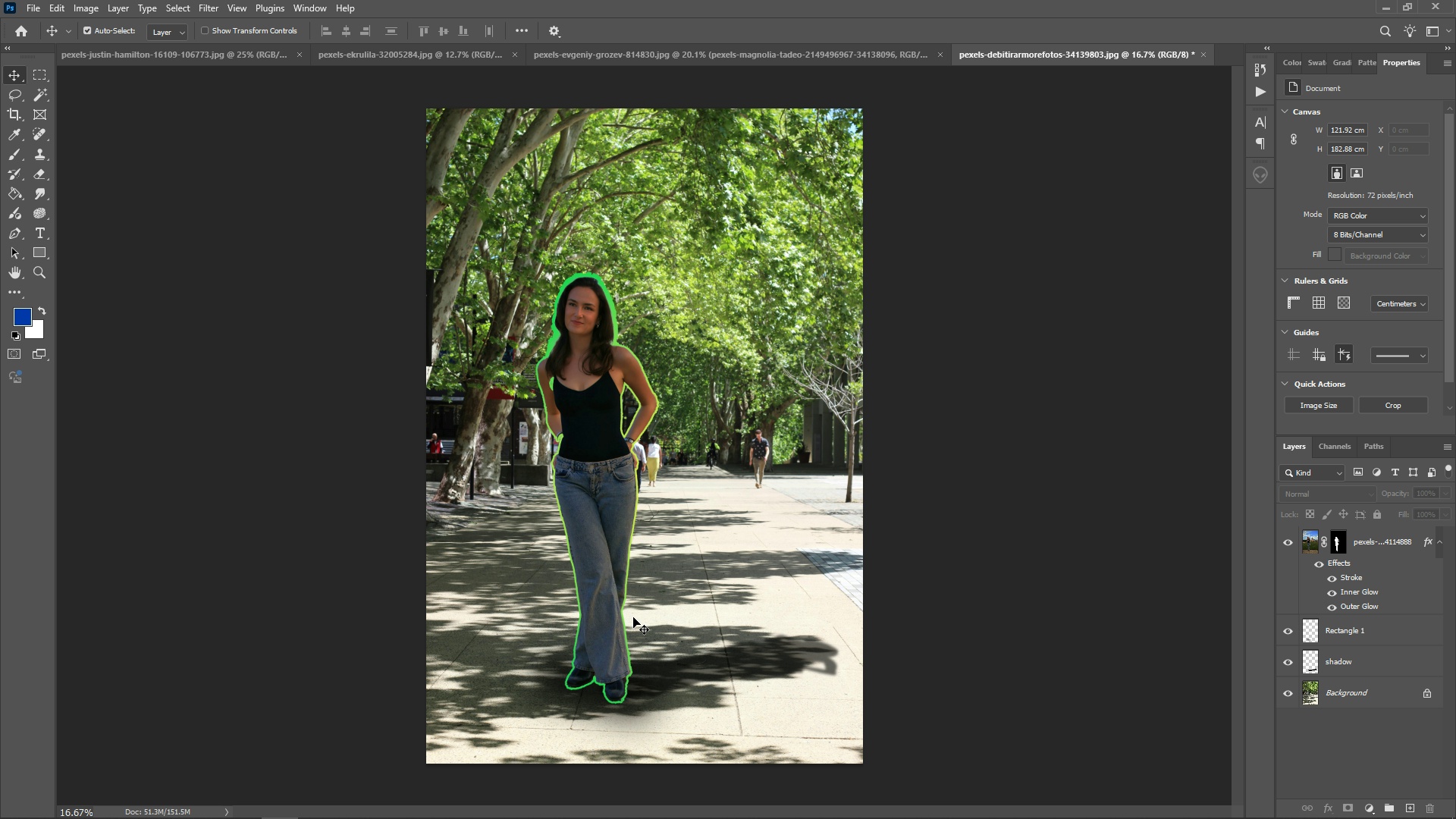 
left_click([139, 64])
 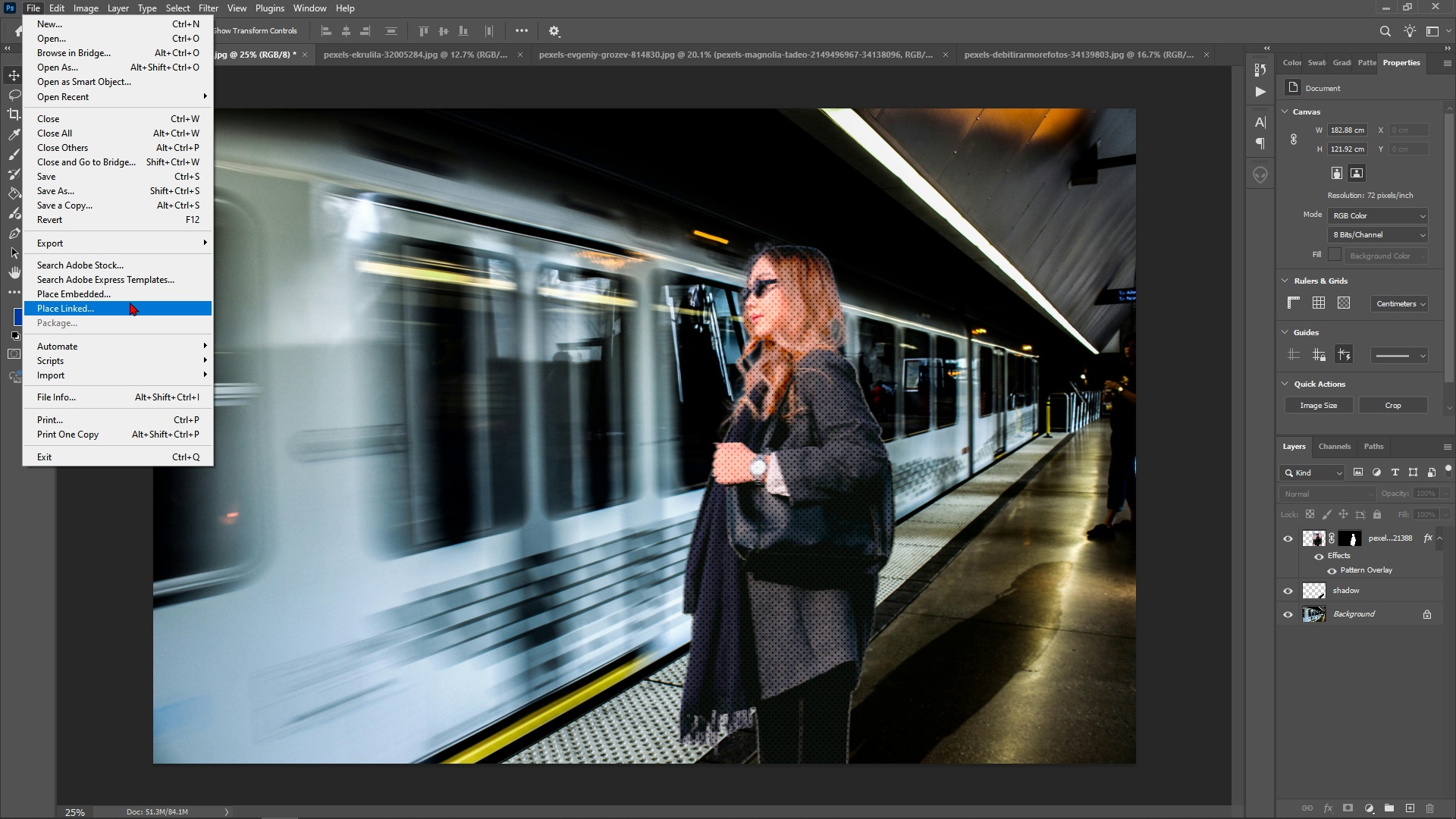 
wait(5.69)
 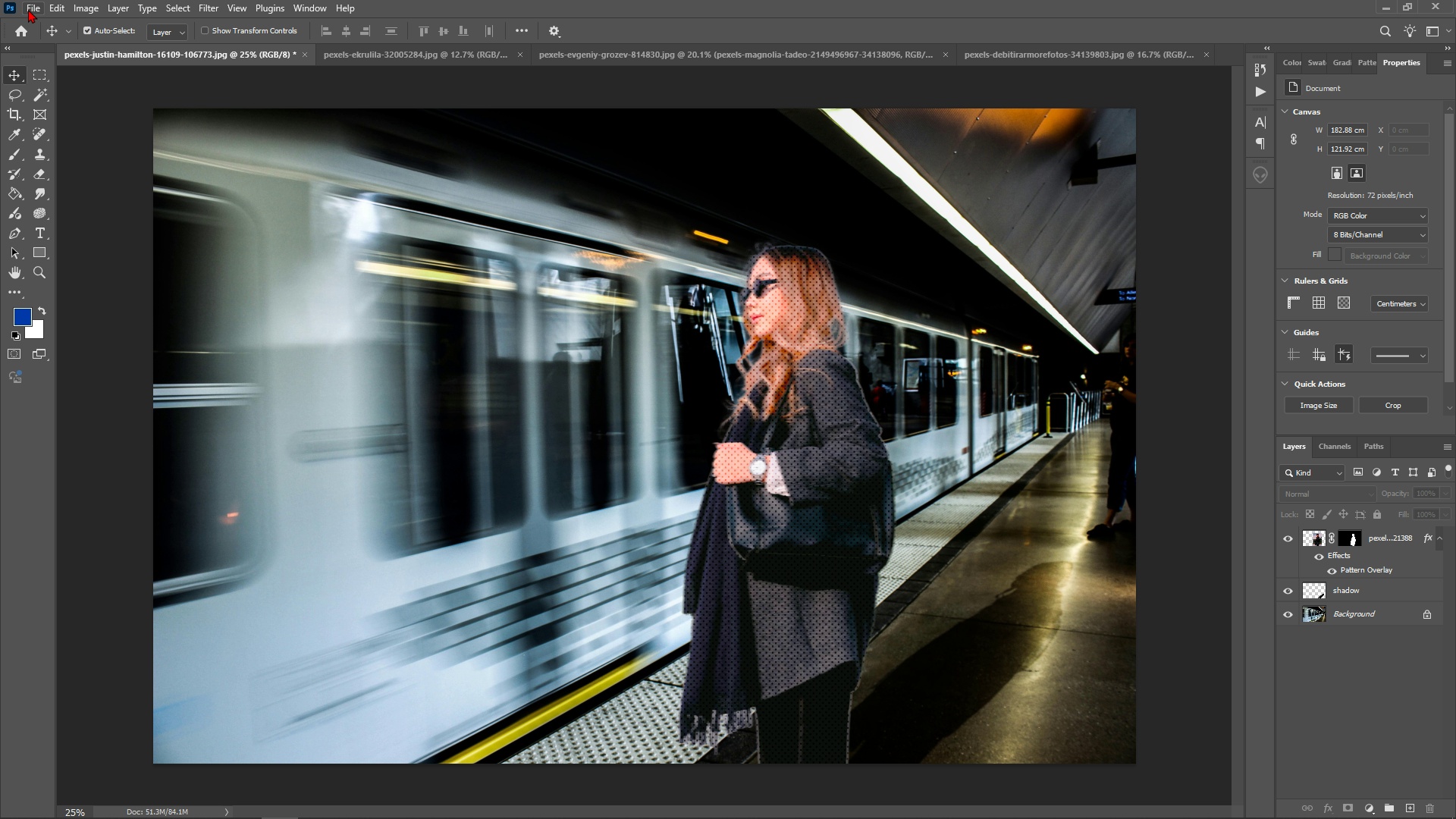 
left_click([155, 248])
 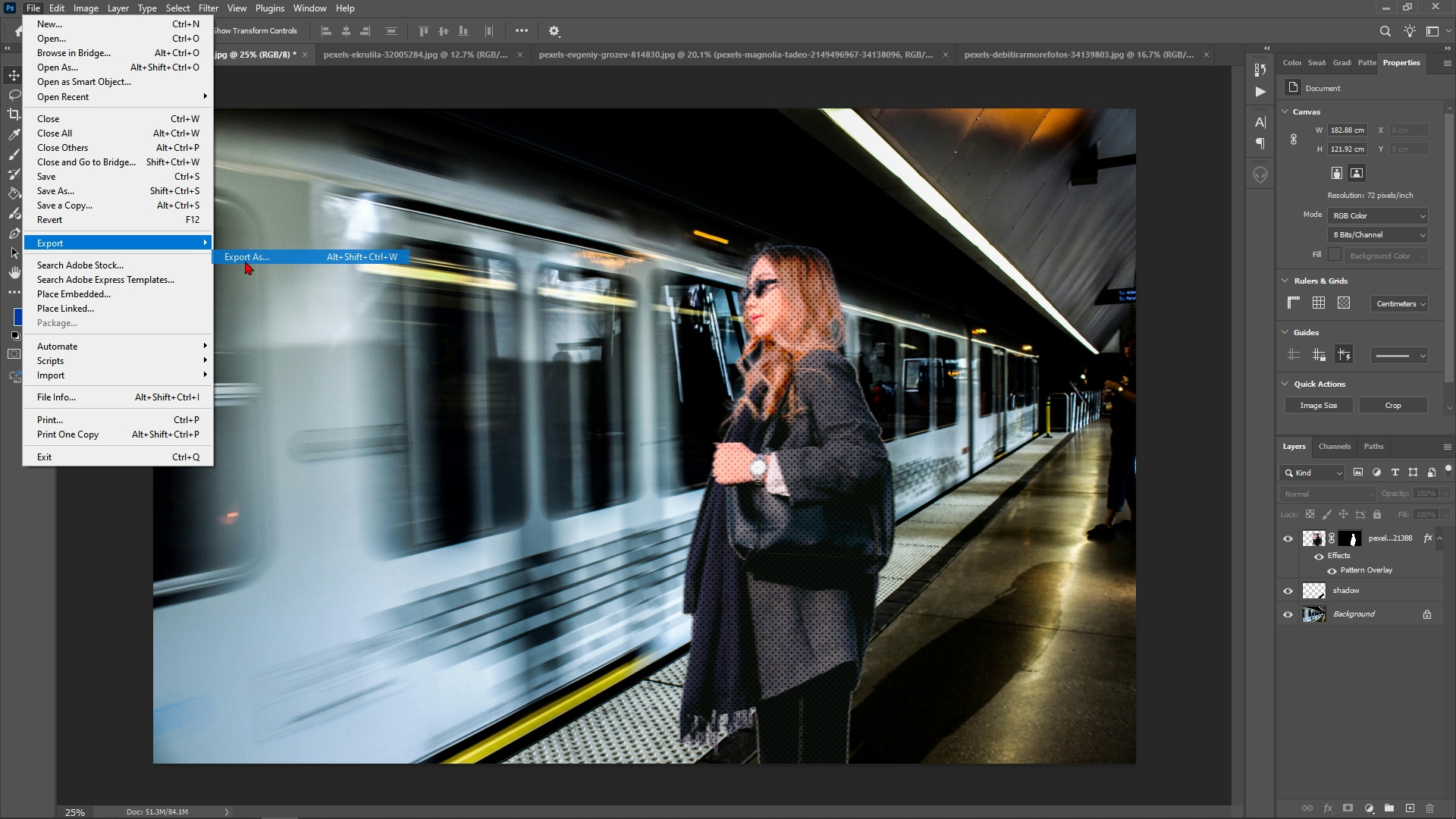 
left_click([245, 261])
 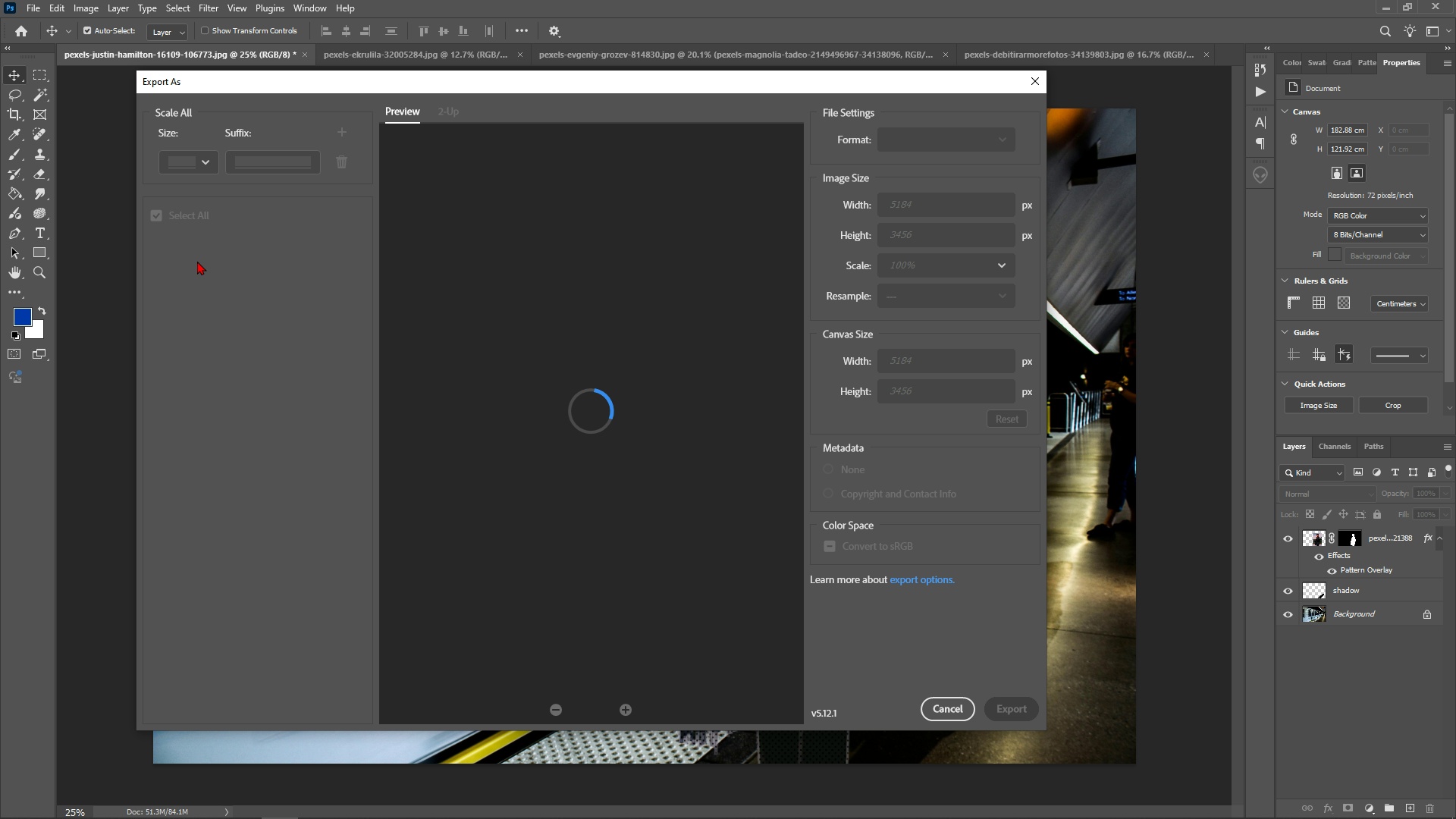 
wait(14.42)
 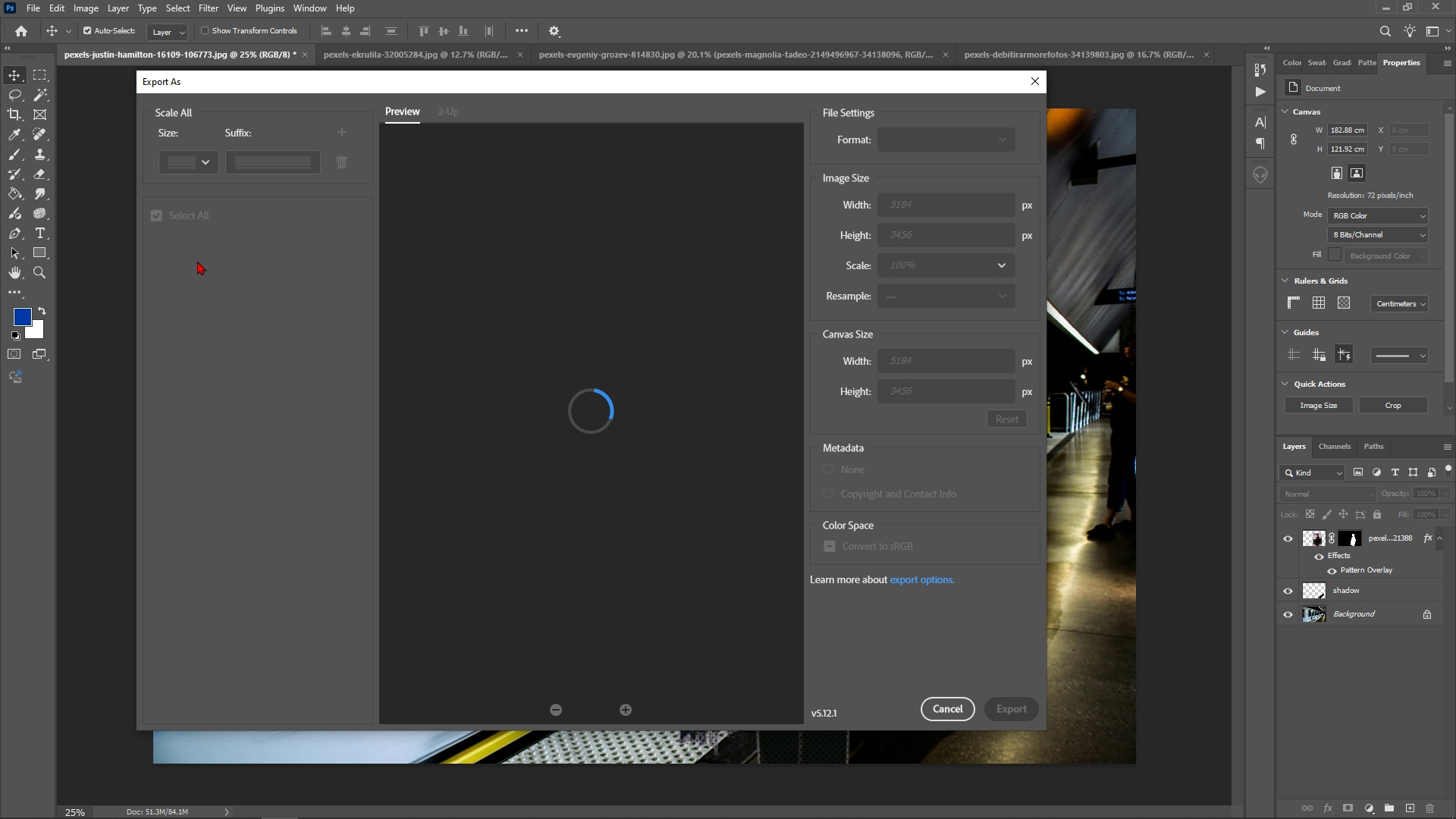 
left_click([343, 124])
 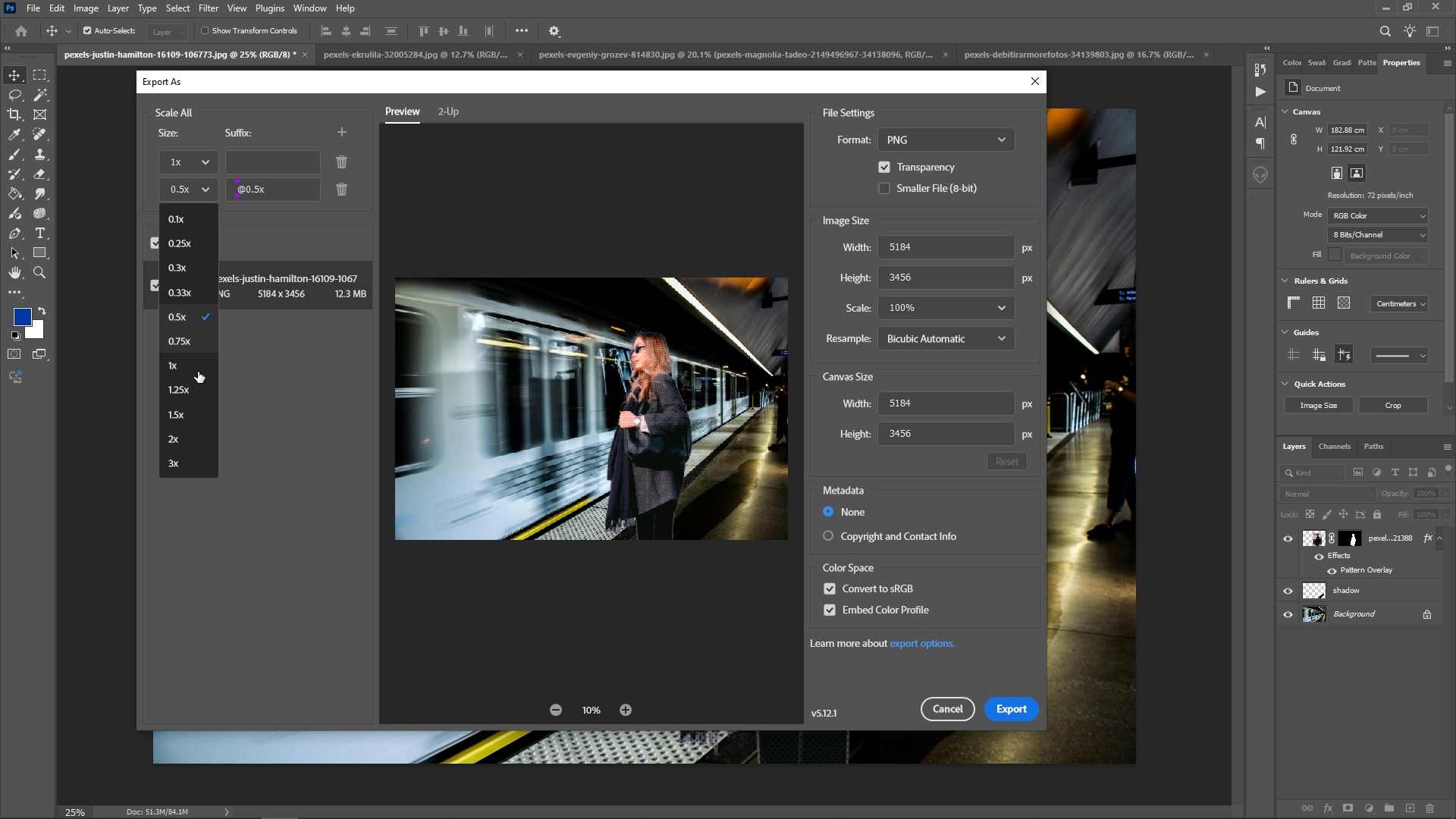 
left_click([187, 438])
 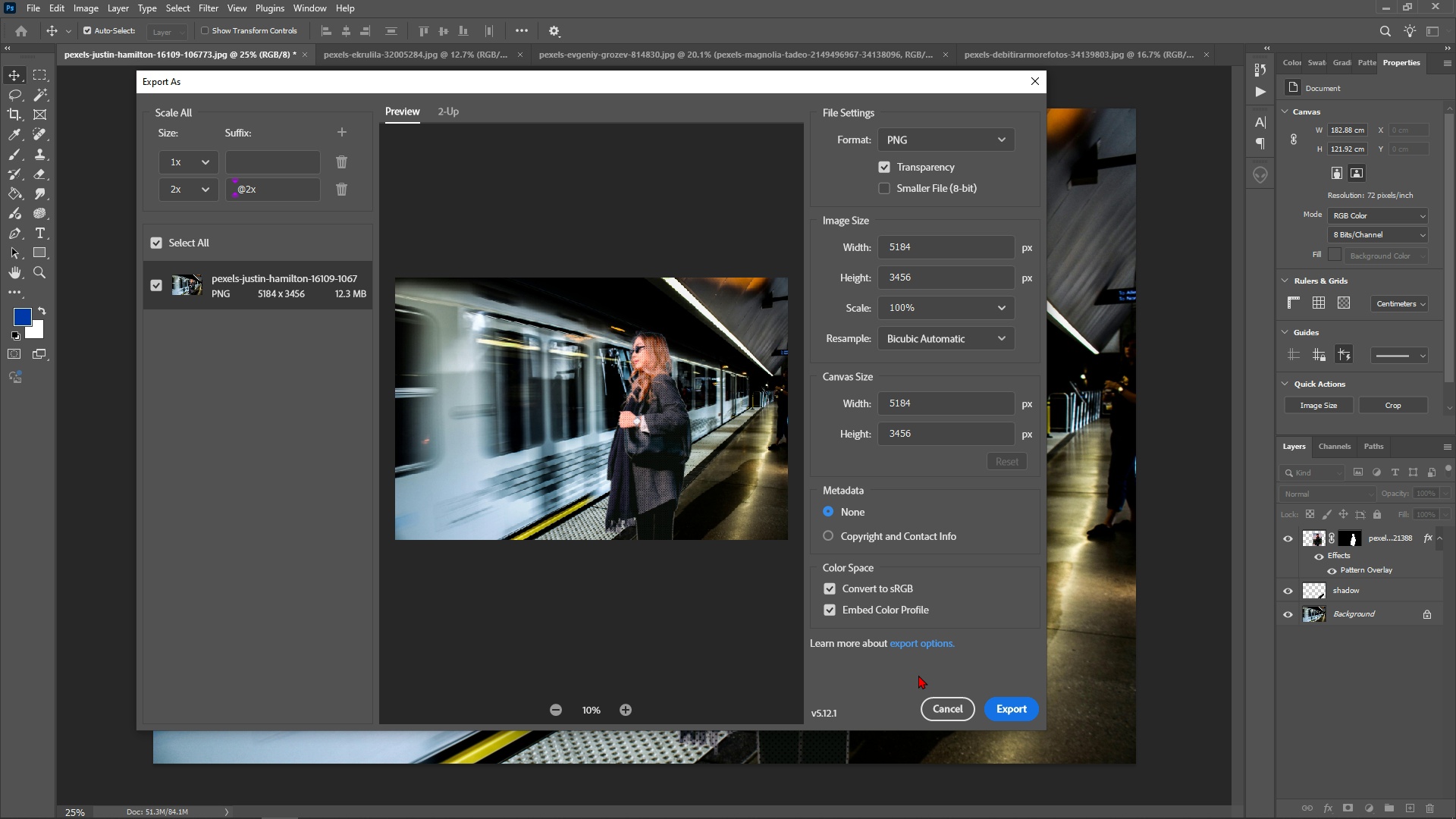 
wait(5.41)
 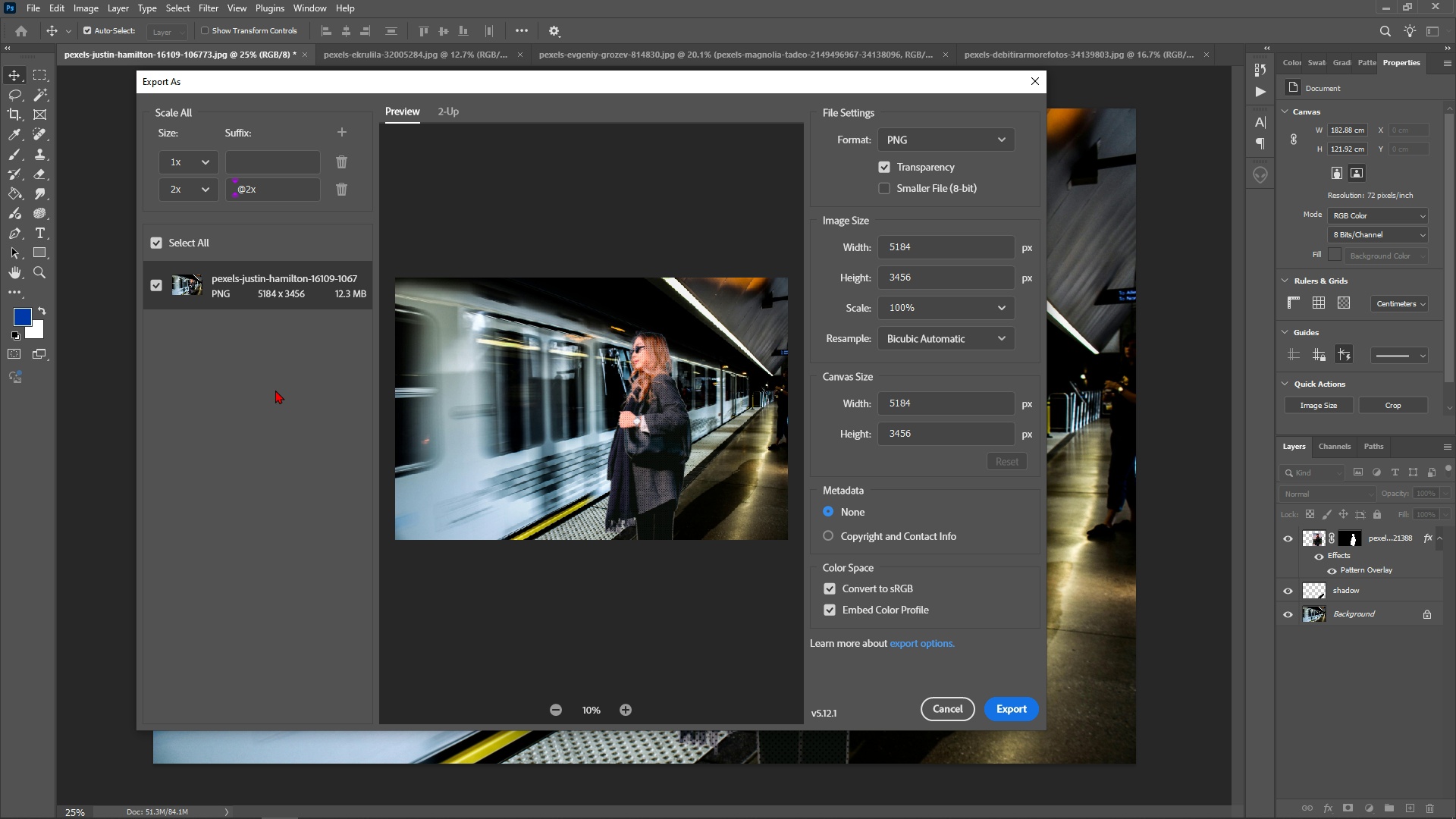 
key(Alt+AltLeft)
 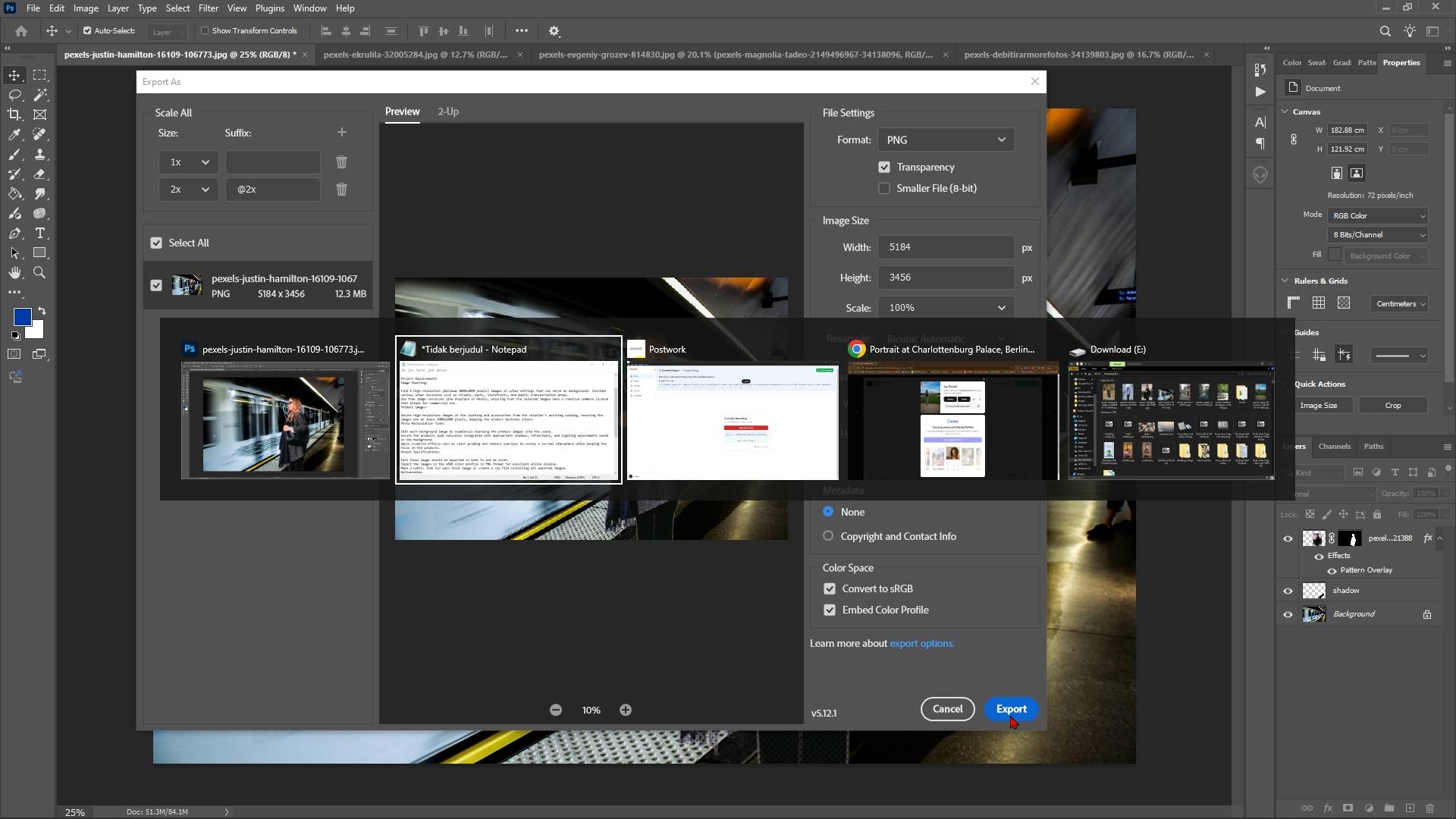 
key(Alt+Tab)
 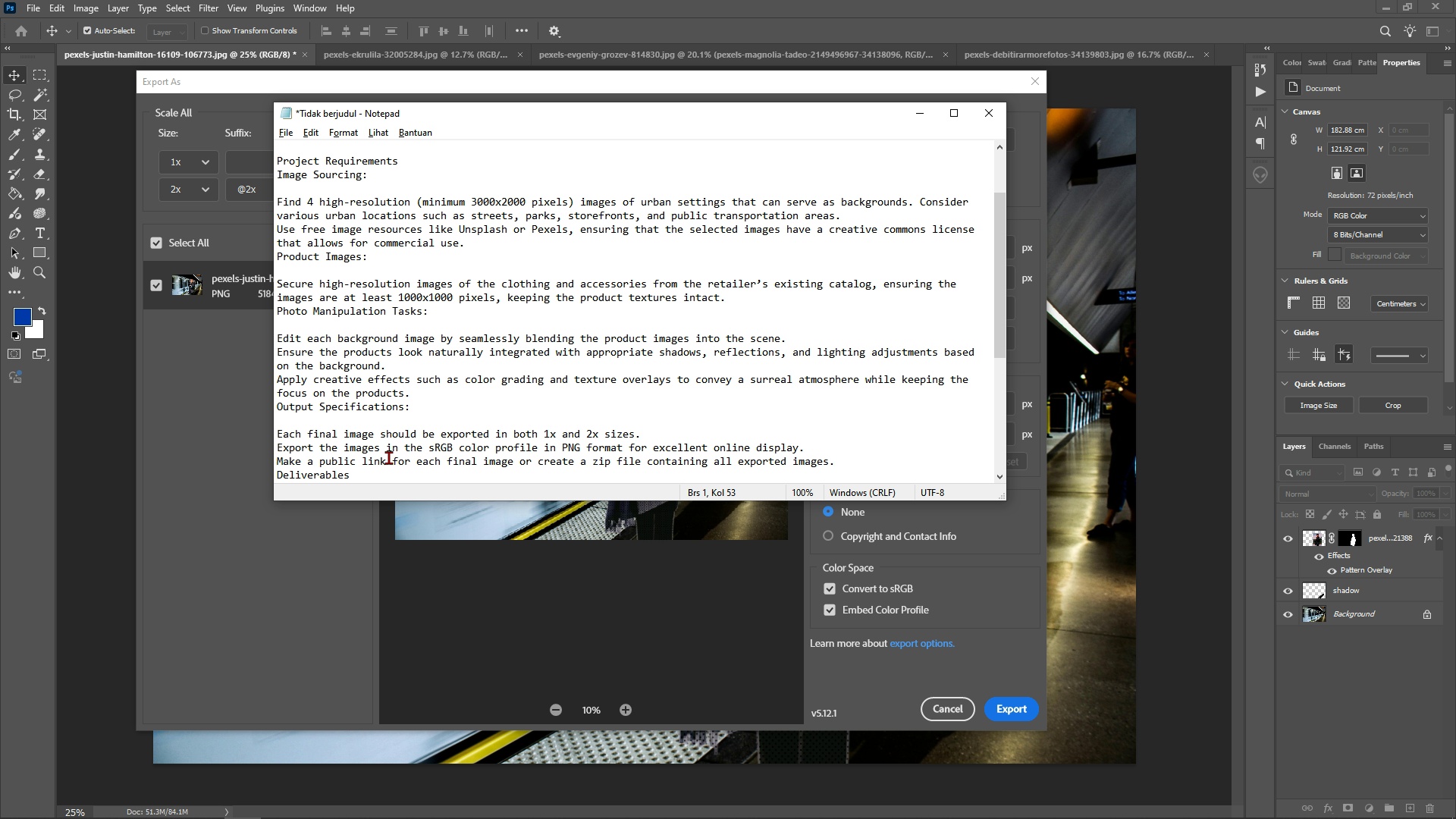 
key(Alt+AltLeft)
 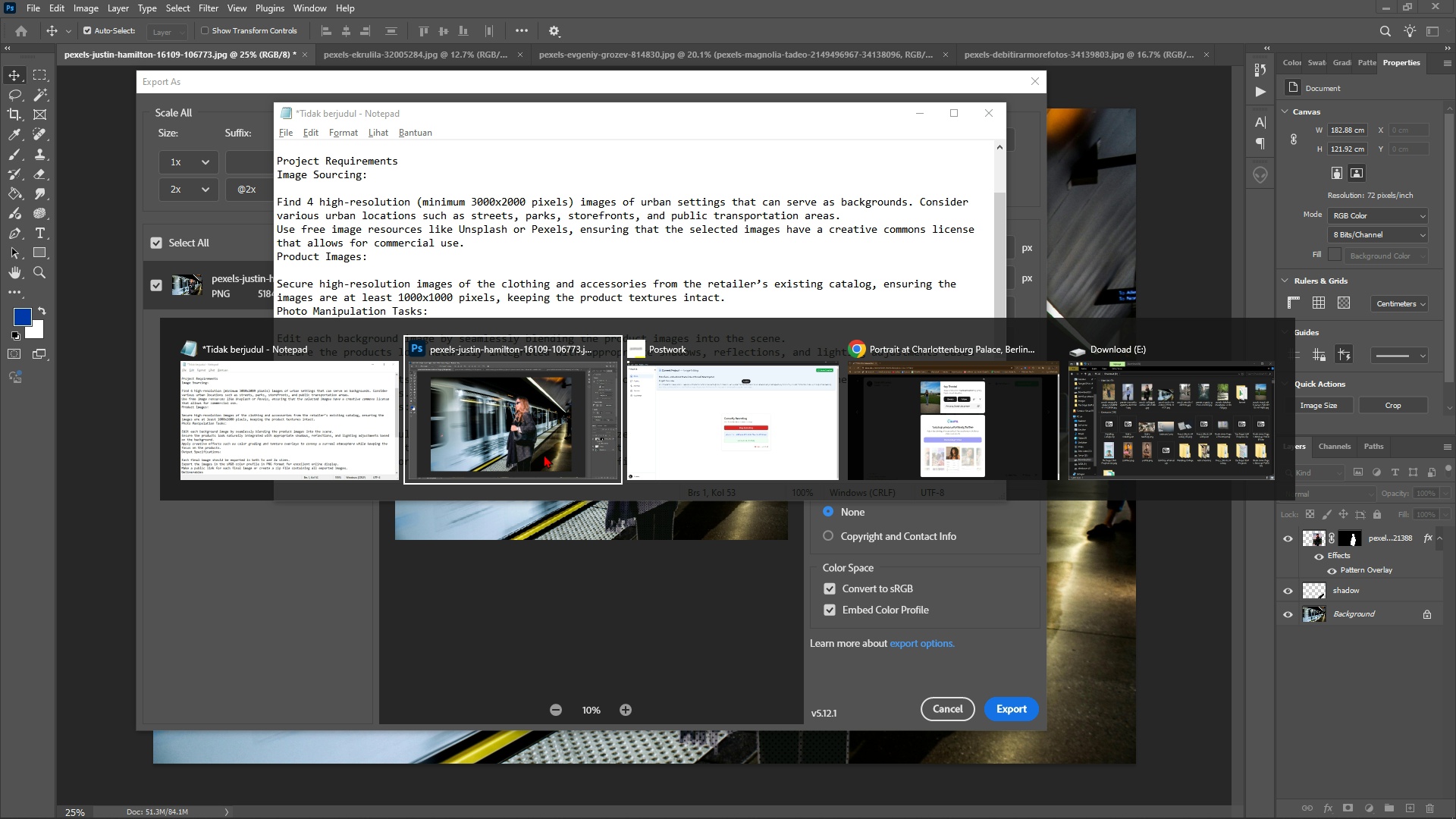 
key(Alt+Tab)
 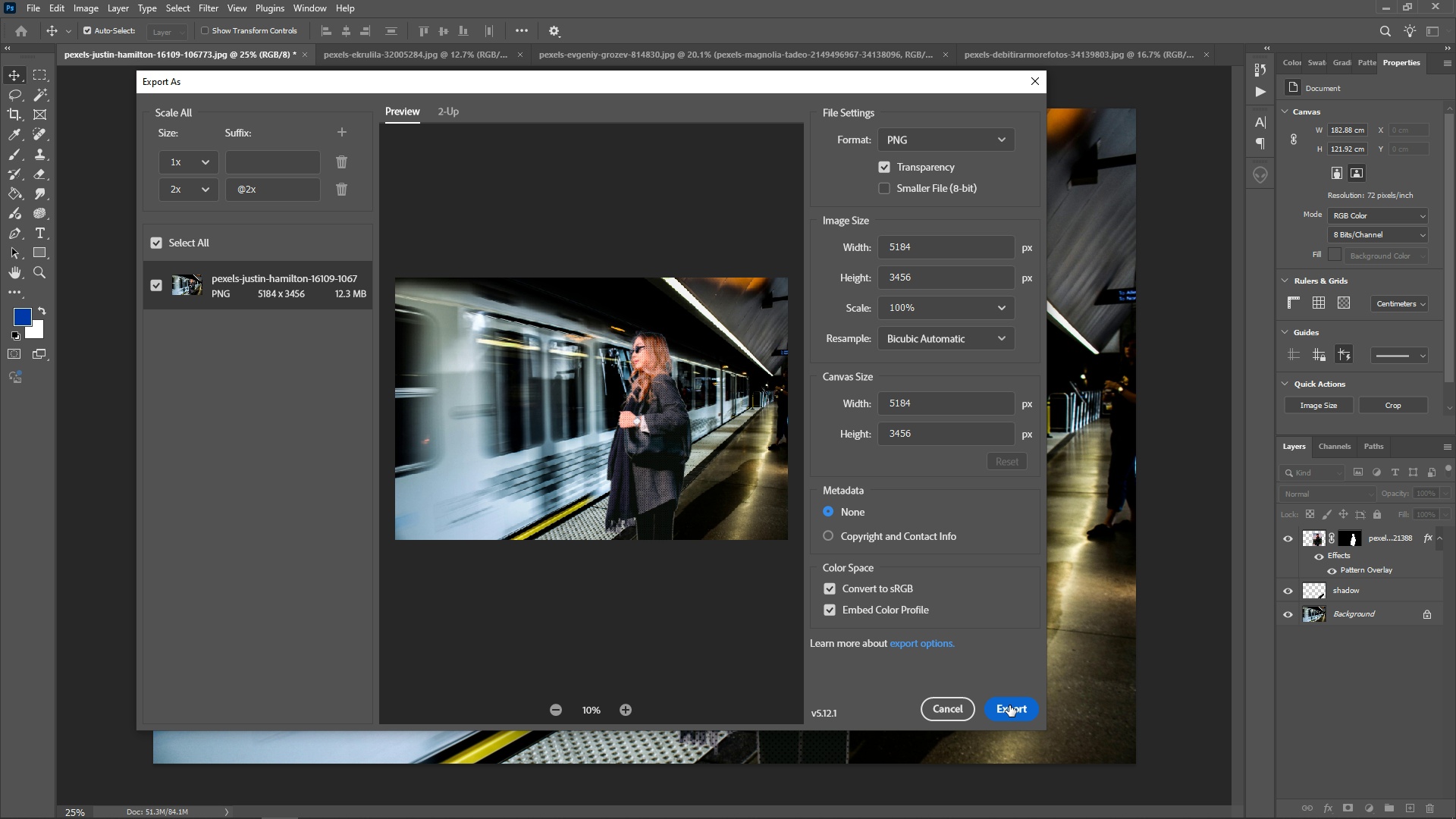 
left_click([1009, 705])
 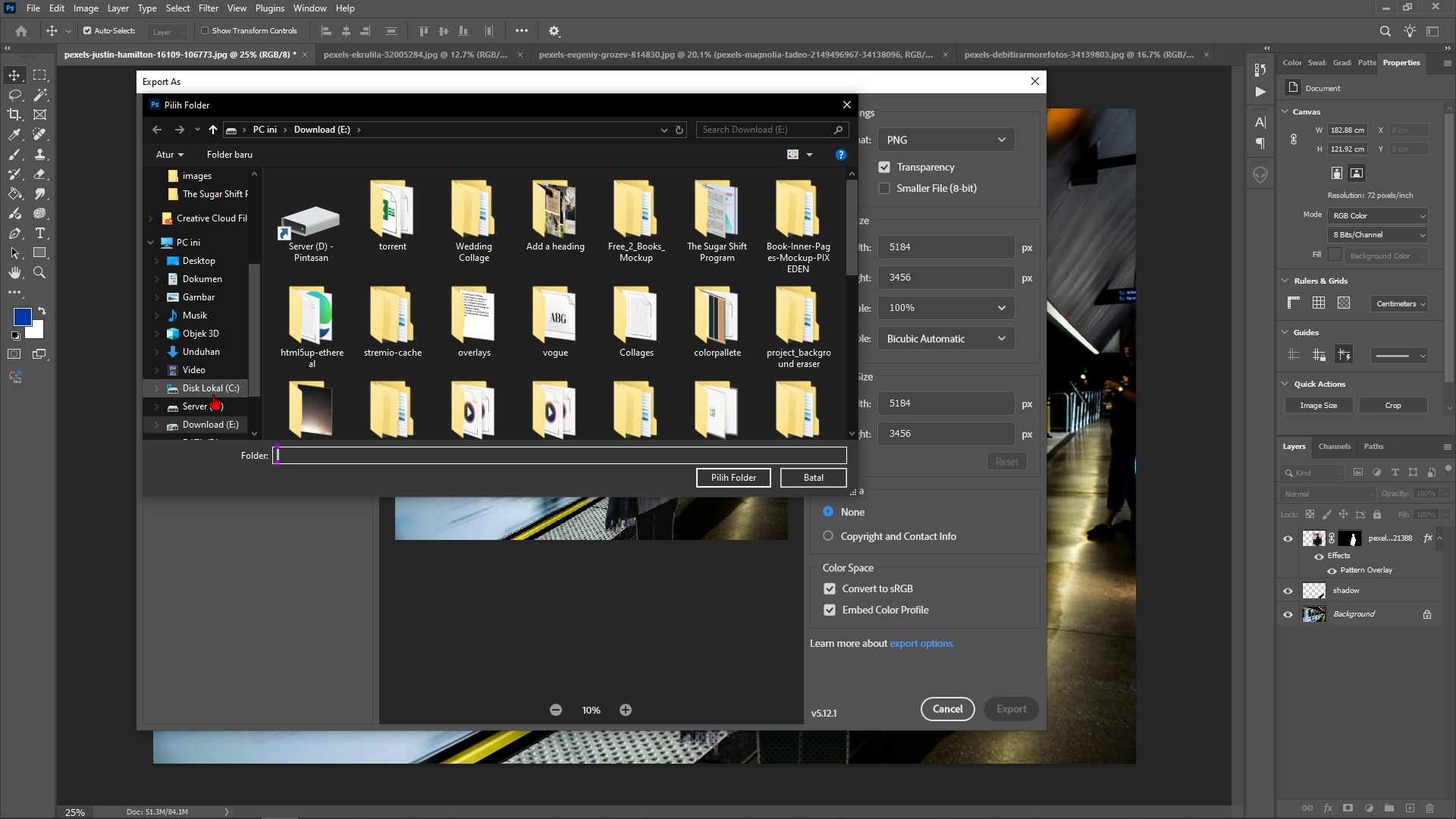 
wait(5.23)
 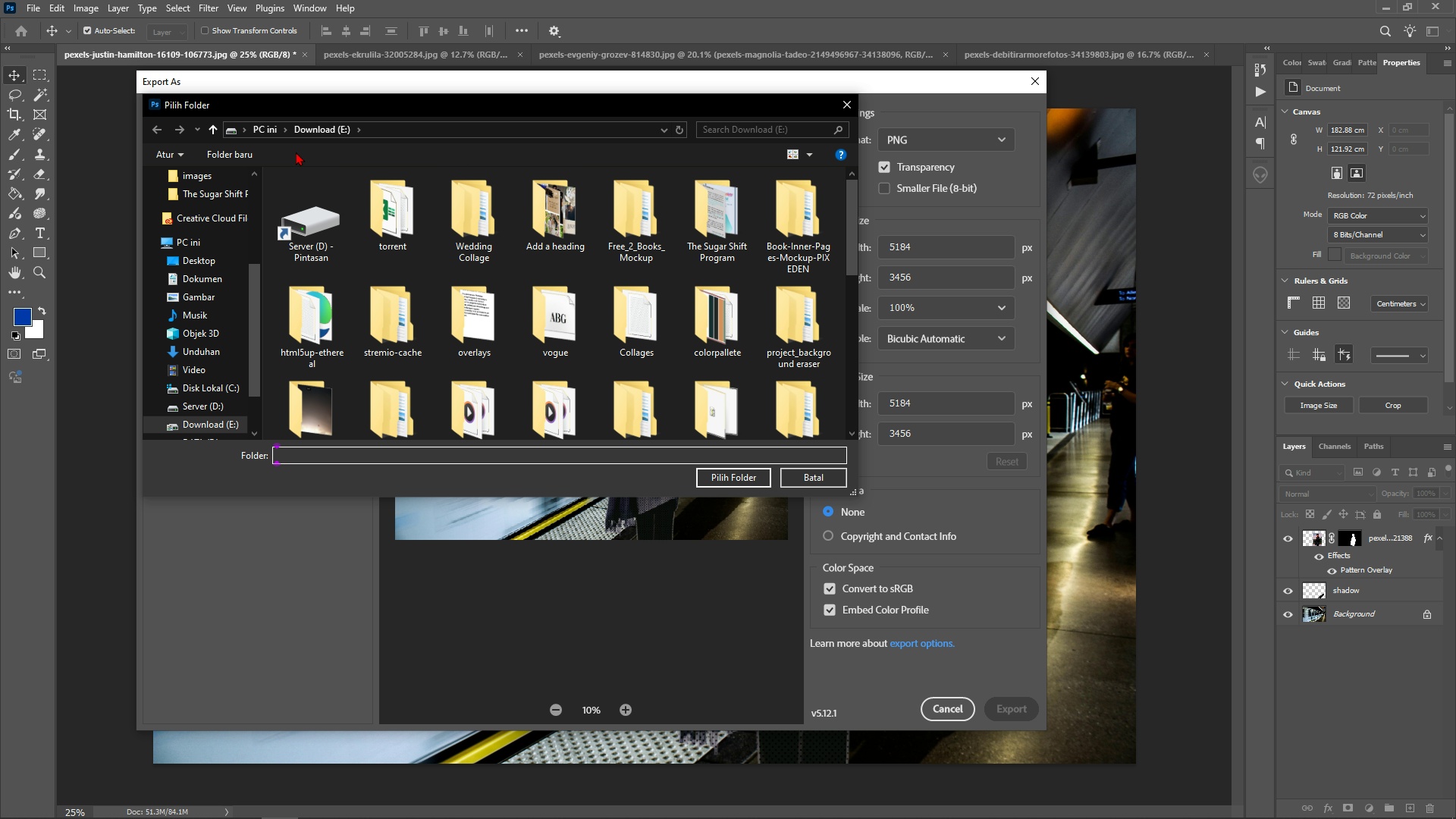 
left_click([239, 155])
 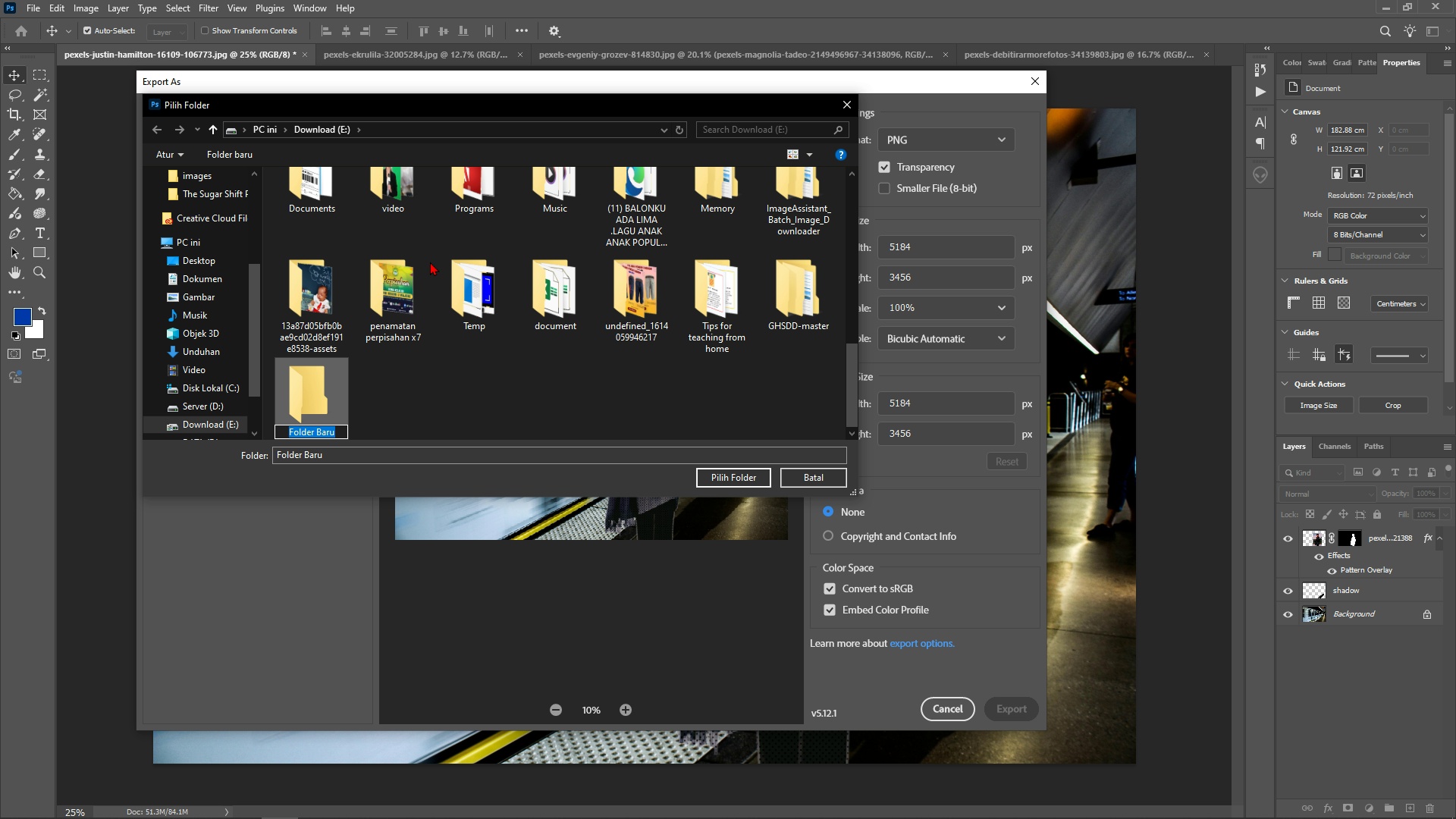 
type(surreal)
 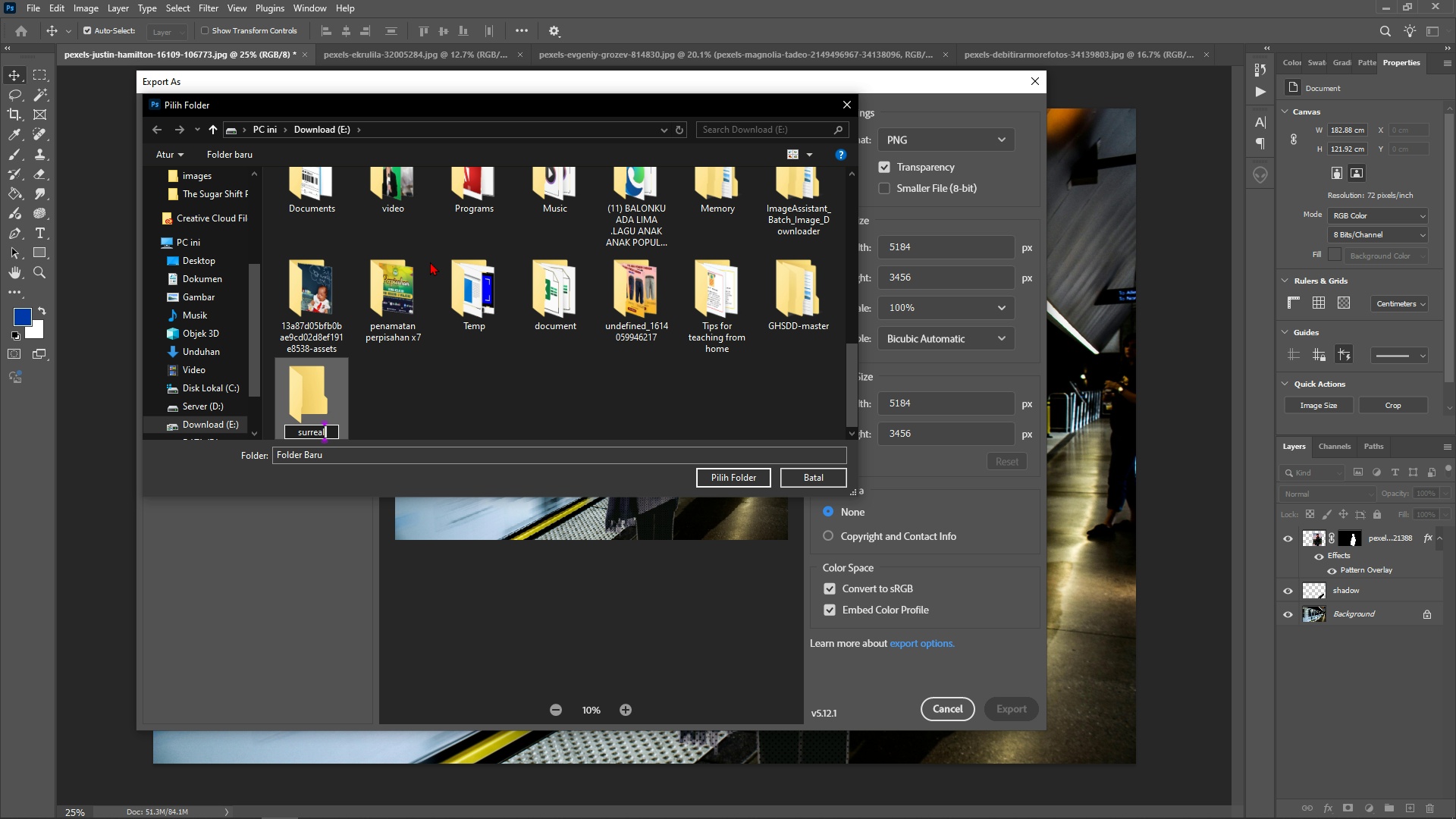 
key(Enter)
 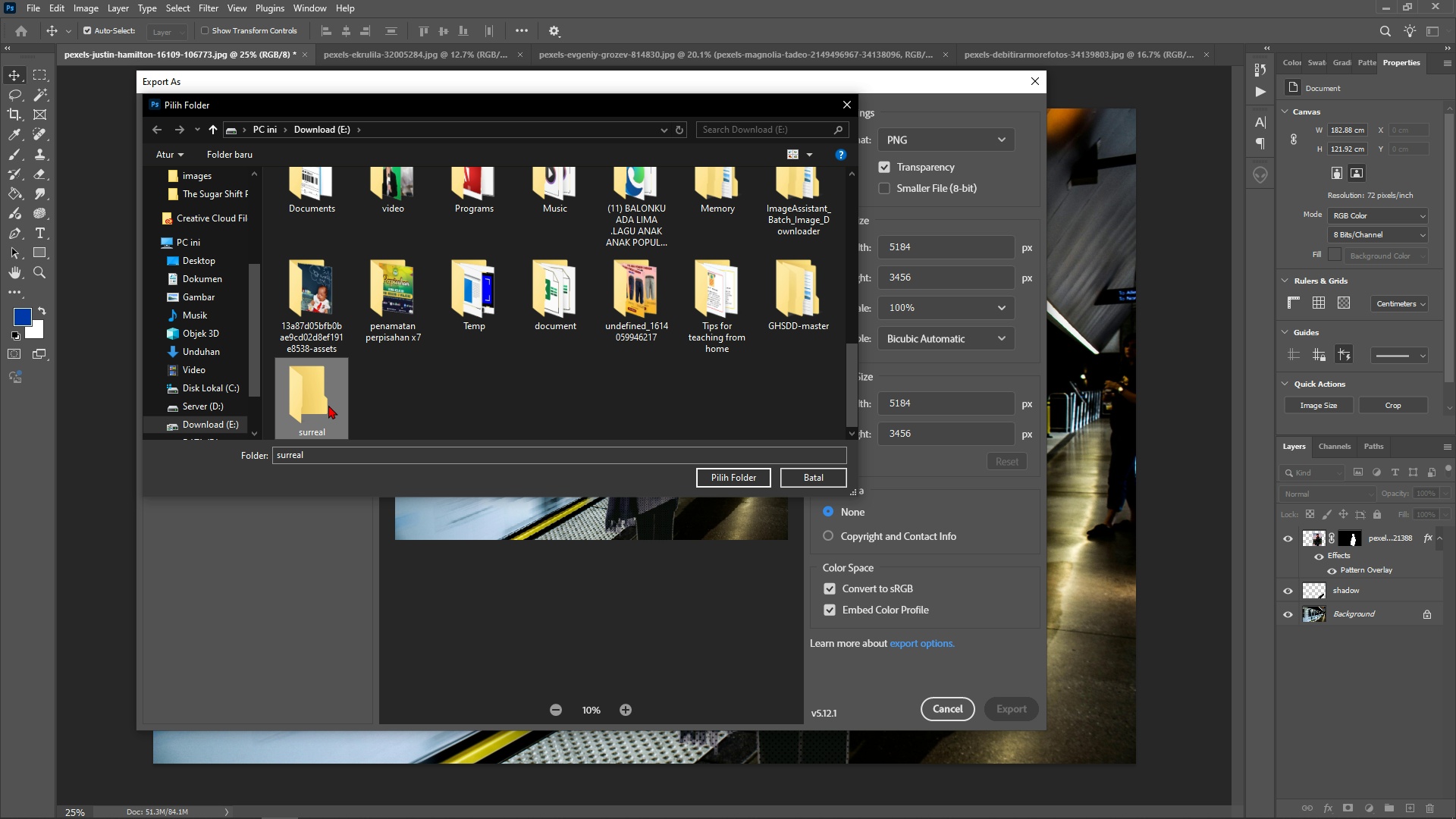 
double_click([303, 411])
 